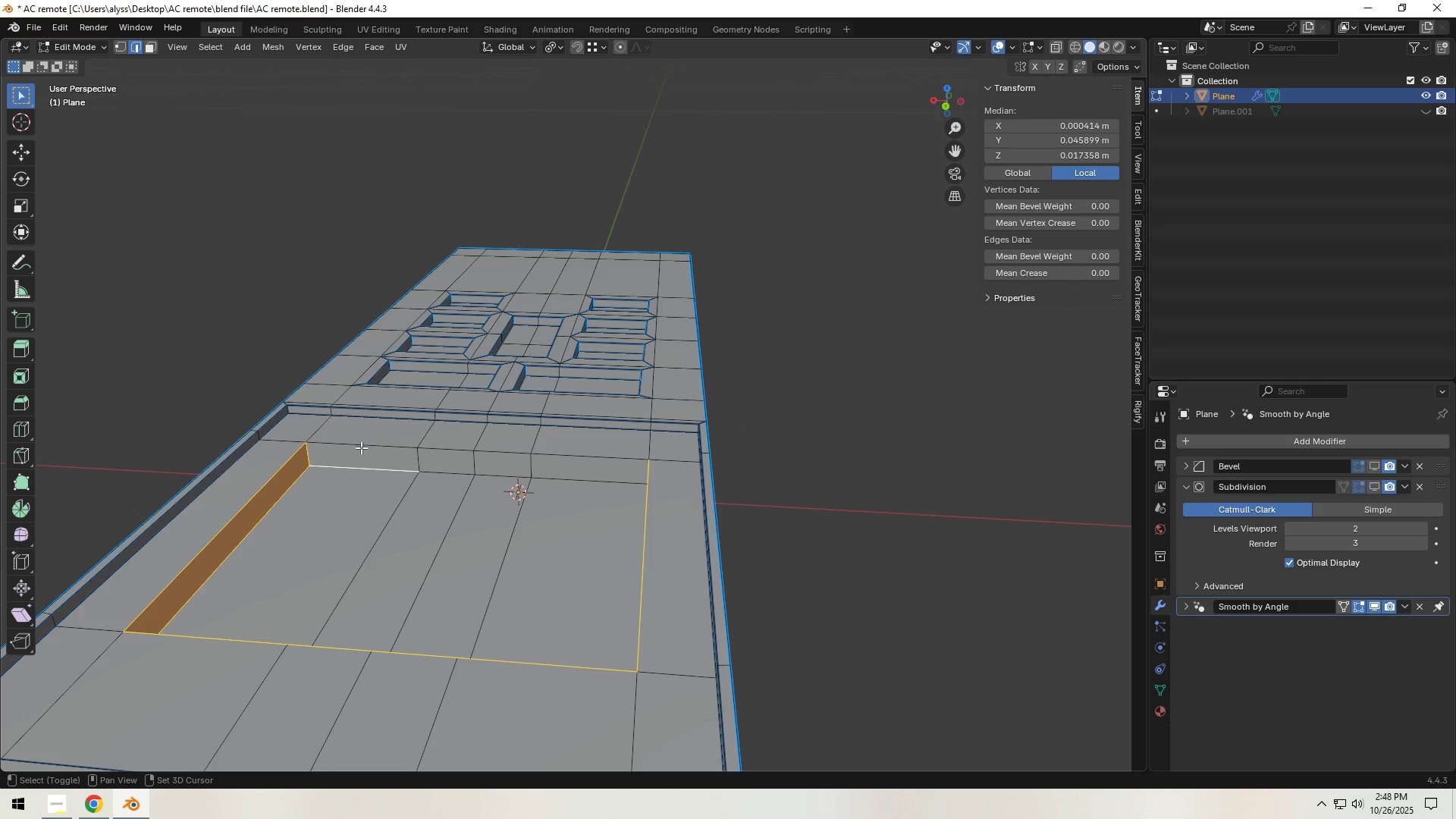 
hold_key(key=ShiftLeft, duration=1.52)
triple_click([361, 447])
 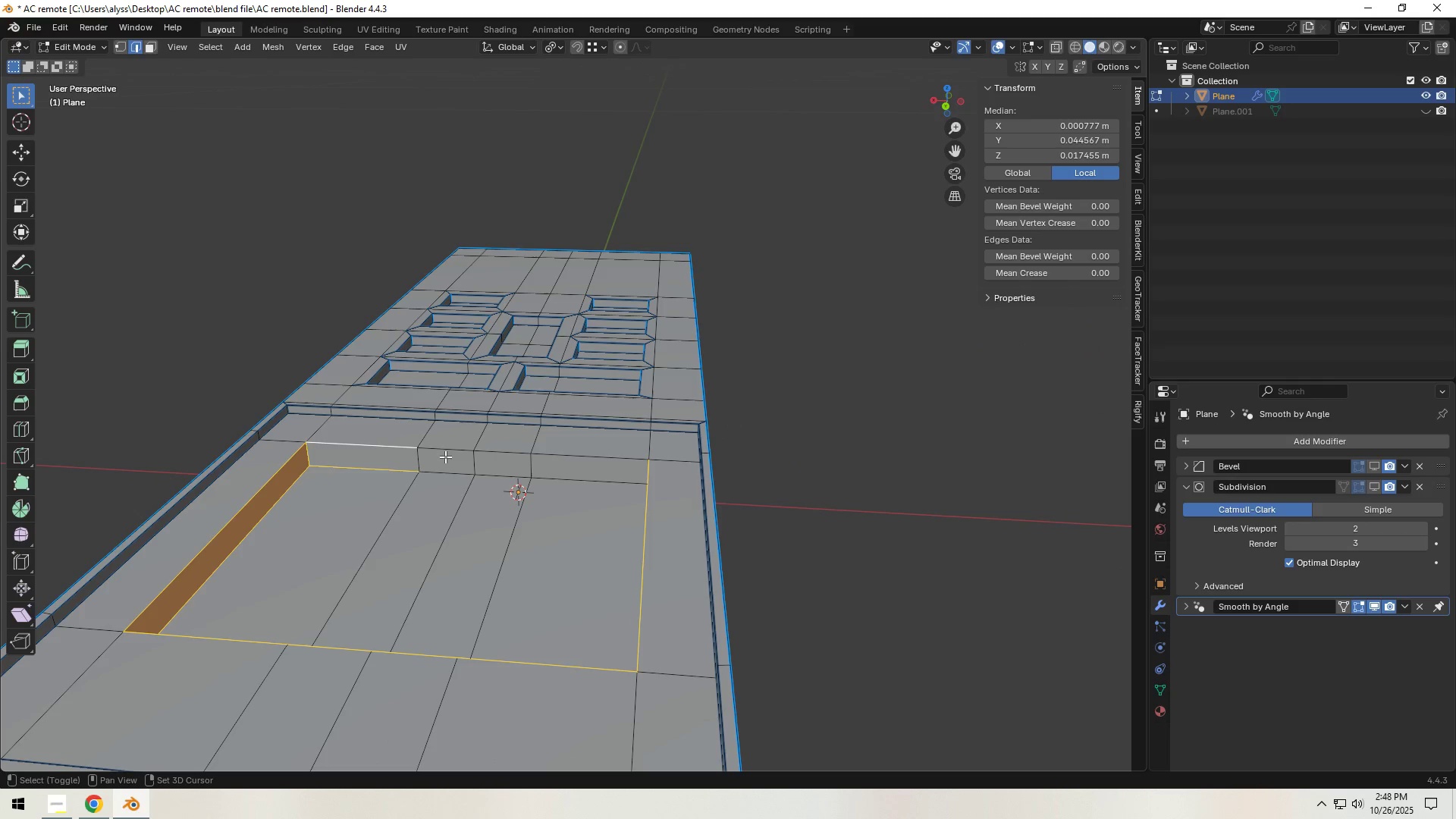 
left_click([446, 454])
 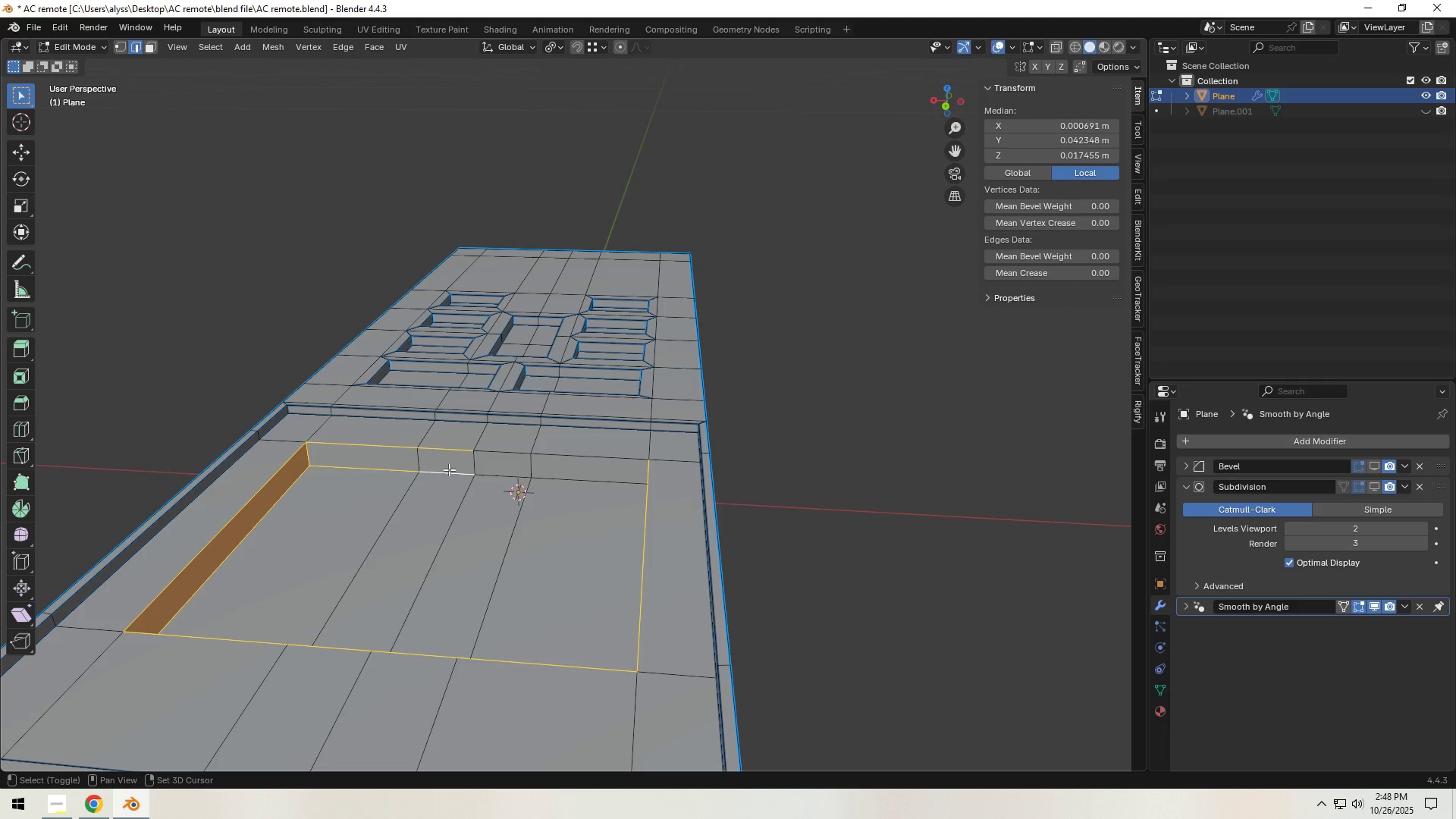 
hold_key(key=ShiftLeft, duration=1.52)
left_click([517, 478])
 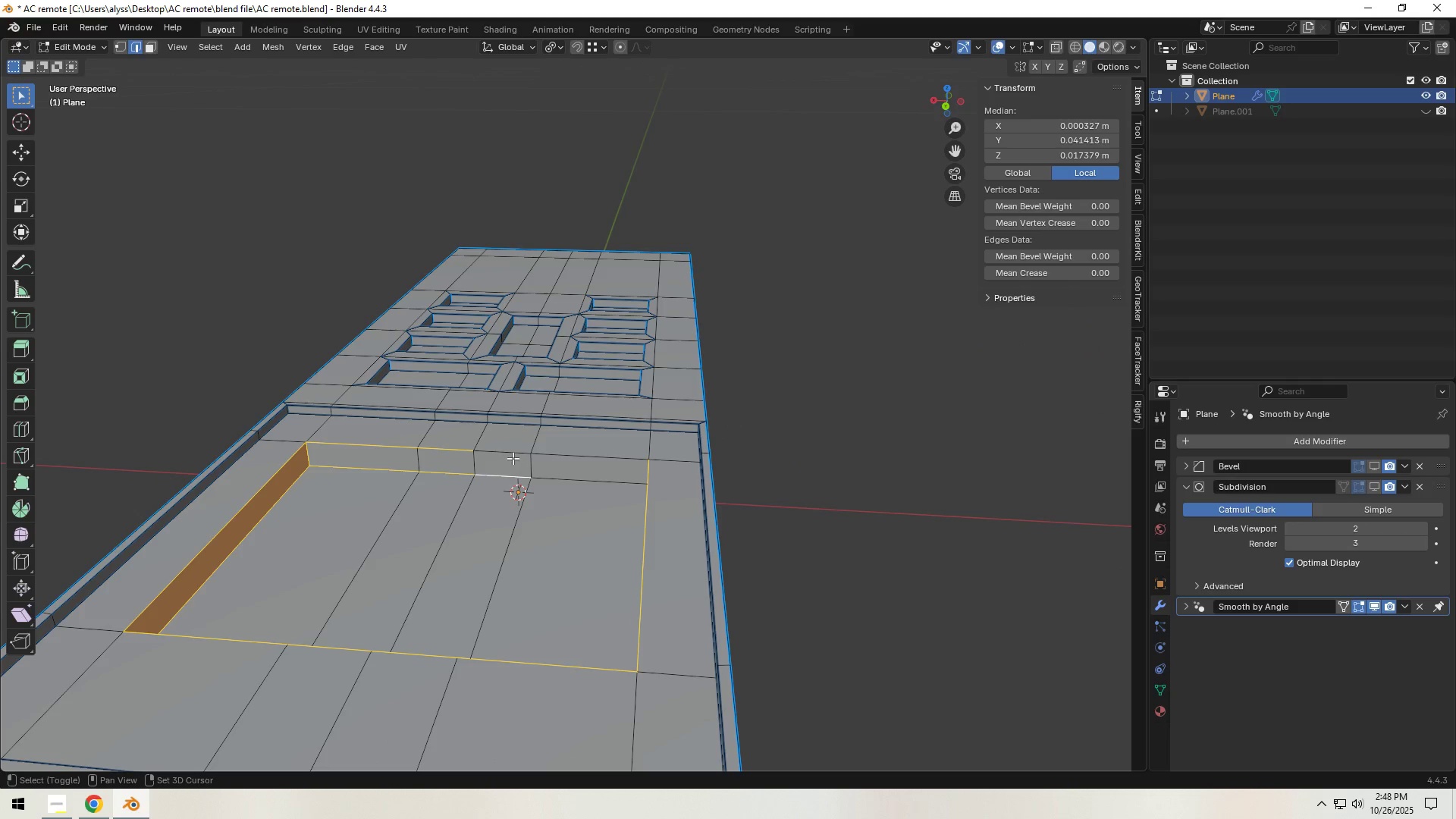 
left_click([513, 457])
 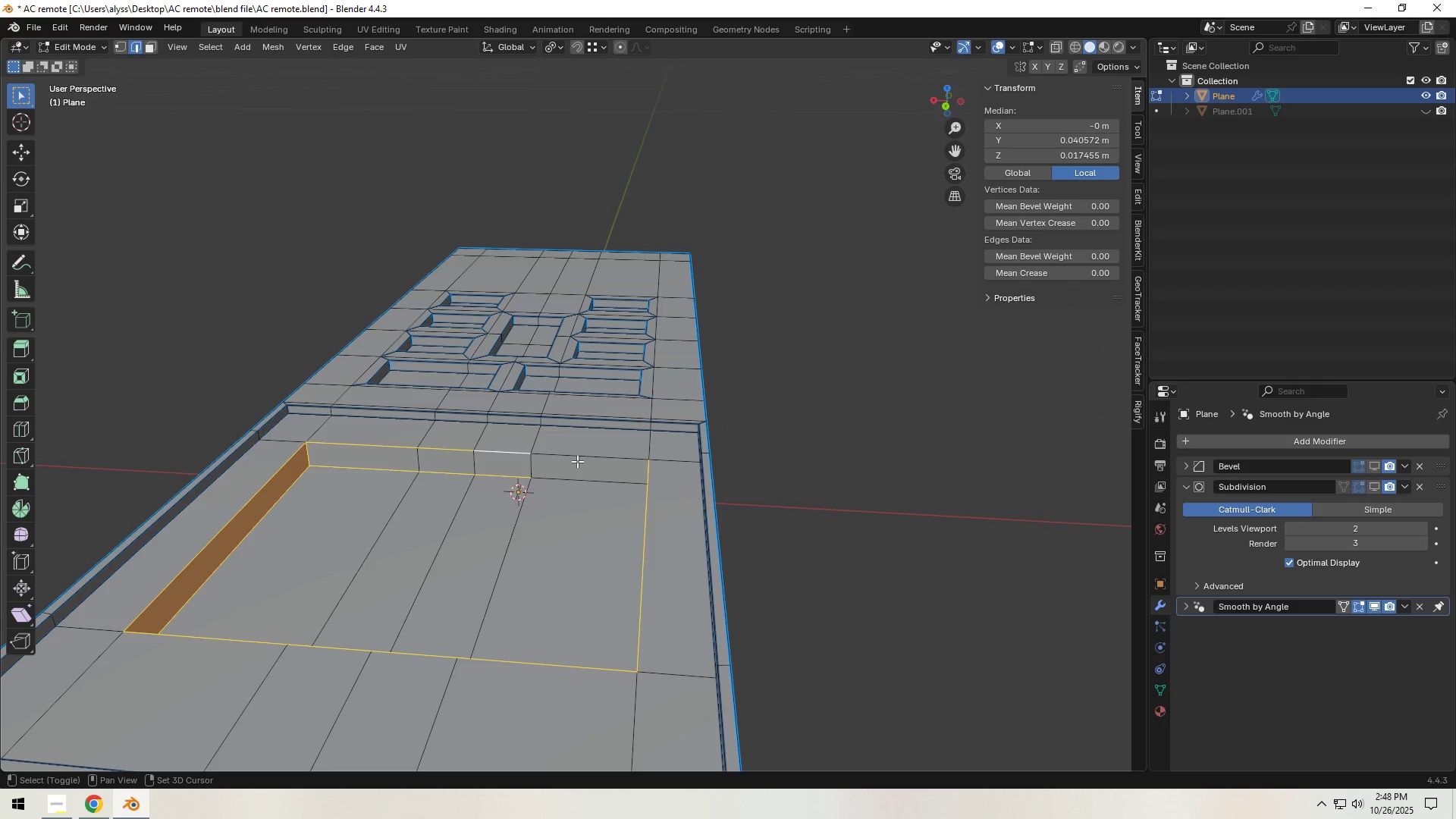 
hold_key(key=ShiftLeft, duration=0.87)
left_click([582, 461])
 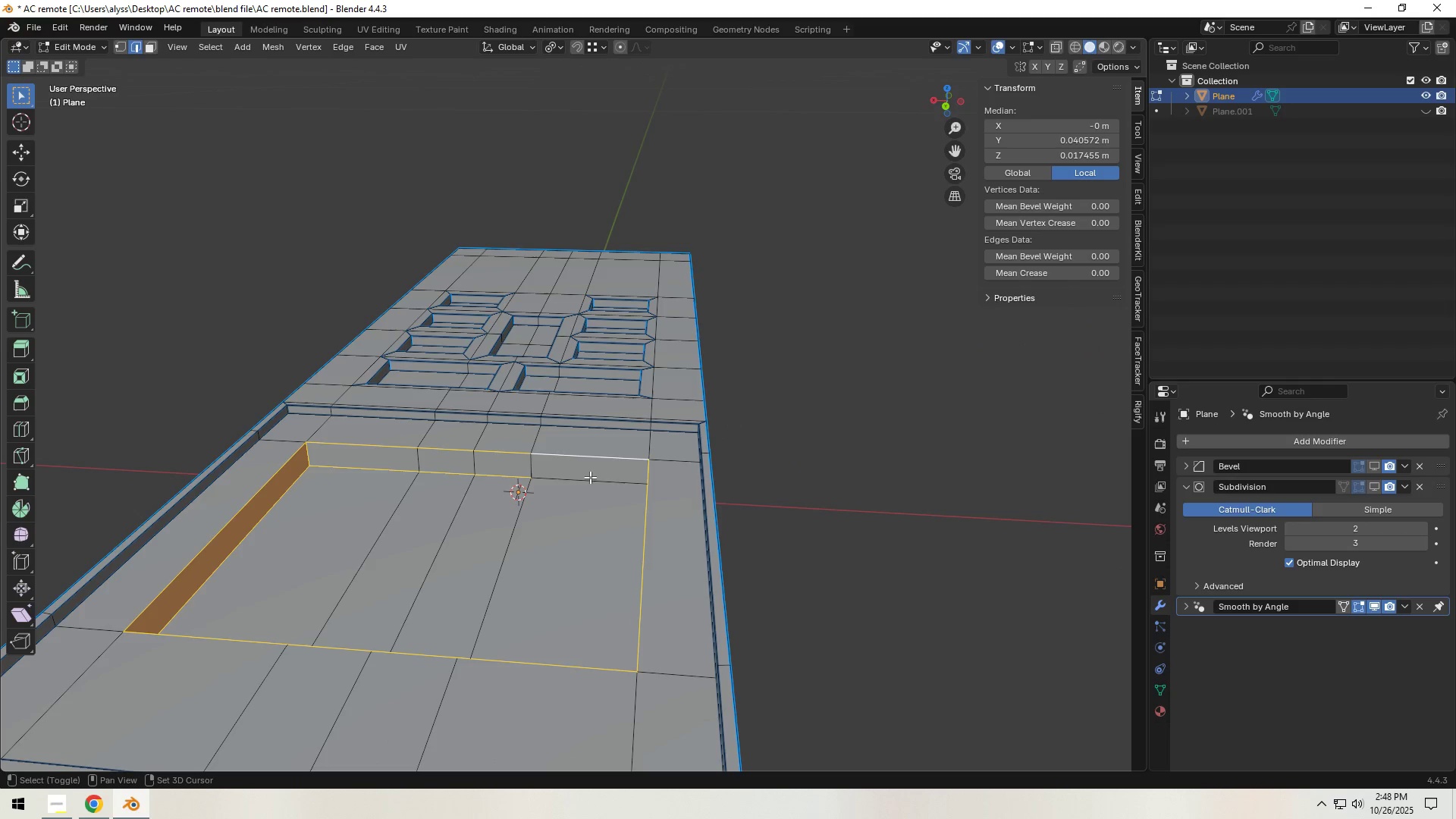 
double_click([591, 478])
 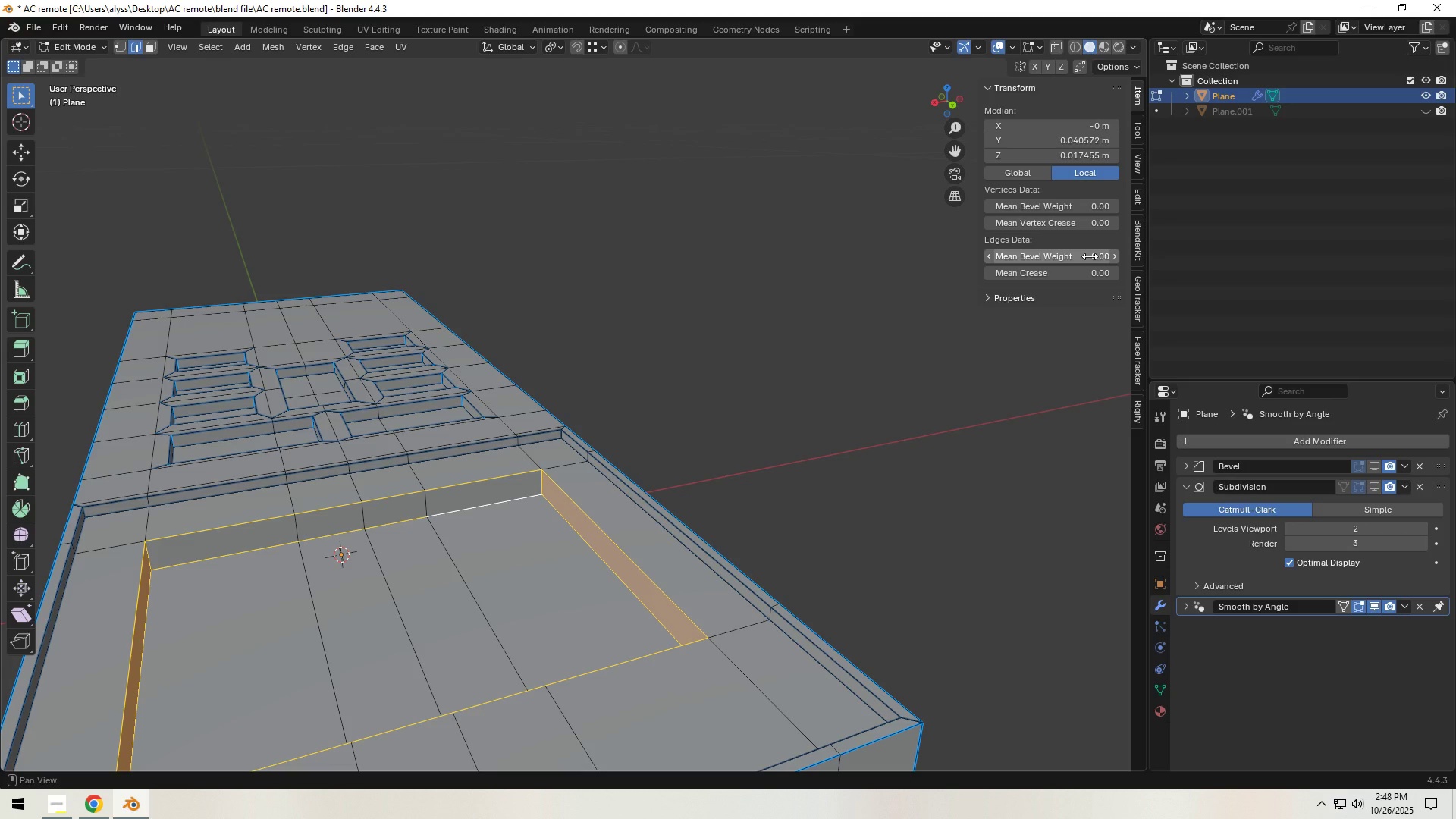 
left_click([1090, 256])
 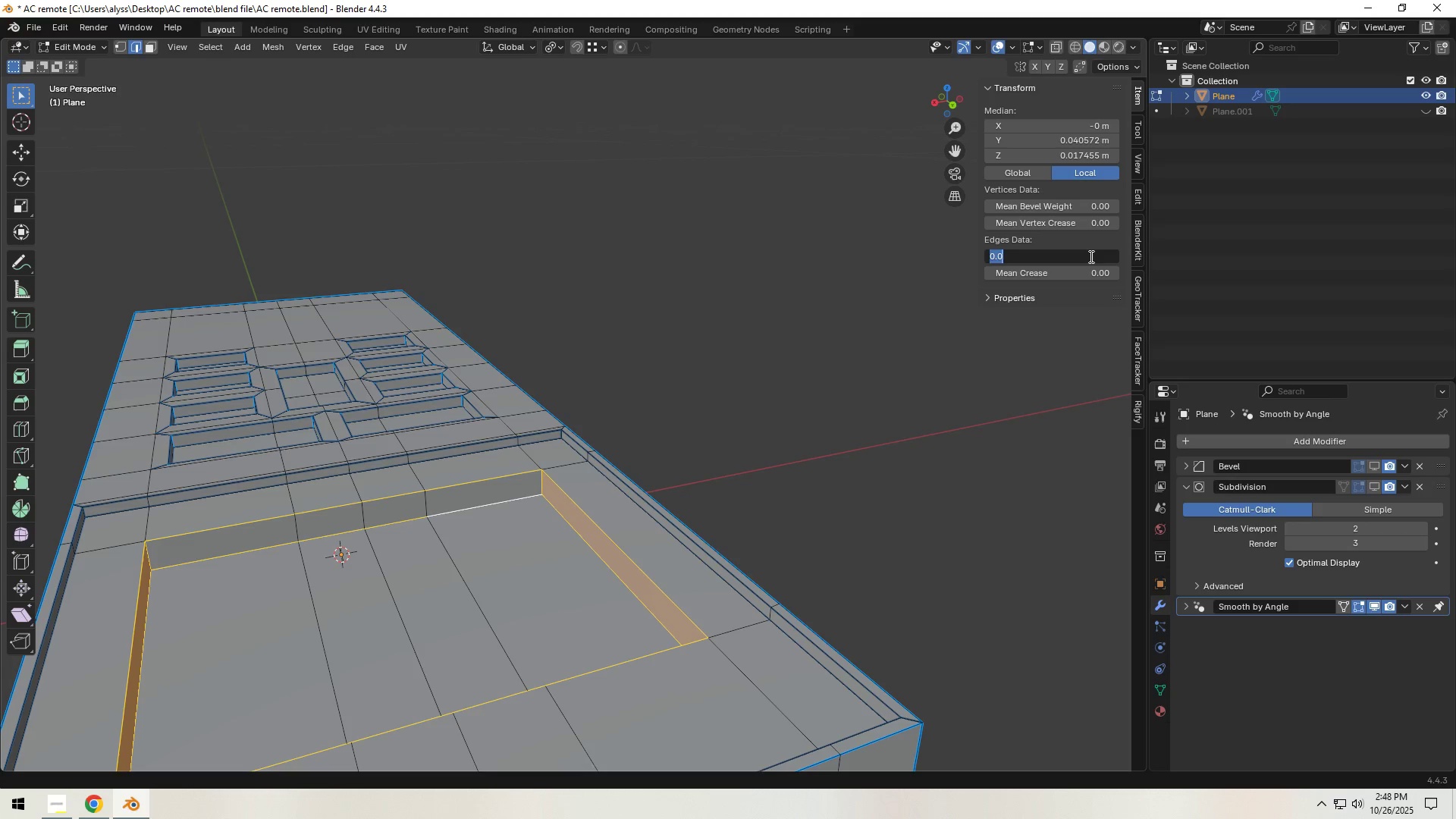 
key(NumpadDecimal)
 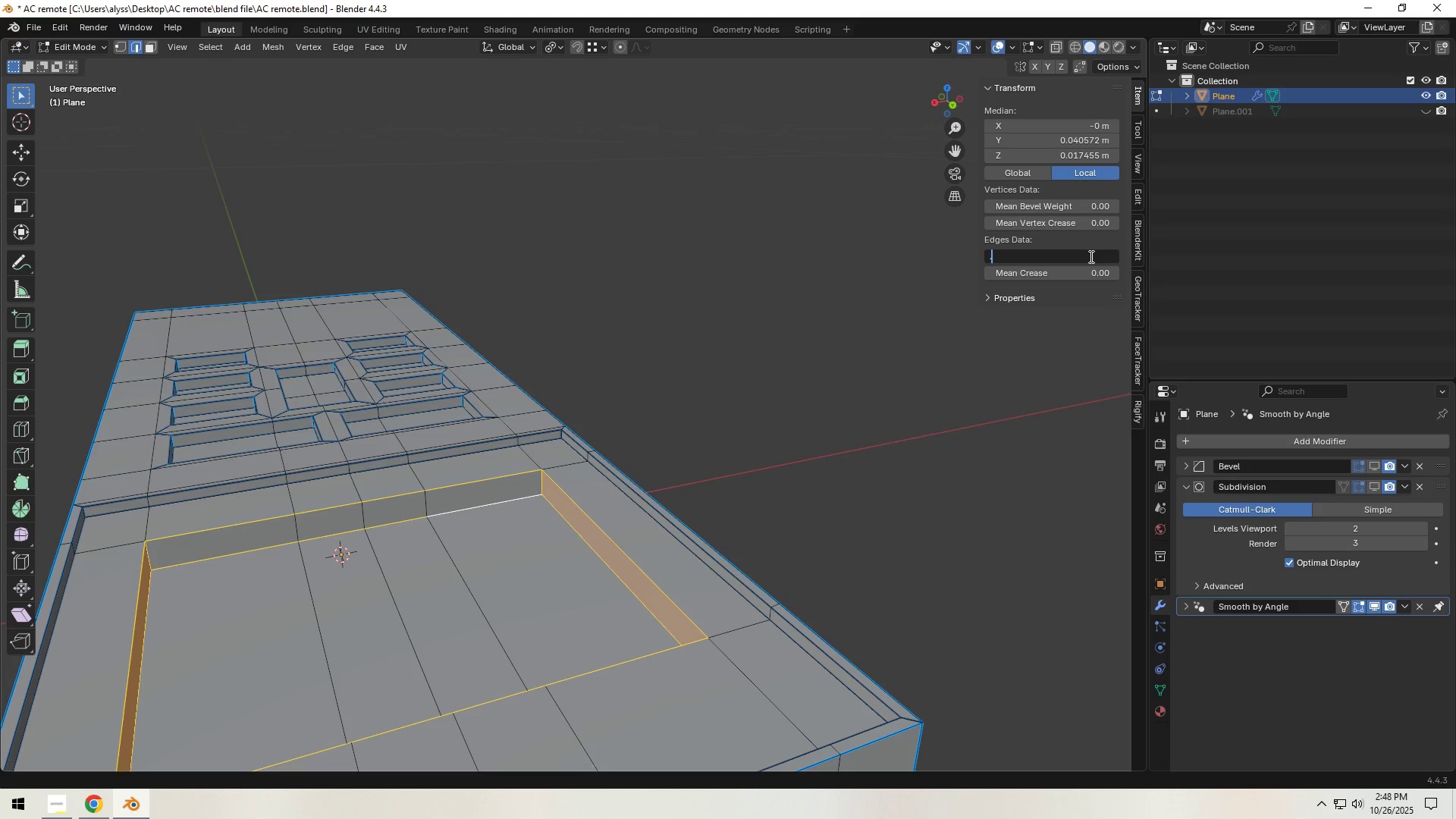 
key(Numpad2)
 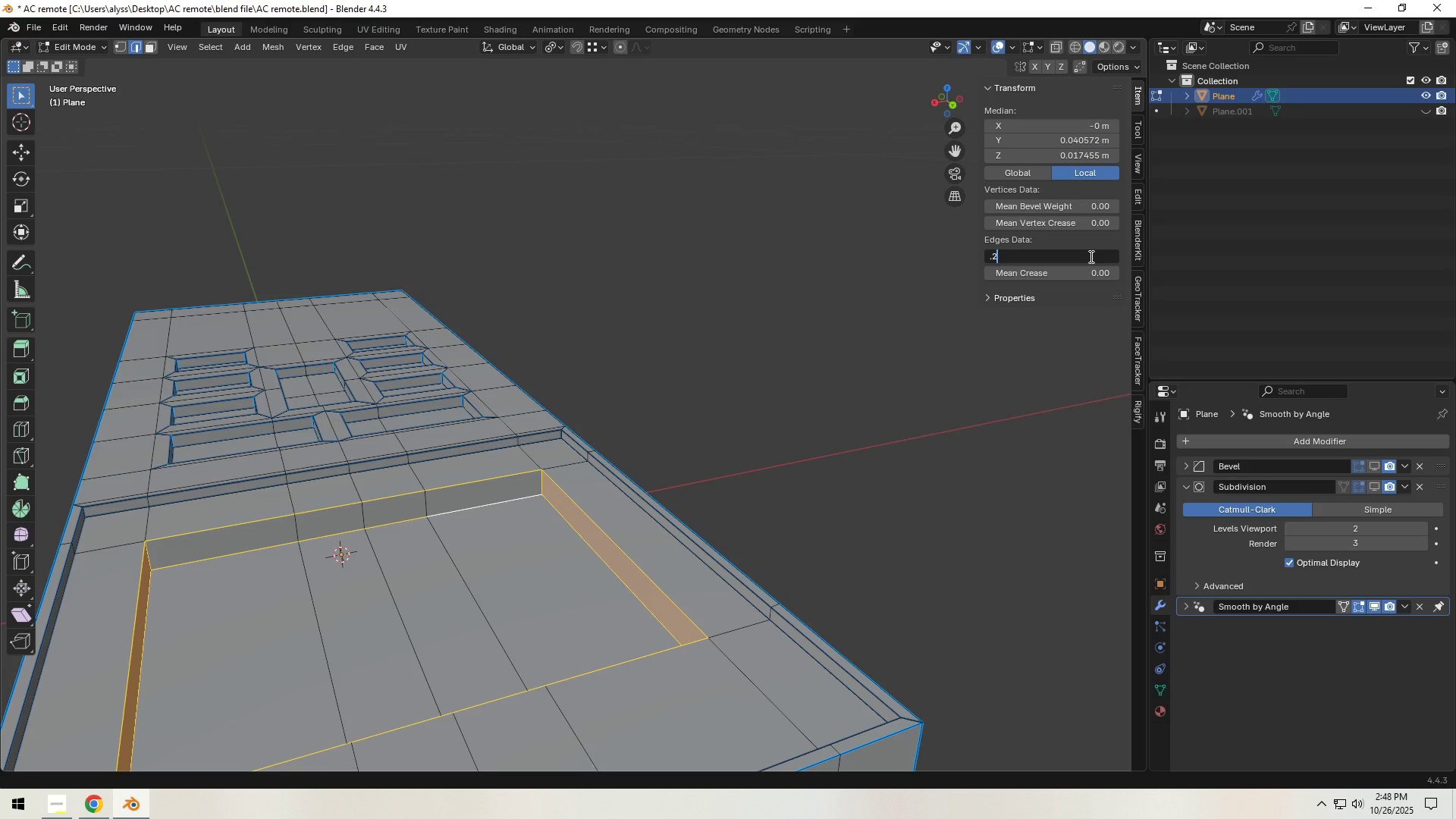 
key(NumpadEnter)
 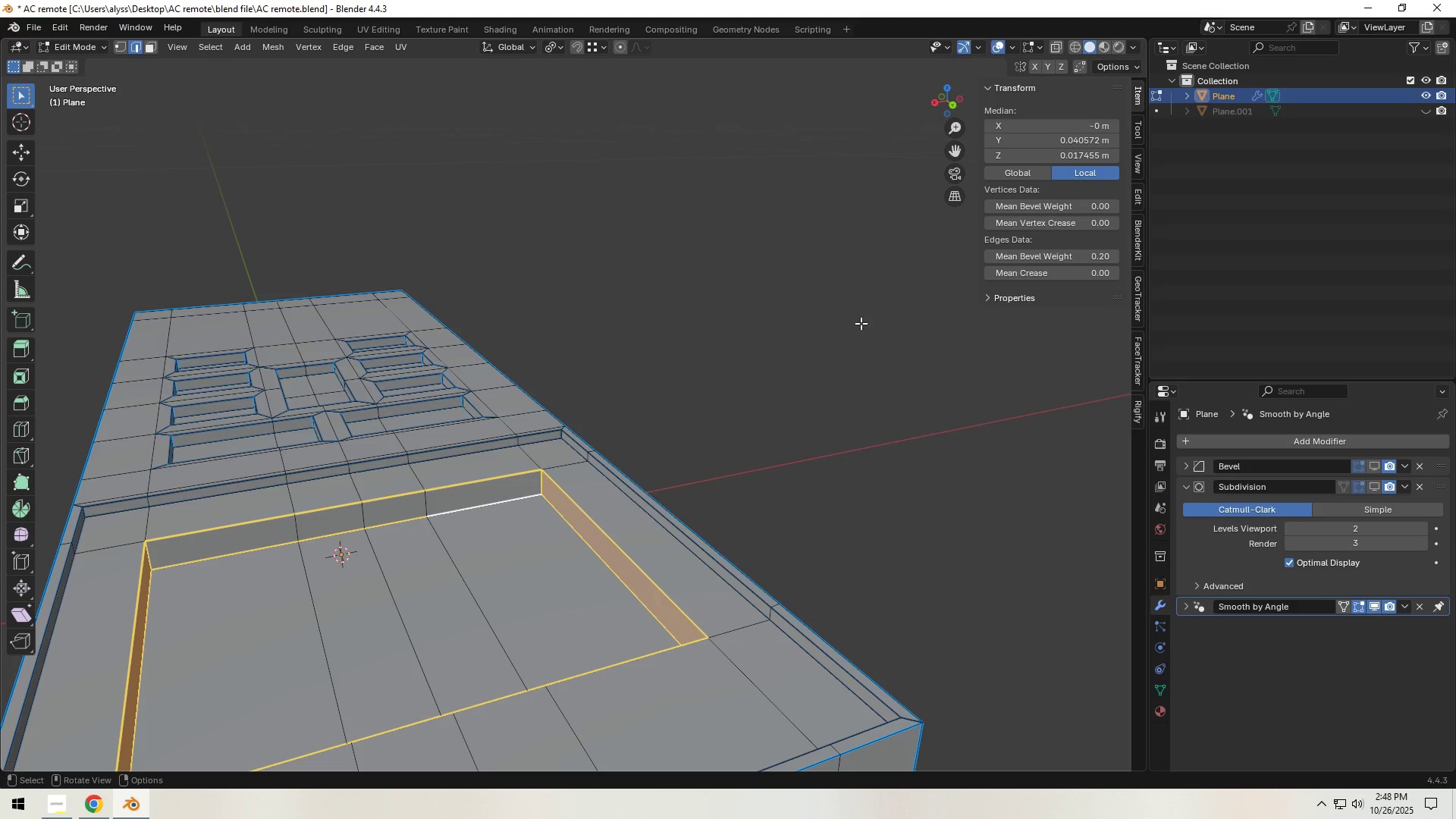 
left_click([807, 329])
 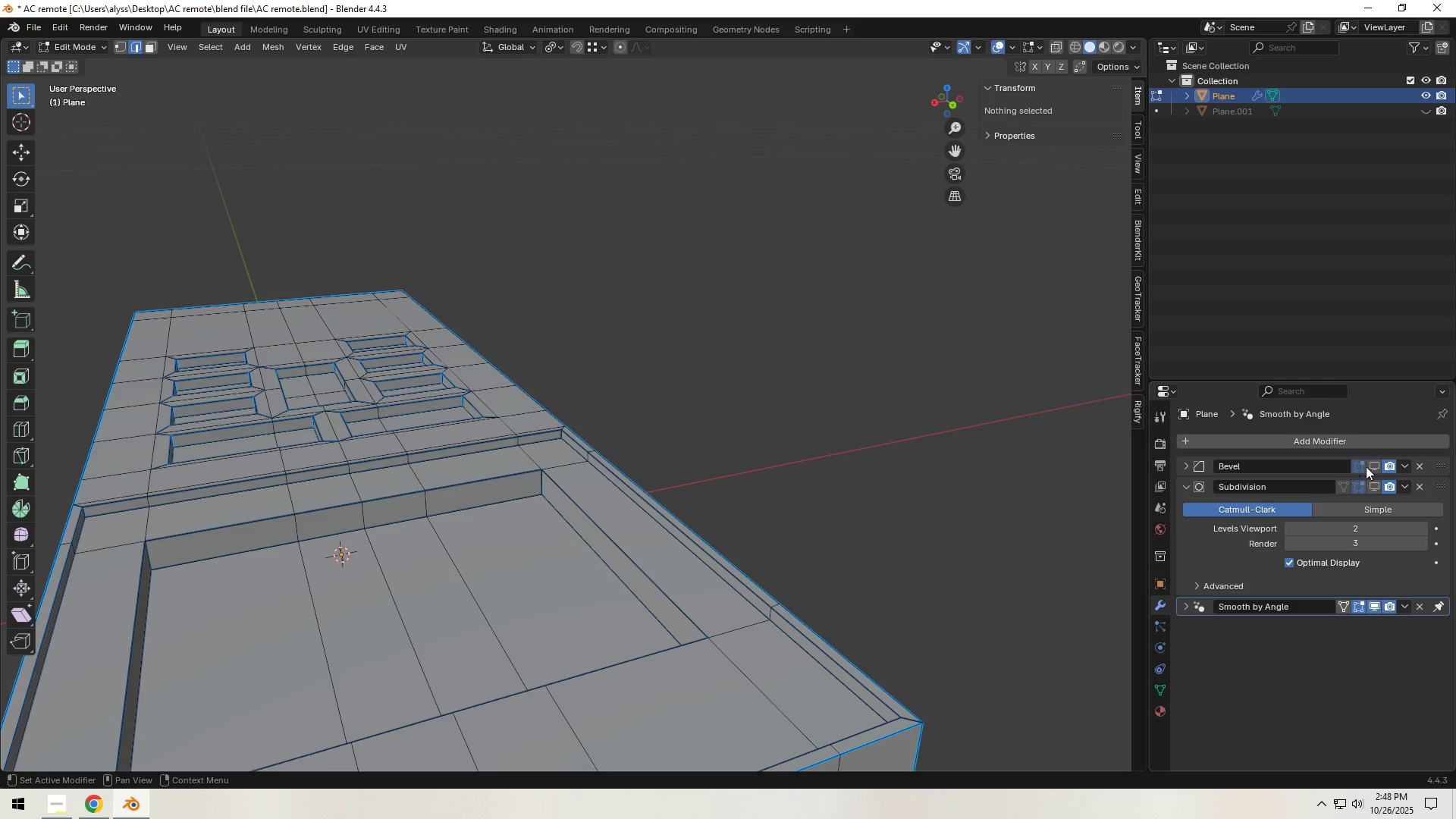 
left_click([1378, 465])
 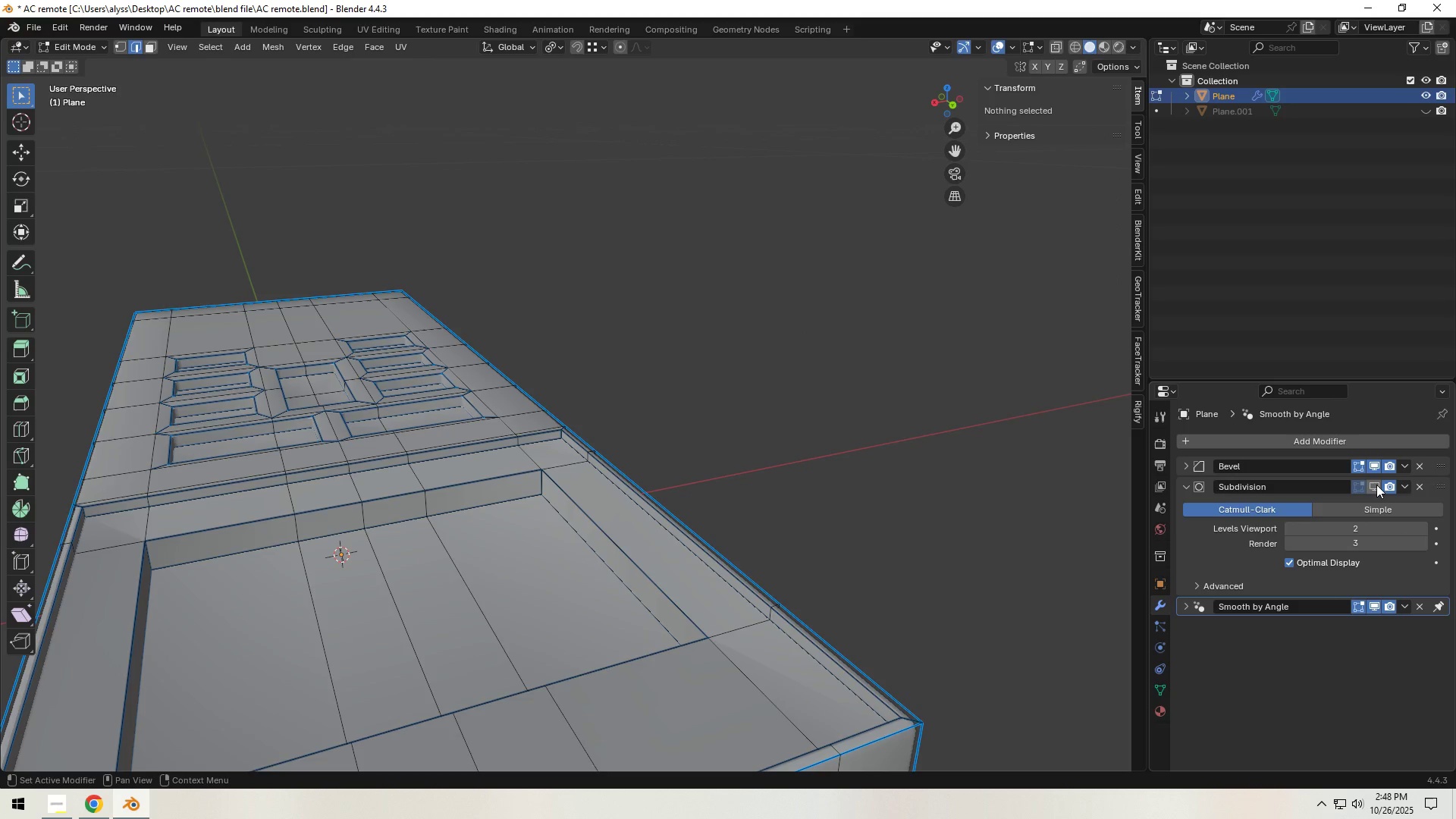 
left_click([1376, 485])
 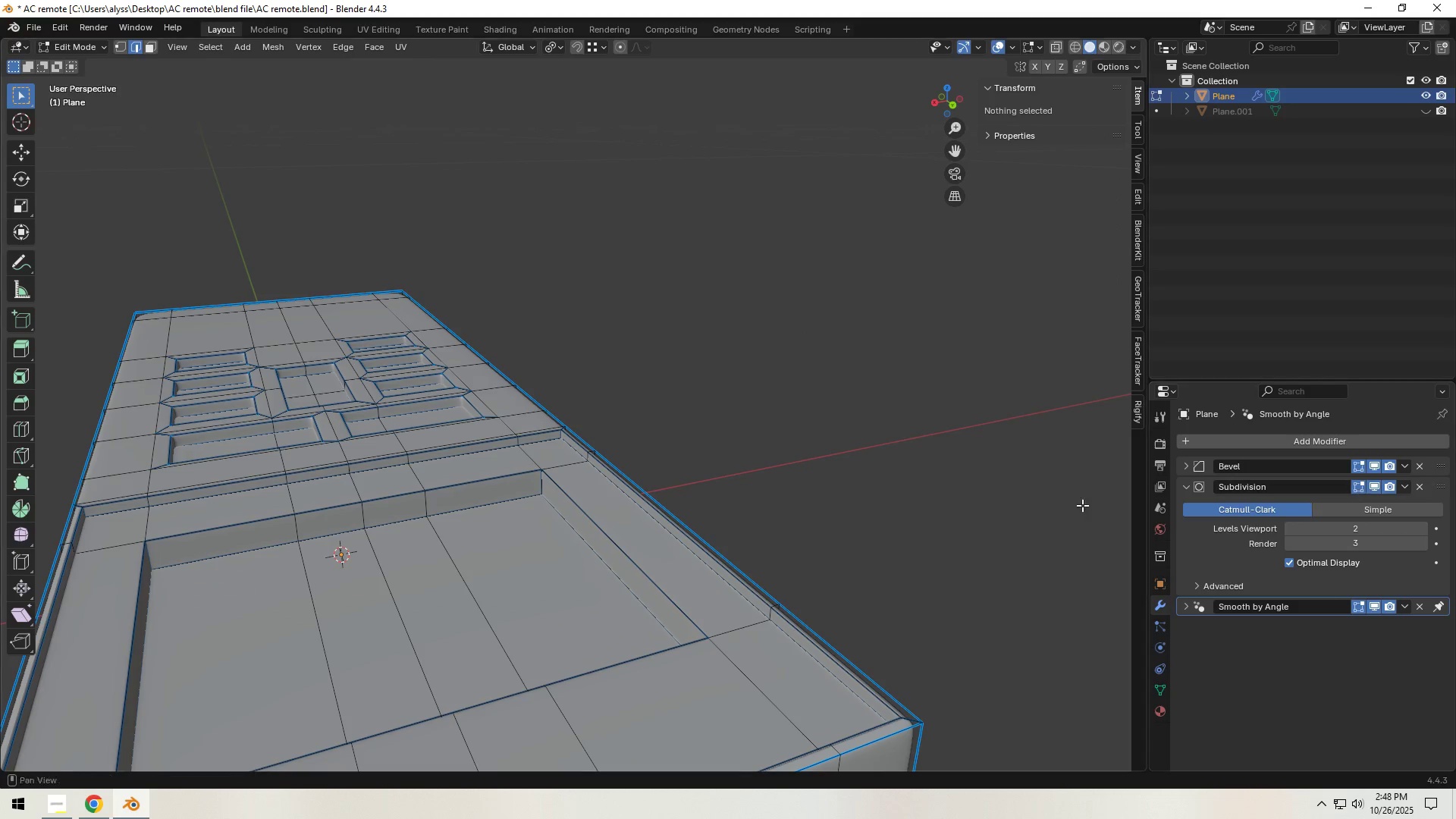 
left_click([862, 494])
 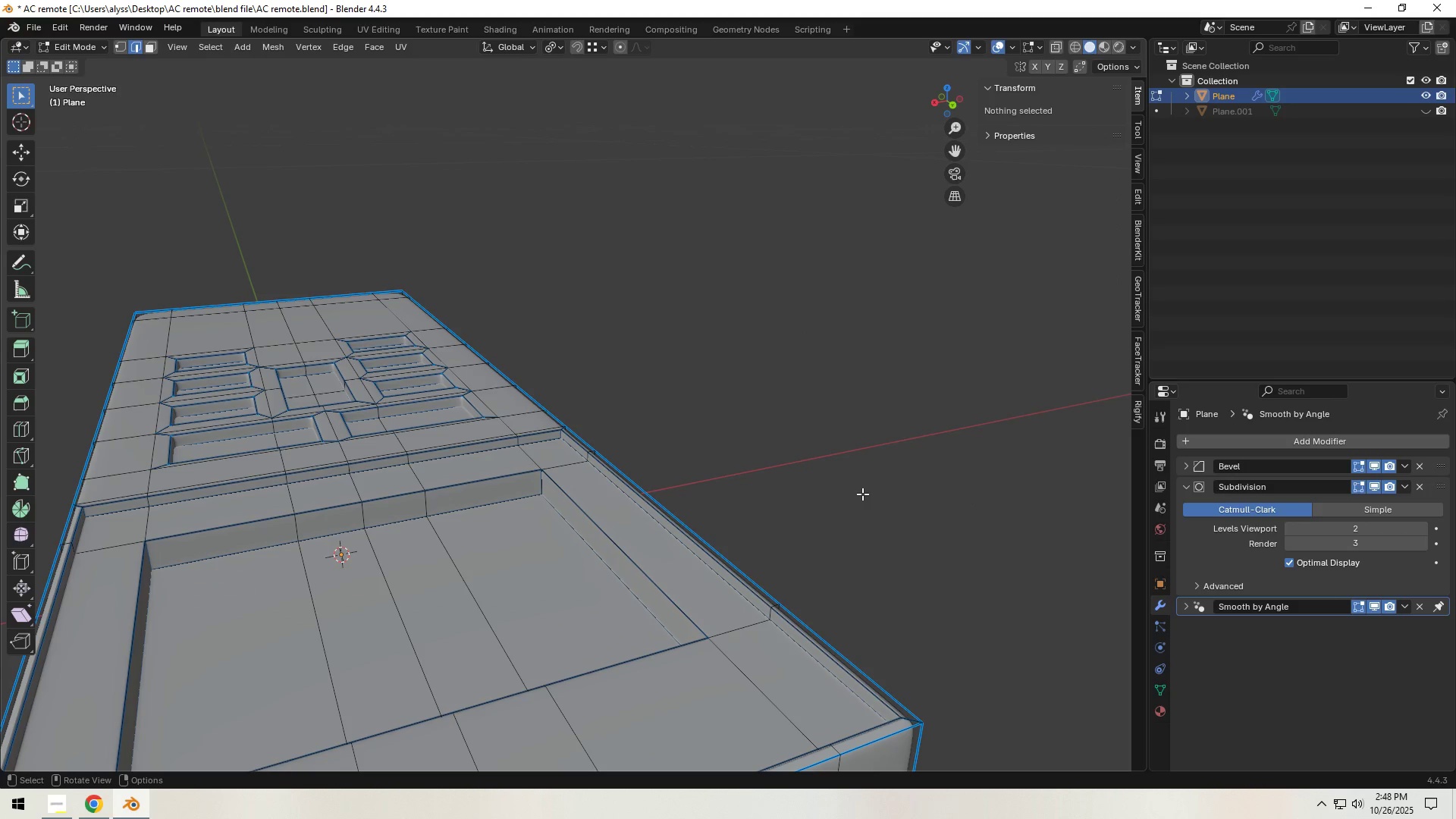 
key(Tab)
 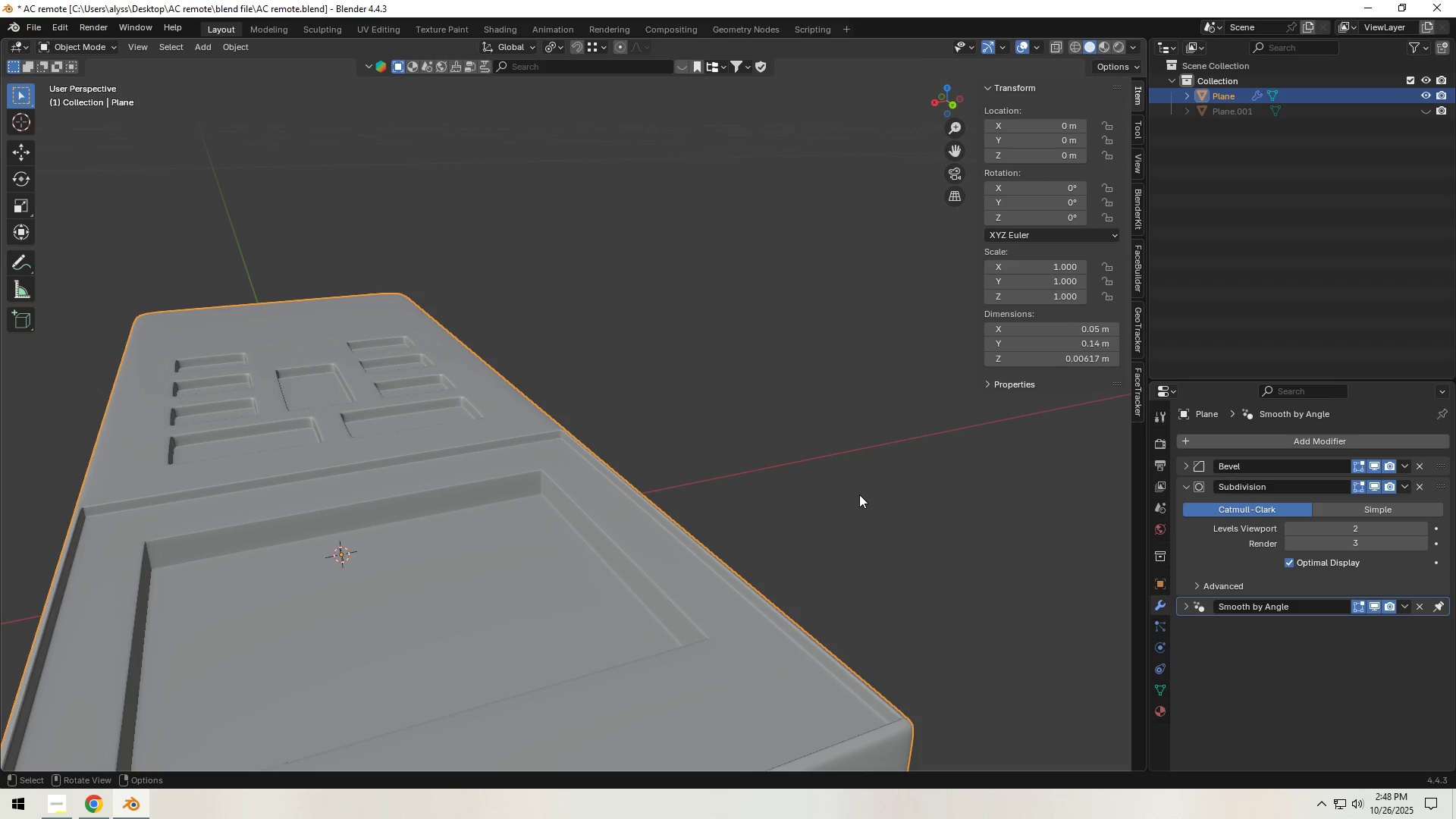 
scroll: coordinate [859, 494], scroll_direction: down, amount: 3.0
 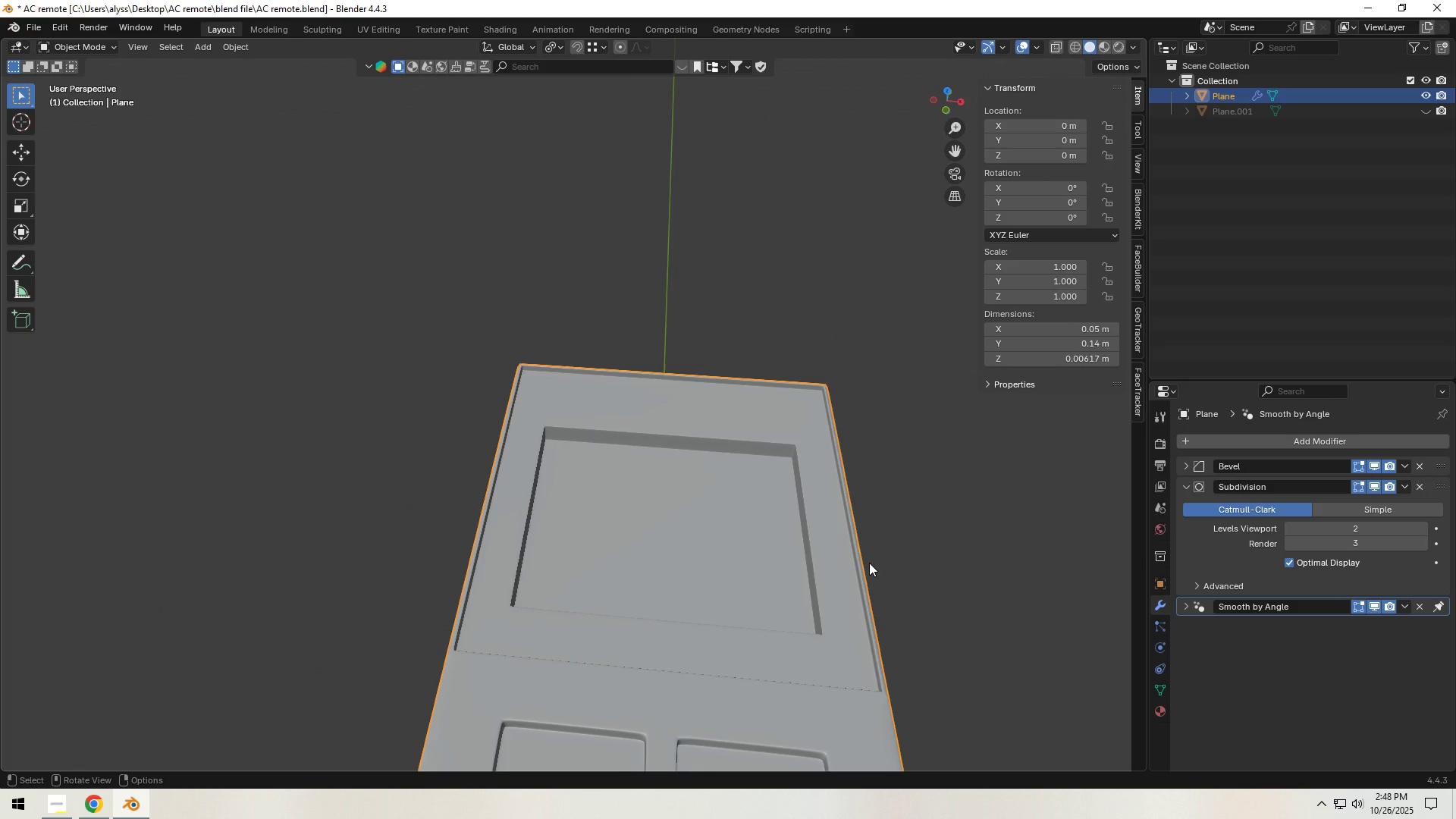 
wait(13.66)
 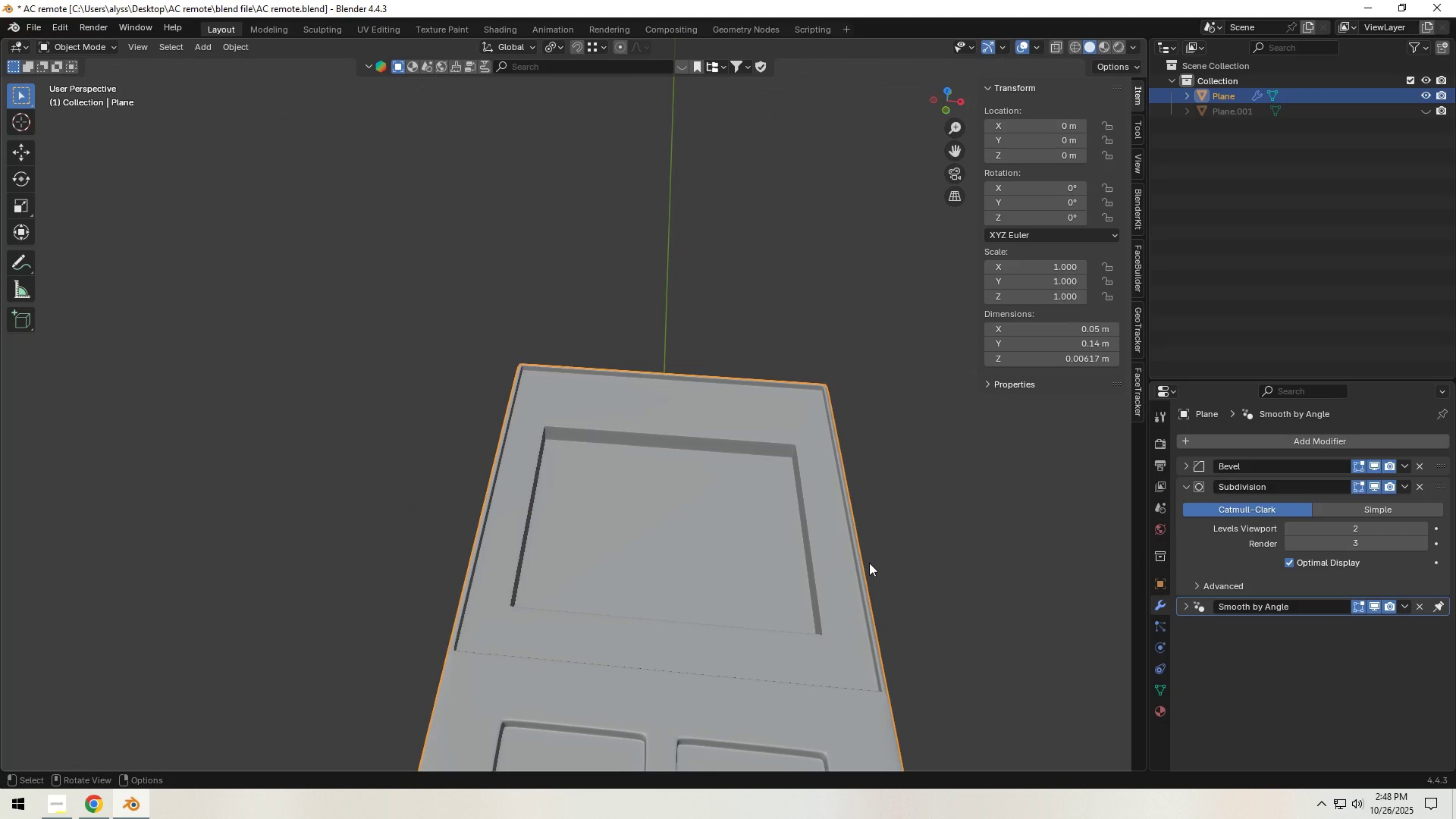 
scroll: coordinate [873, 607], scroll_direction: down, amount: 7.0
 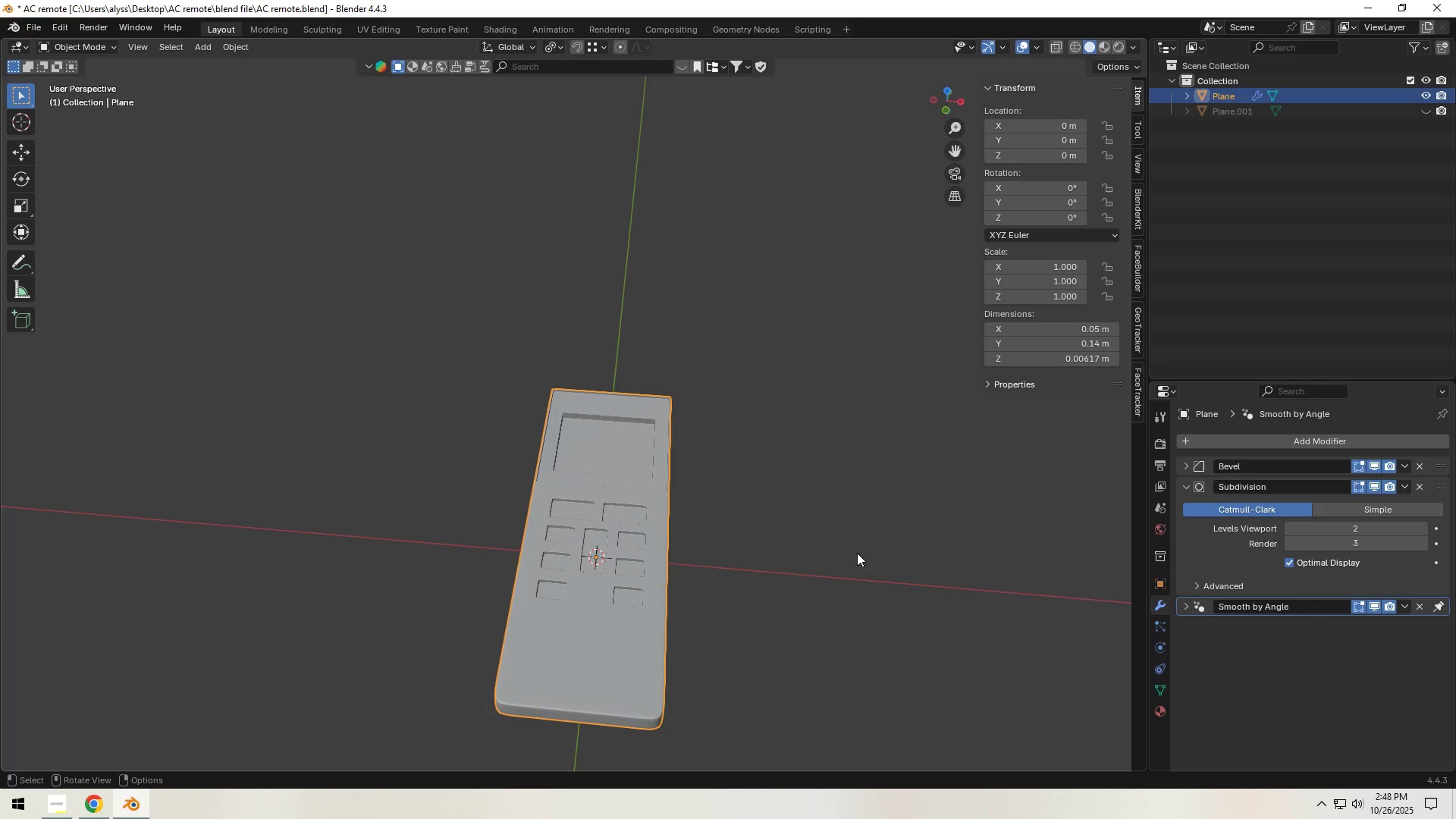 
wait(7.12)
 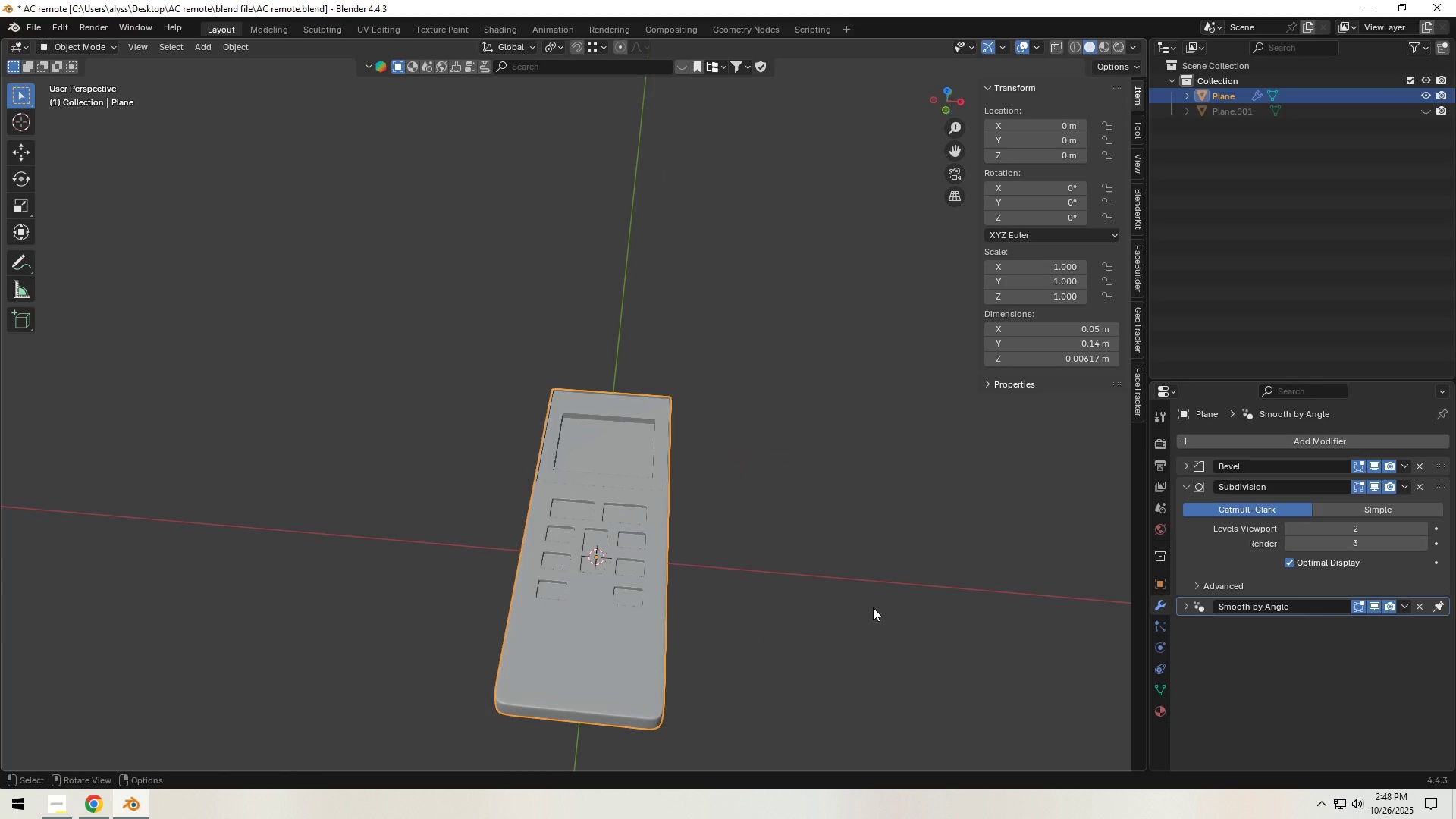 
left_click([846, 408])
 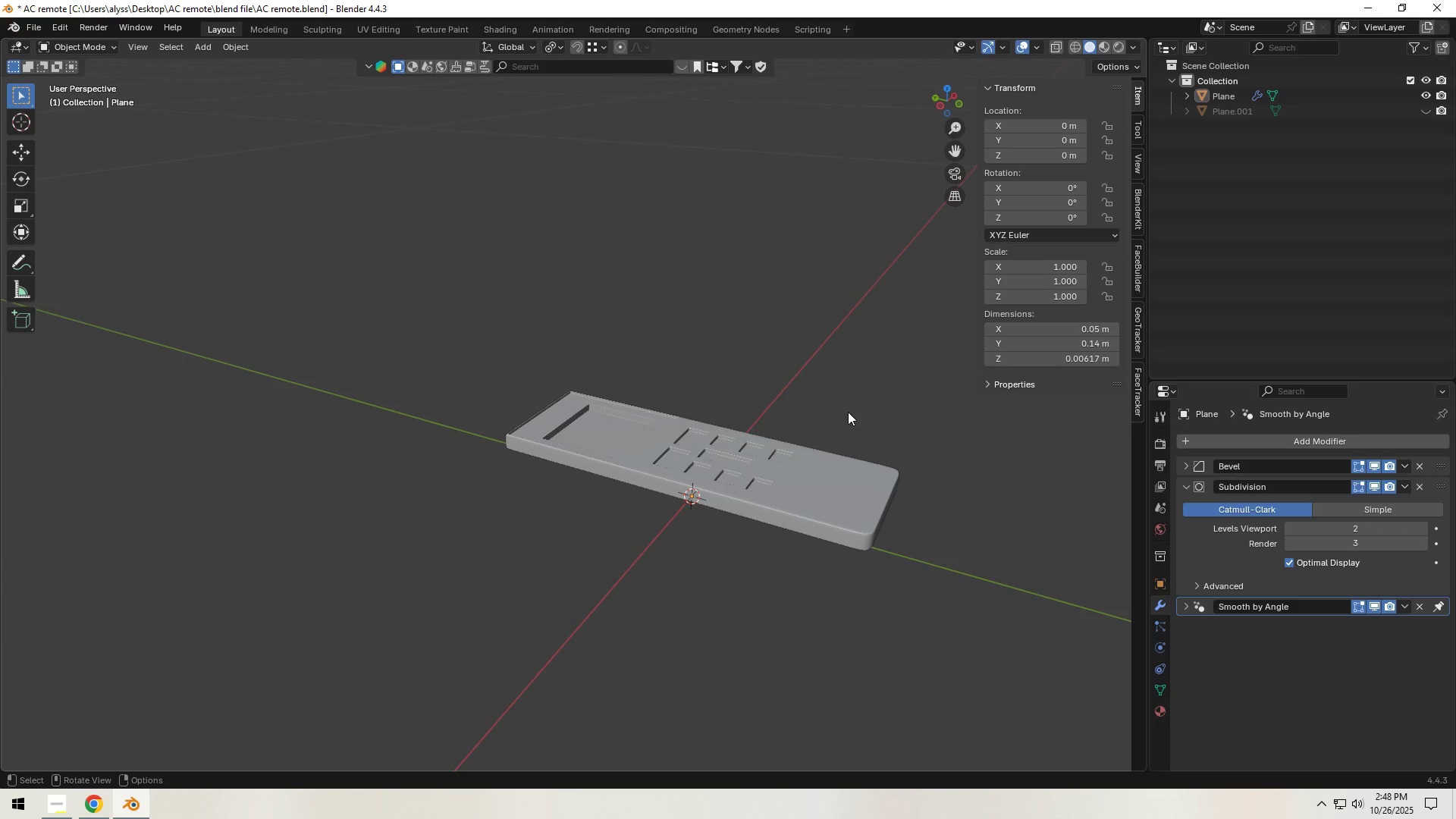 
scroll: coordinate [811, 488], scroll_direction: down, amount: 3.0
 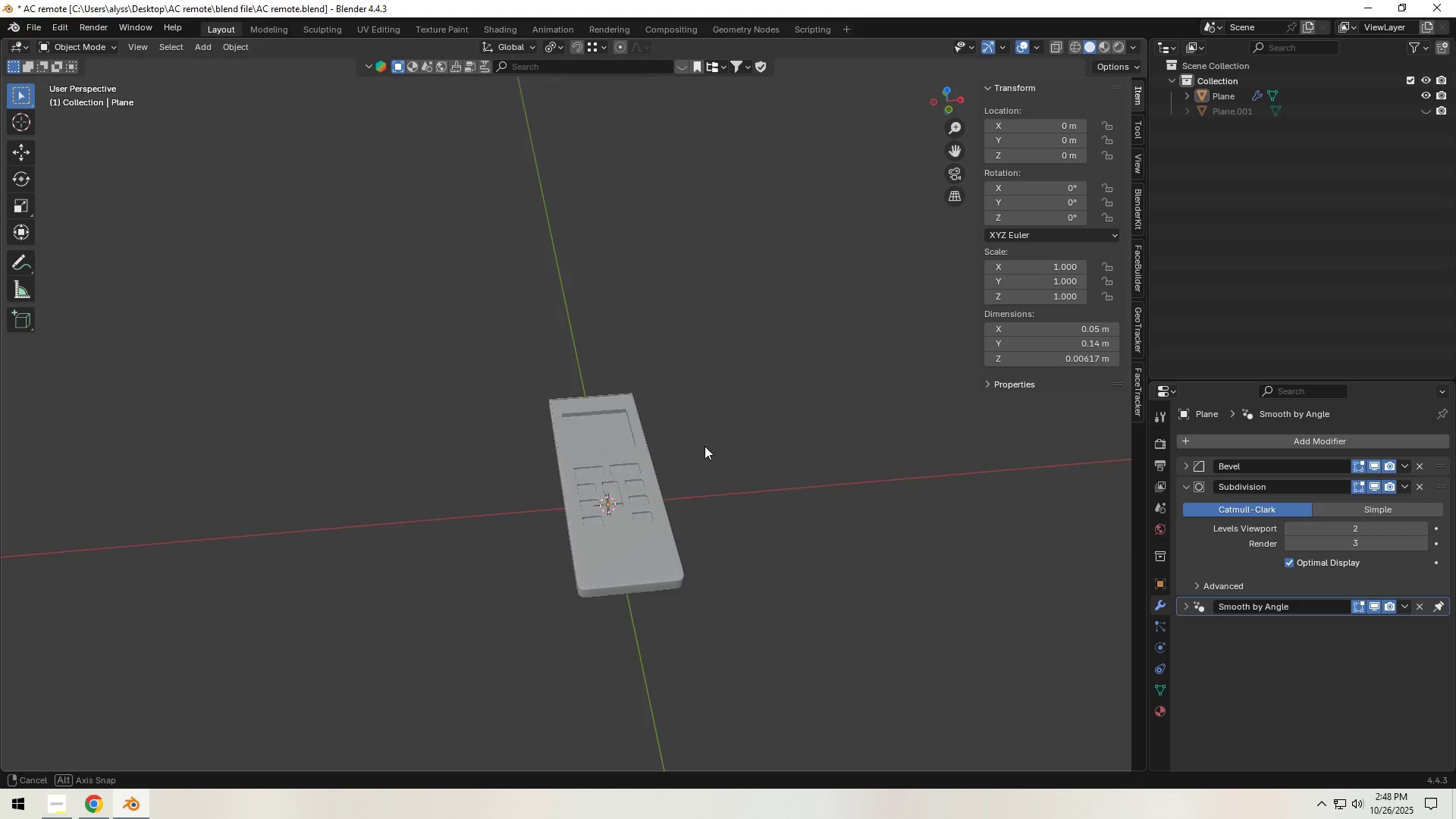 
scroll: coordinate [641, 495], scroll_direction: up, amount: 7.0
 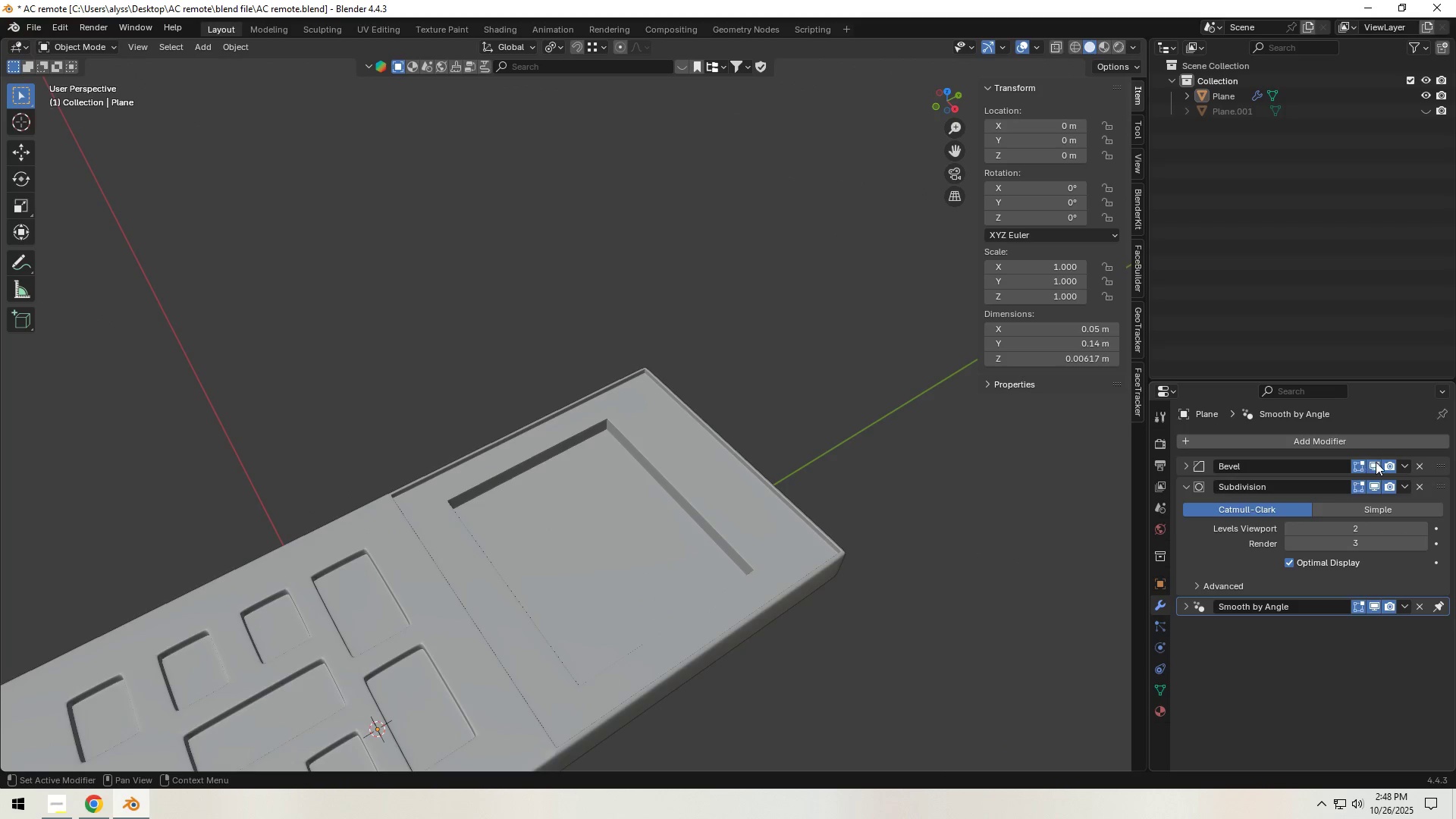 
double_click([1371, 487])
 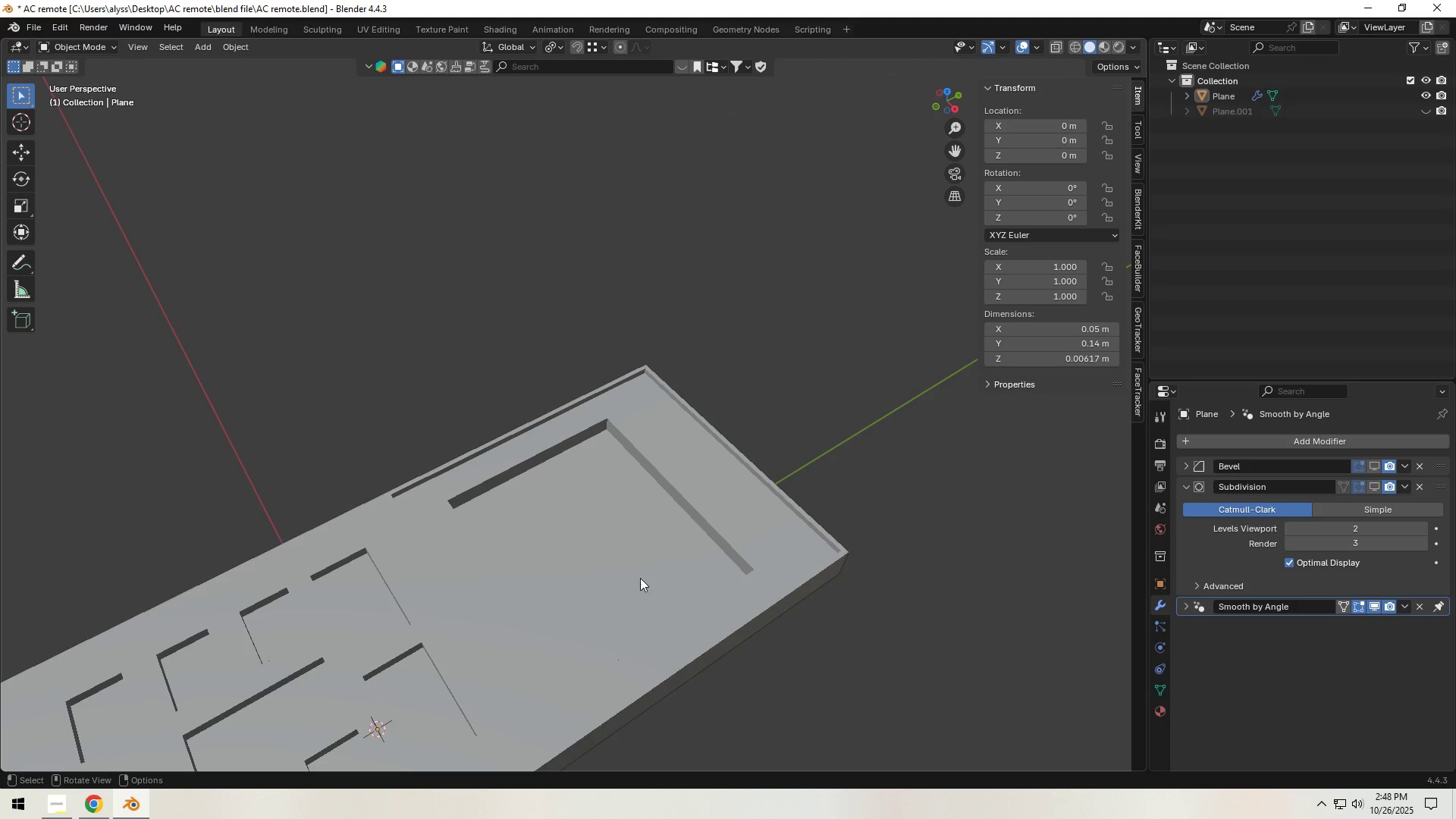 
left_click([598, 578])
 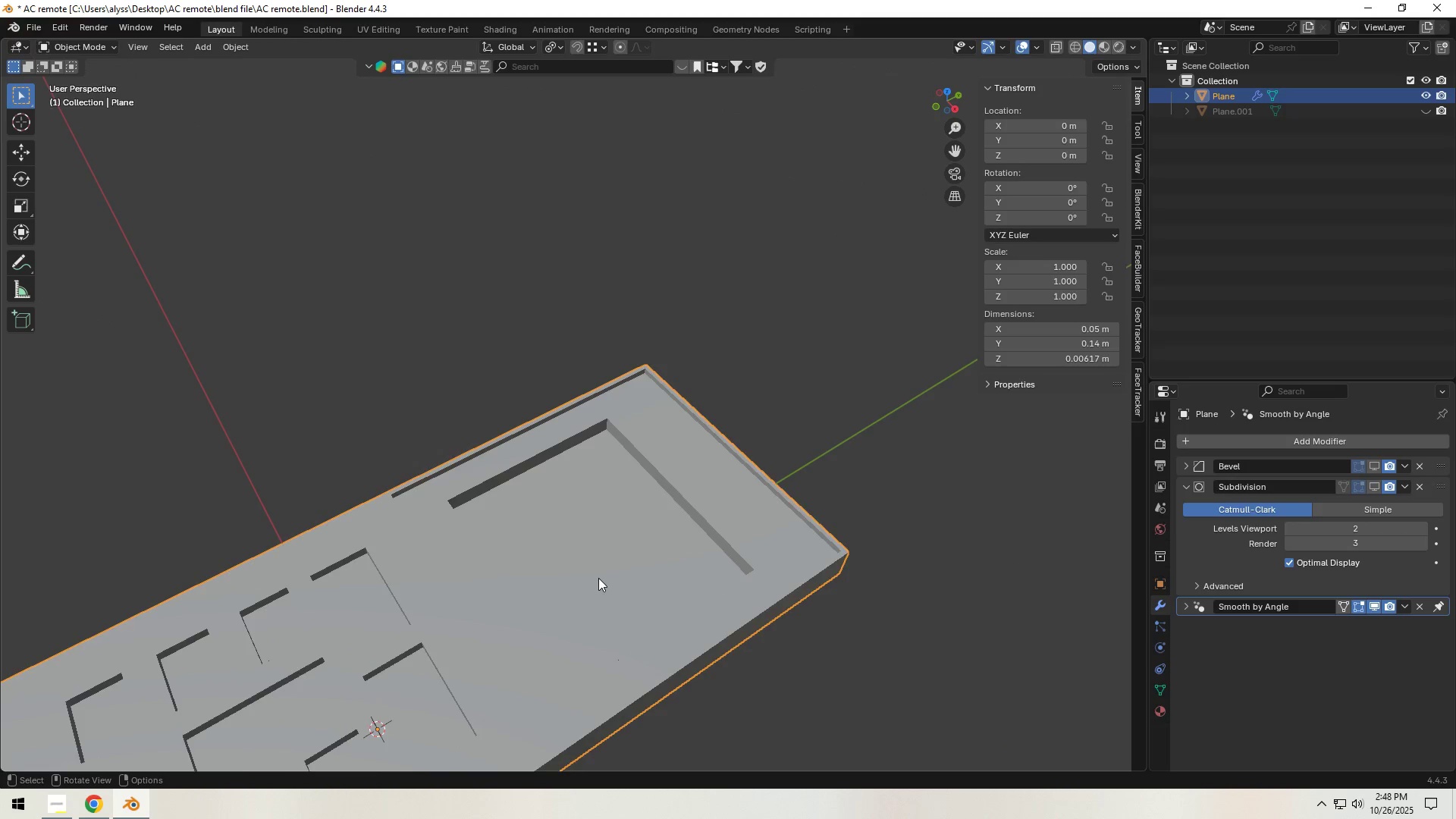 
key(Tab)
 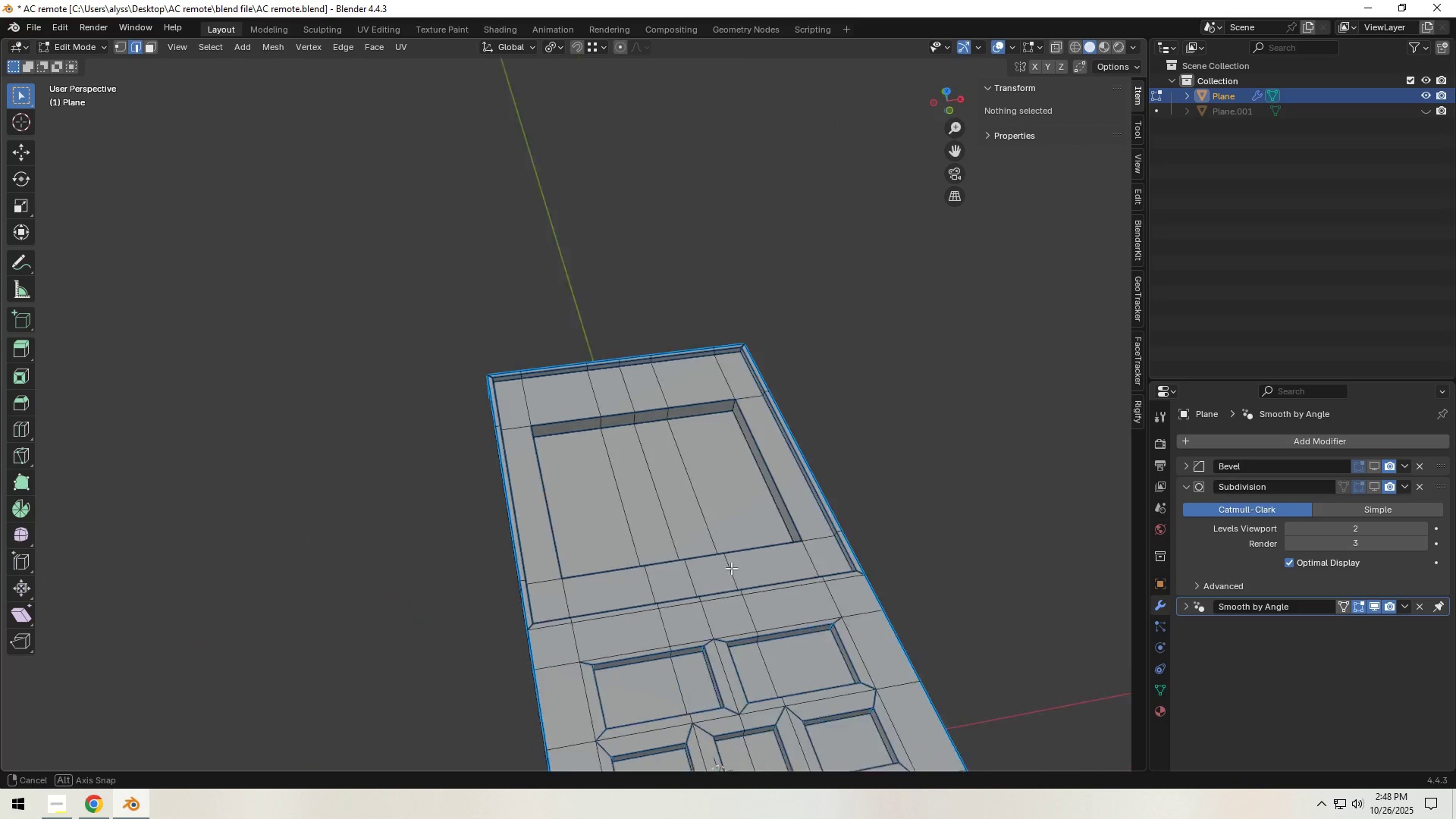 
scroll: coordinate [734, 568], scroll_direction: up, amount: 5.0
 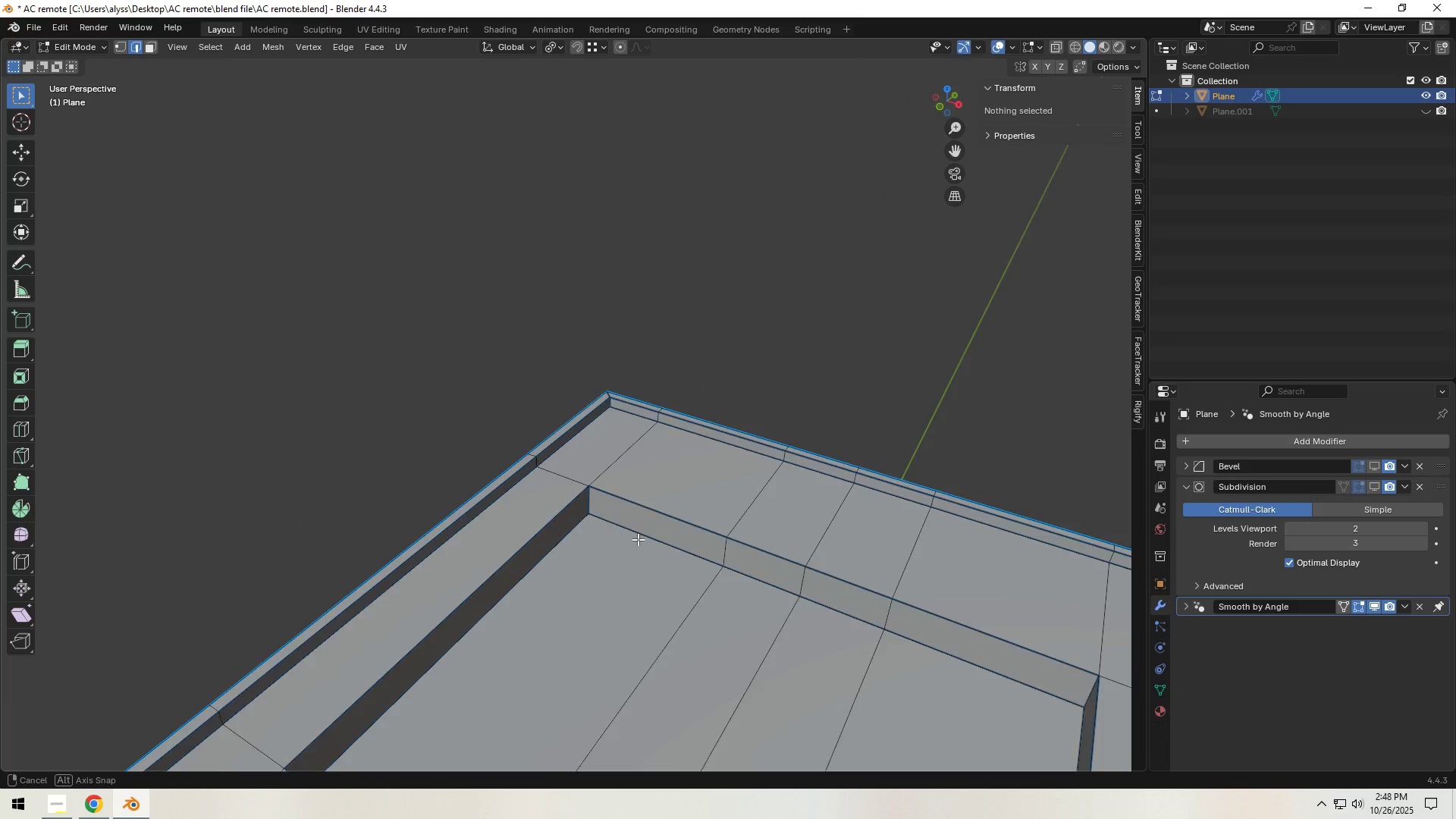 
hold_key(key=ShiftLeft, duration=0.59)
 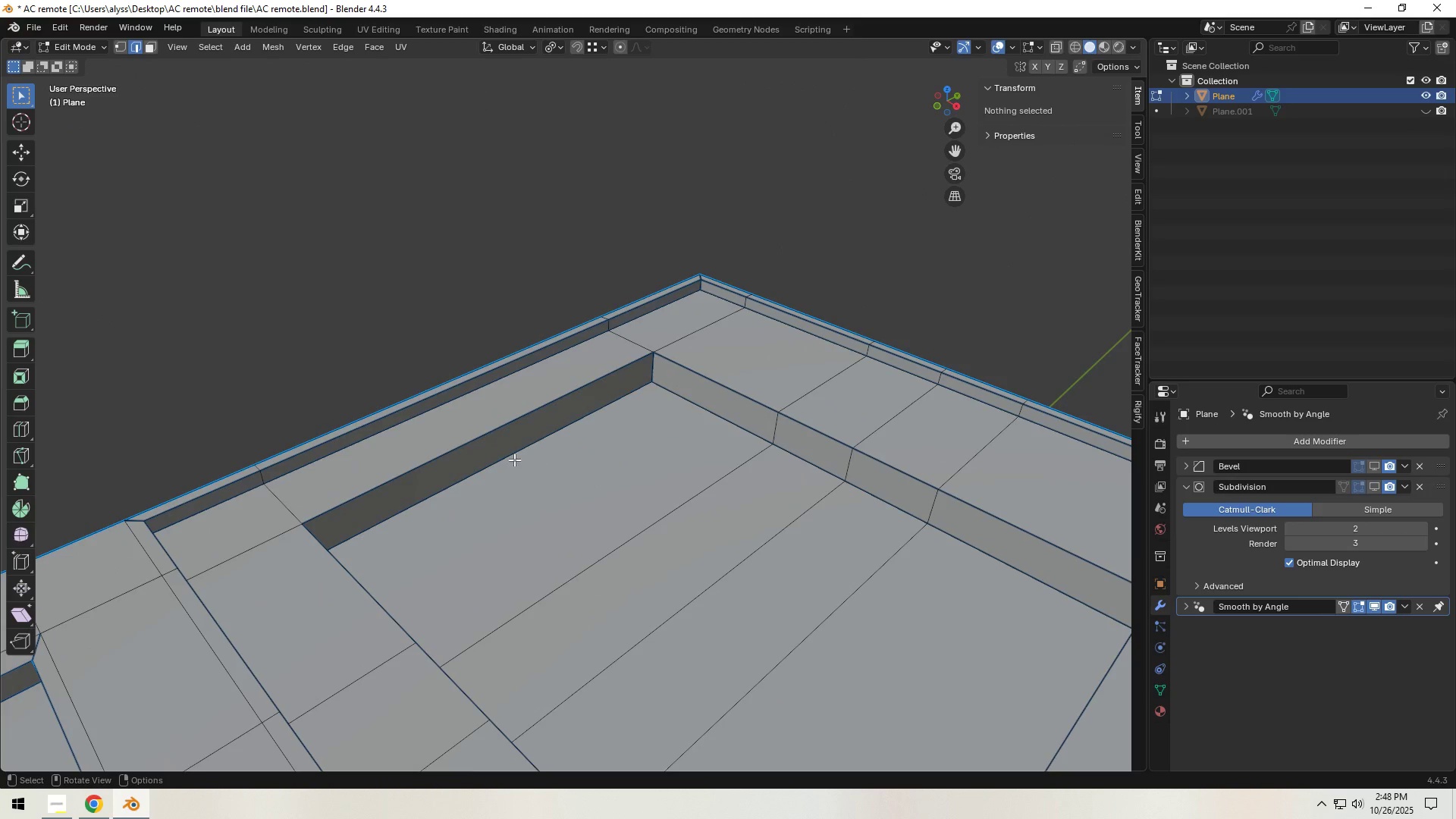 
key(Control+ControlLeft)
 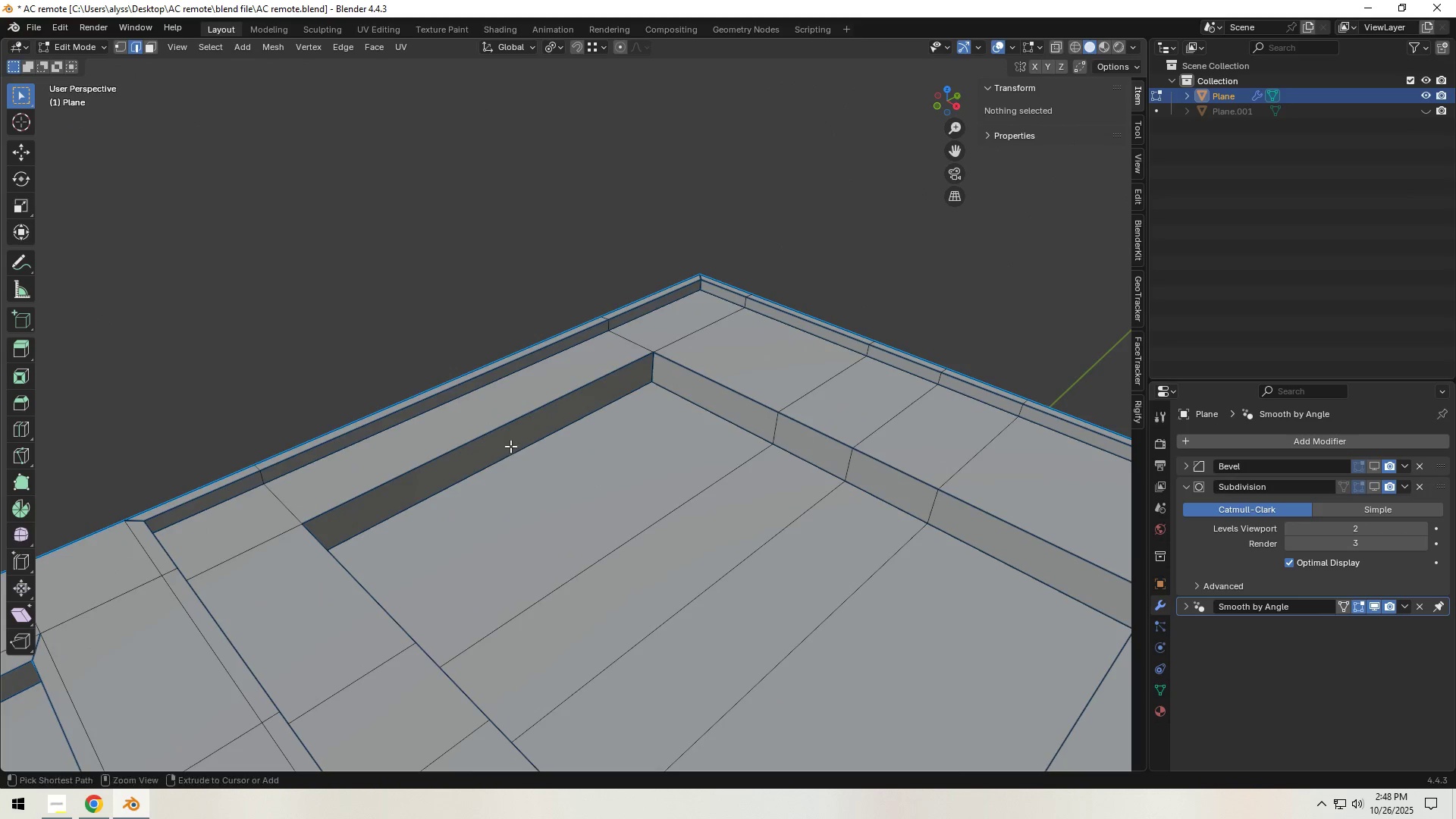 
key(Control+R)
 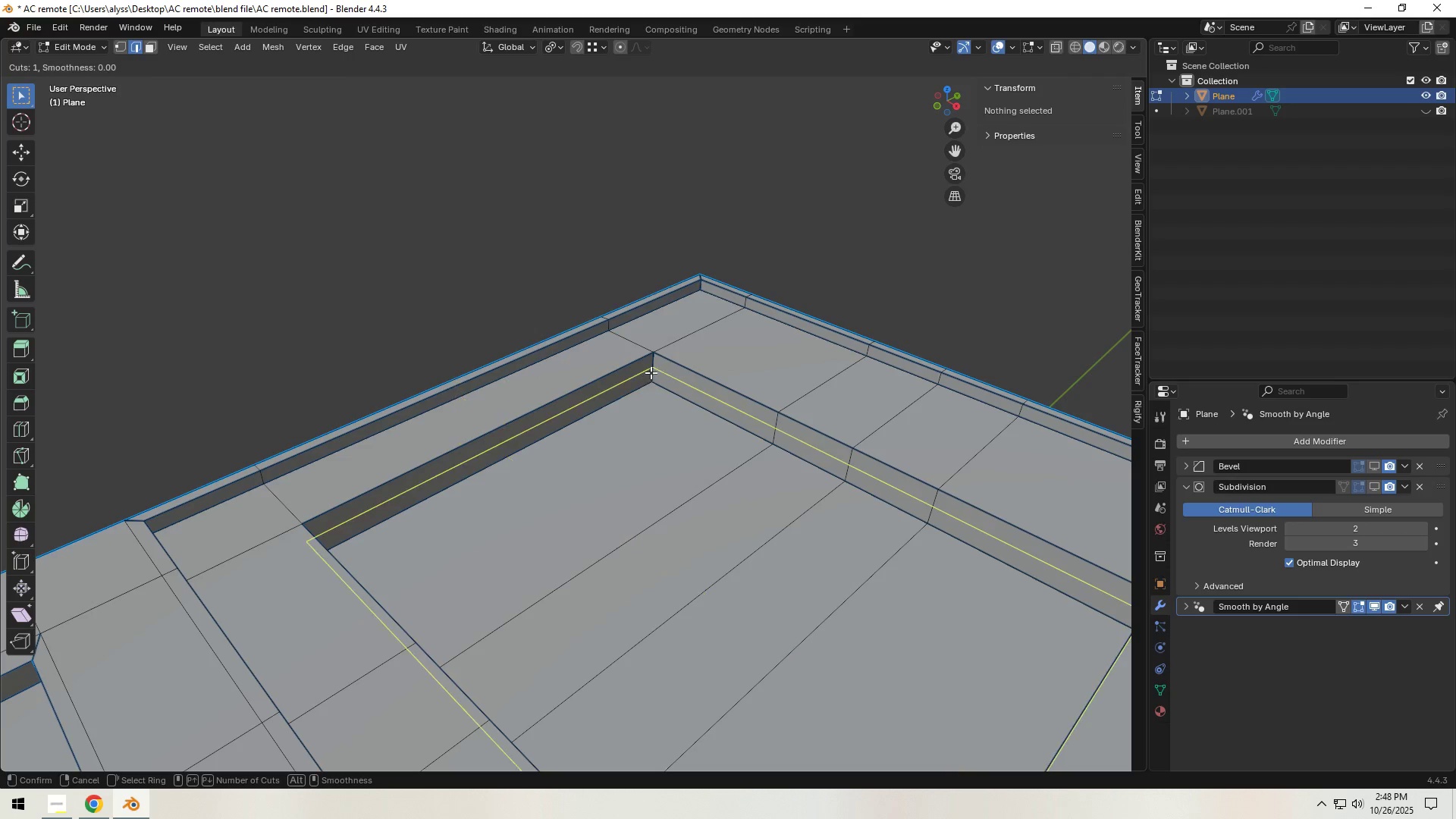 
left_click([651, 372])
 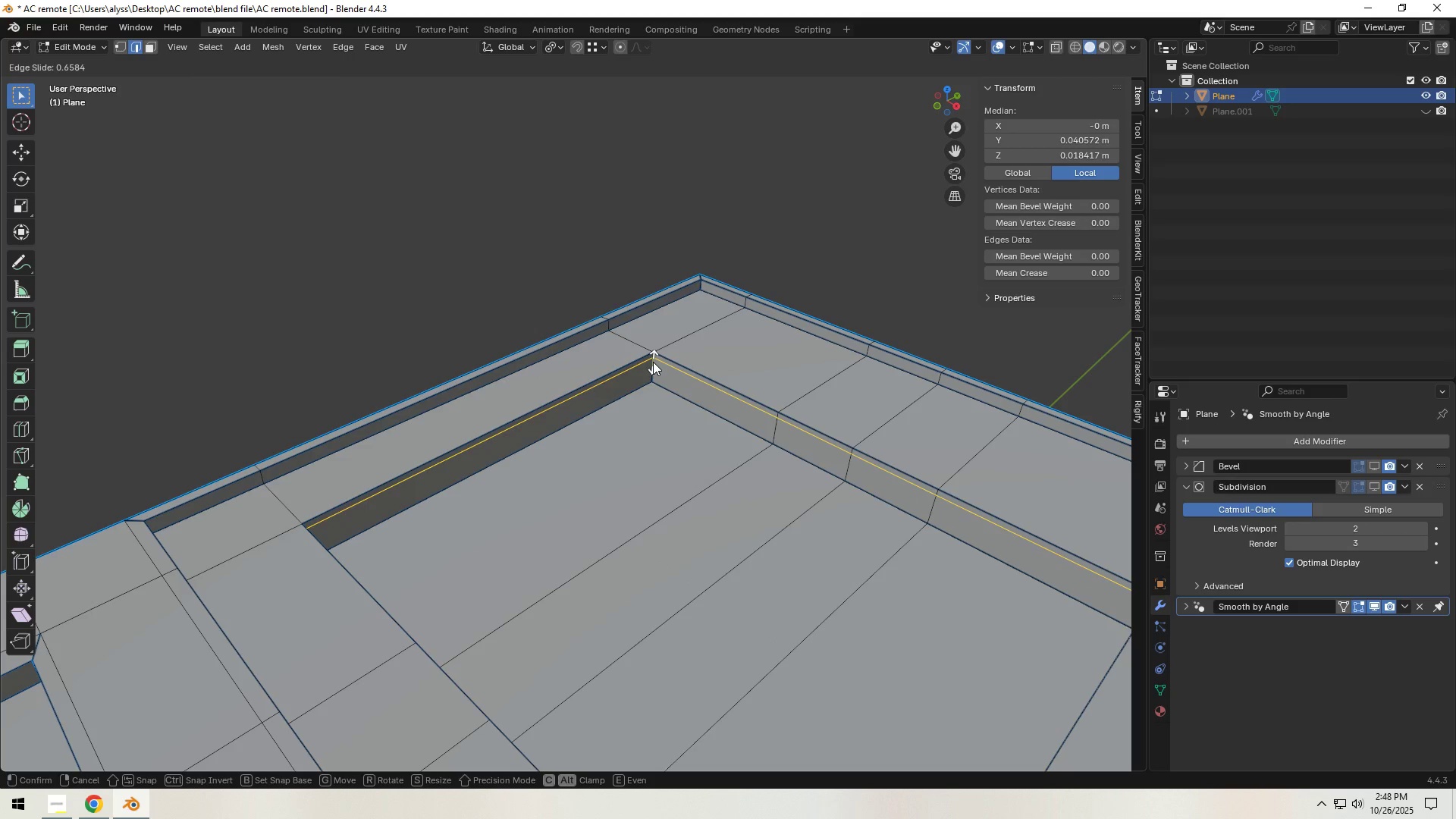 
left_click([653, 364])
 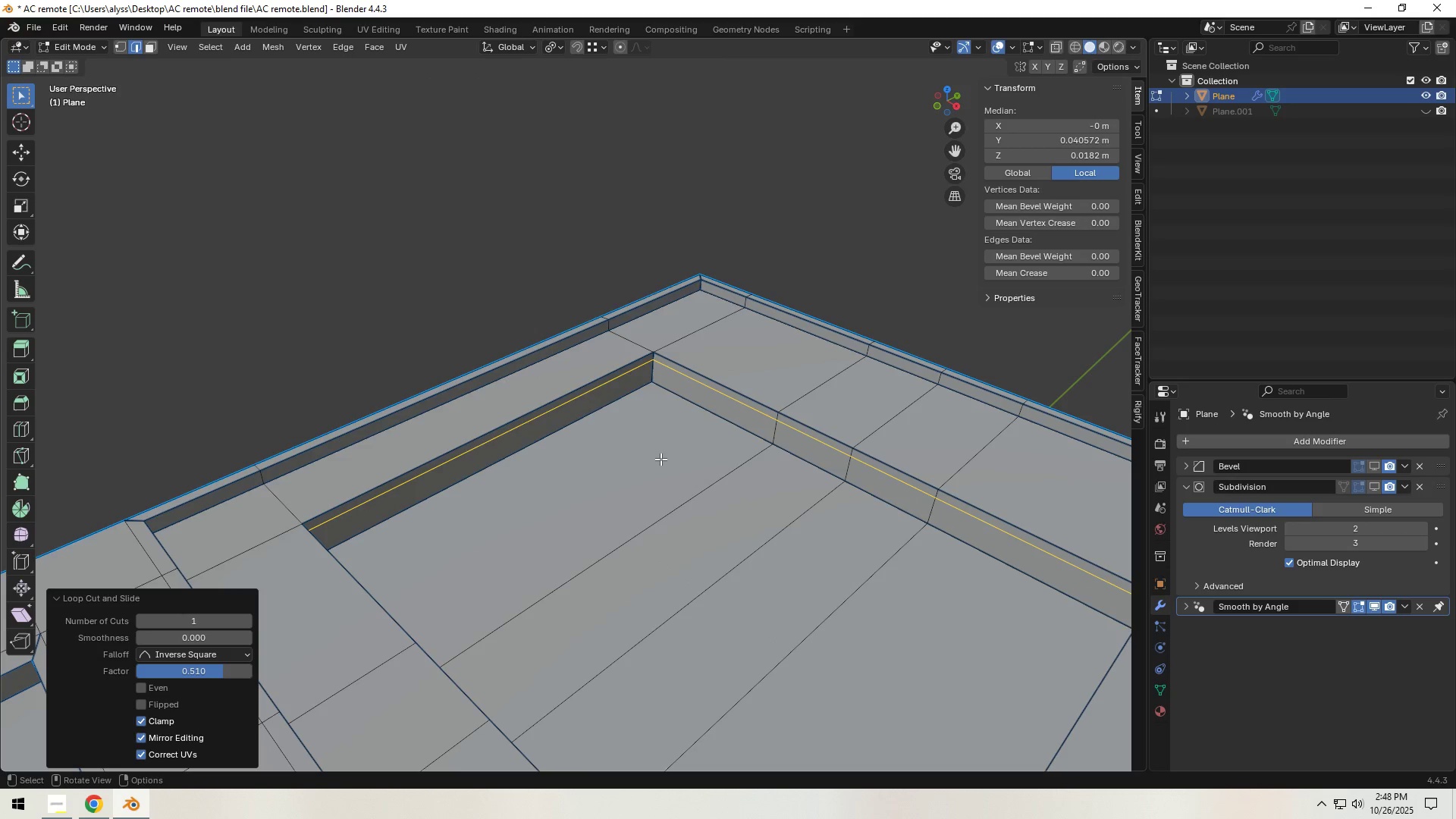 
key(3)
 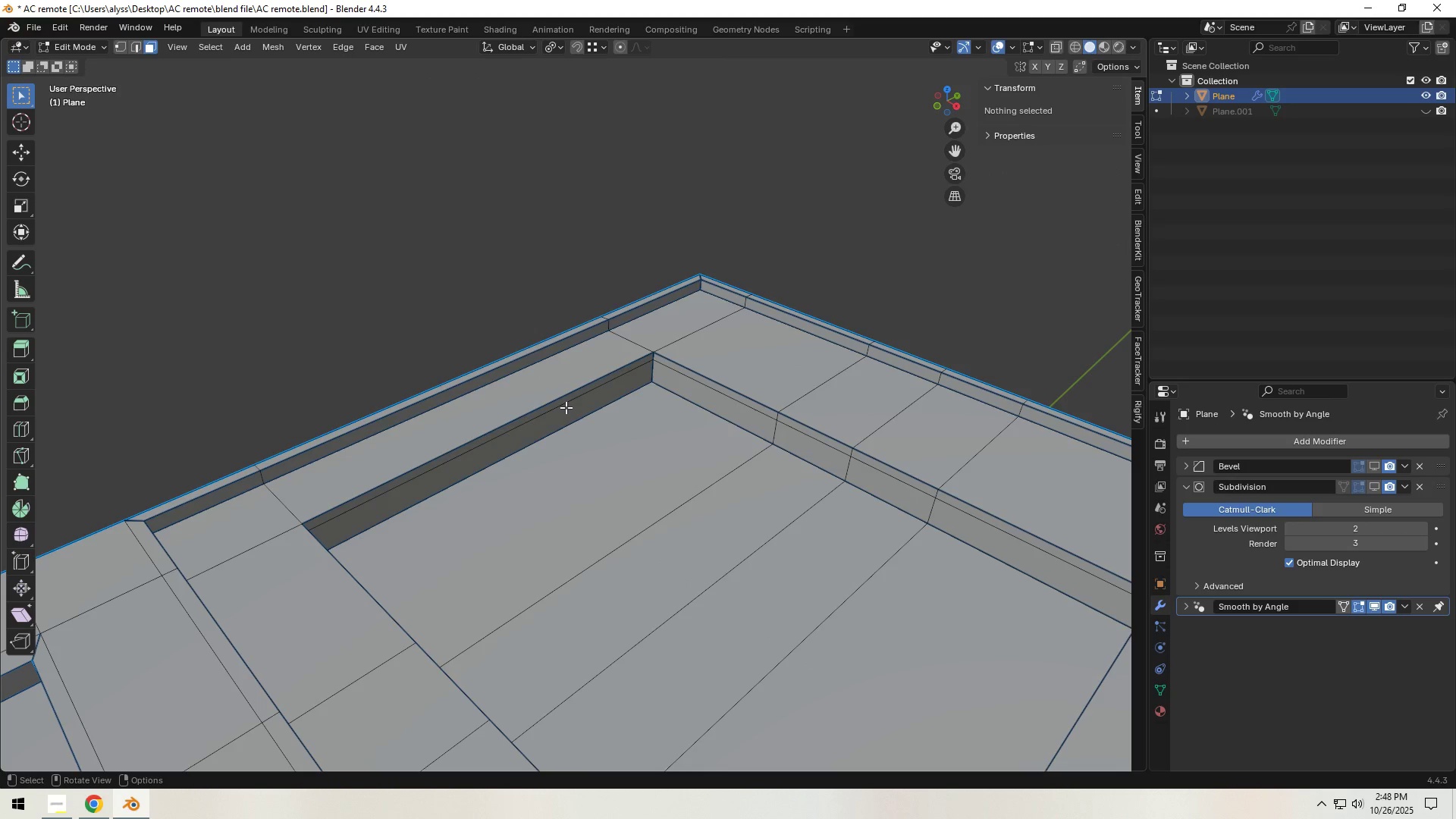 
key(Alt+AltLeft)
 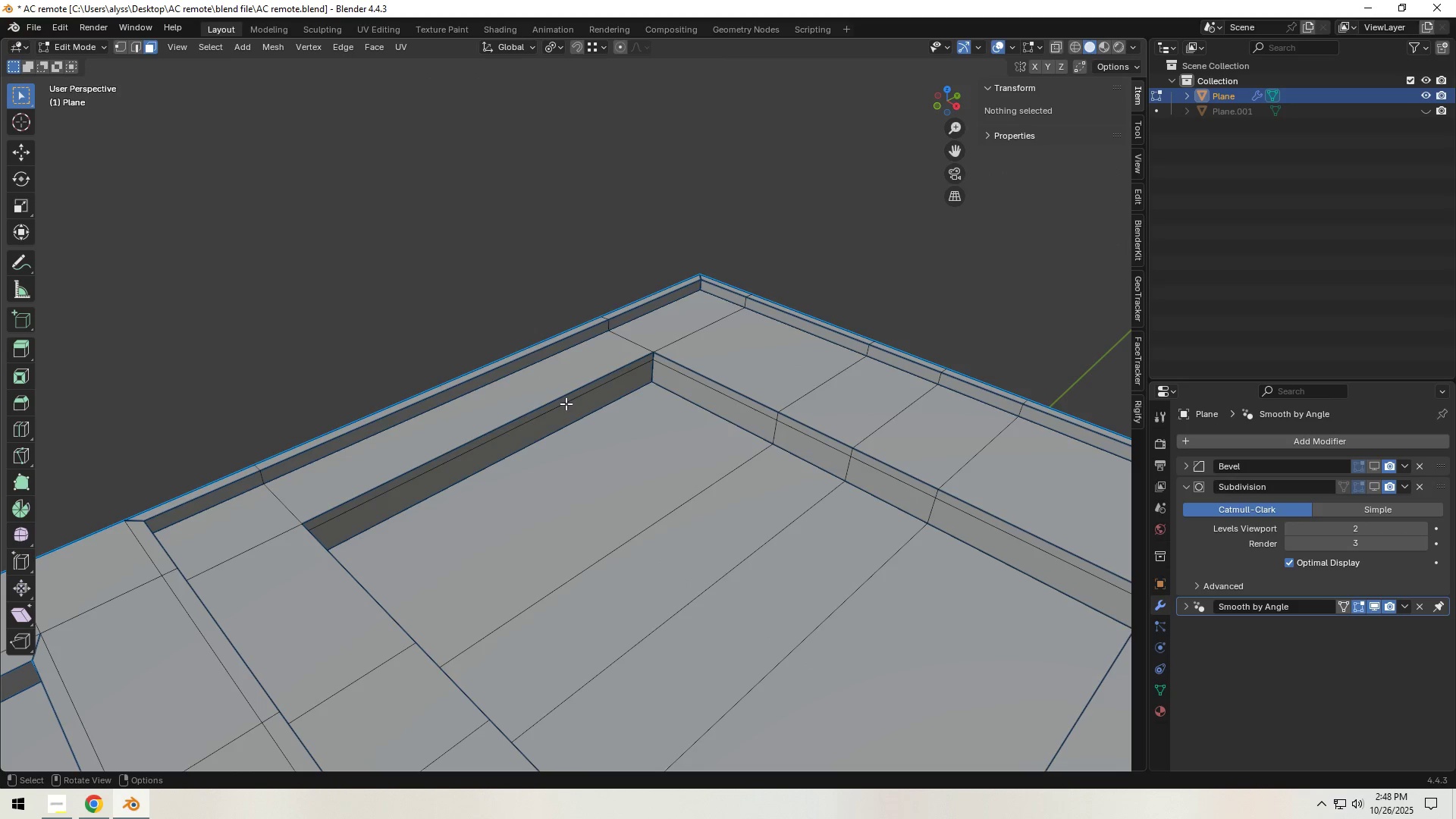 
left_click([566, 403])
 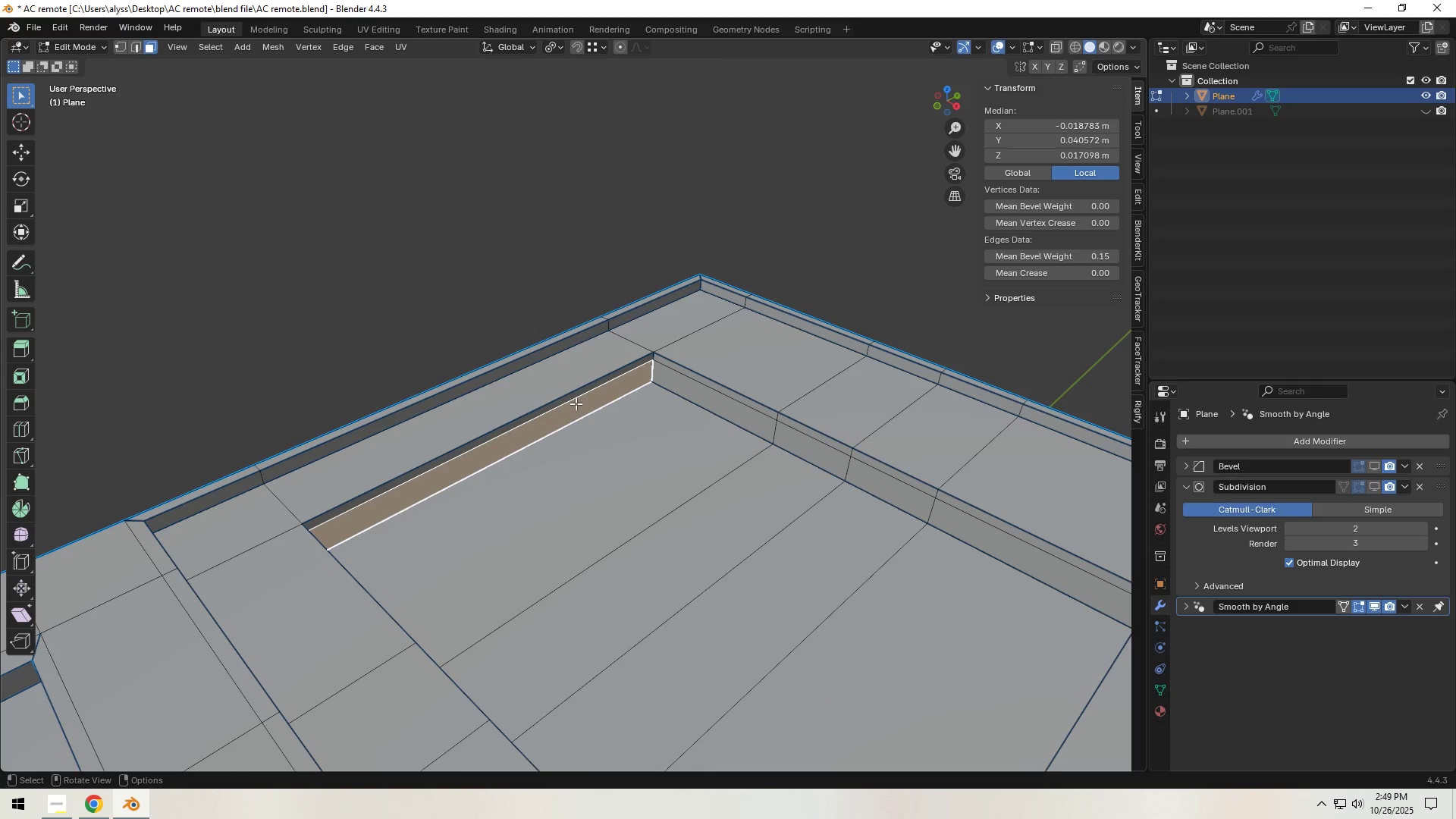 
key(2)
 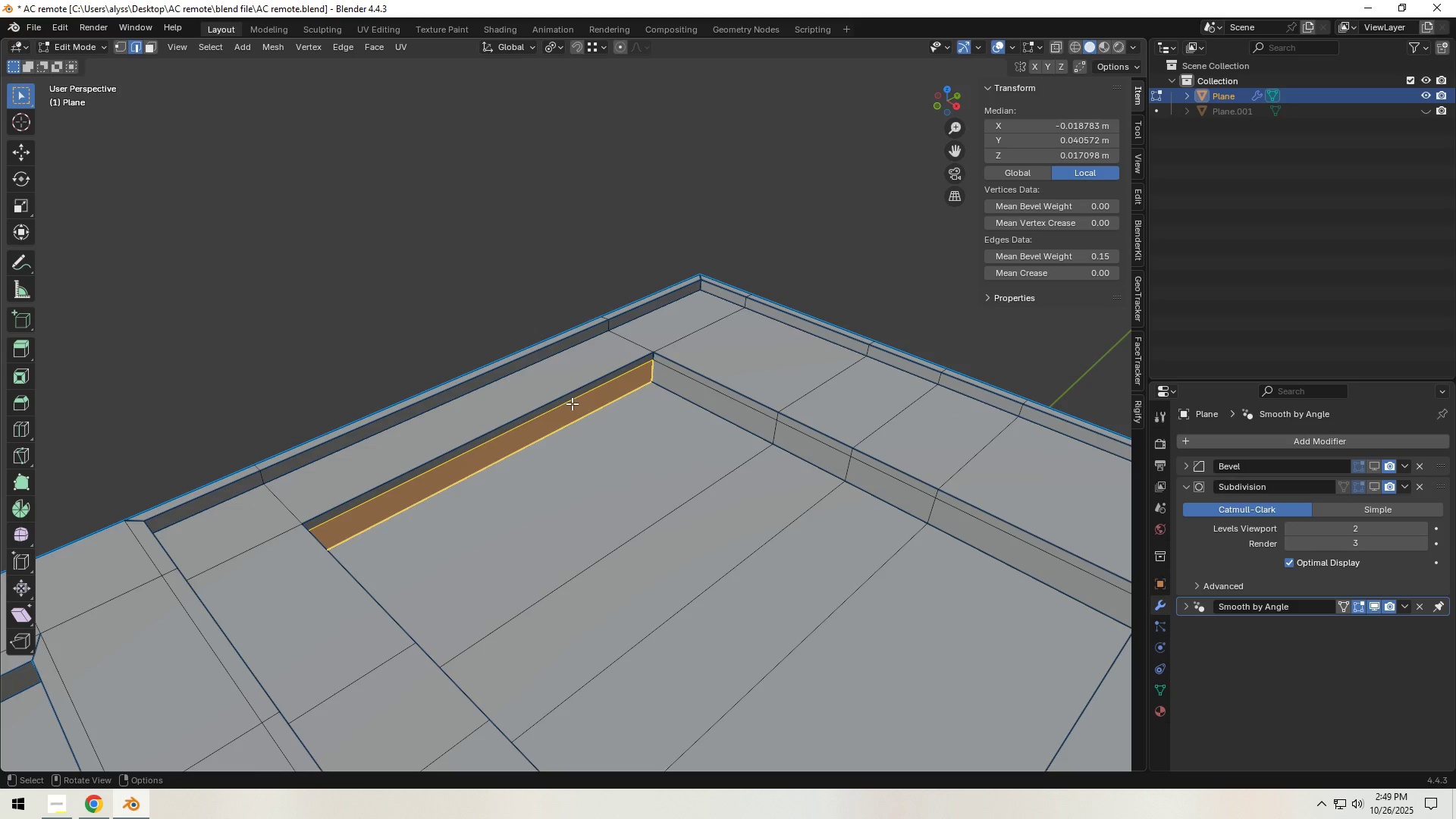 
left_click([572, 403])
 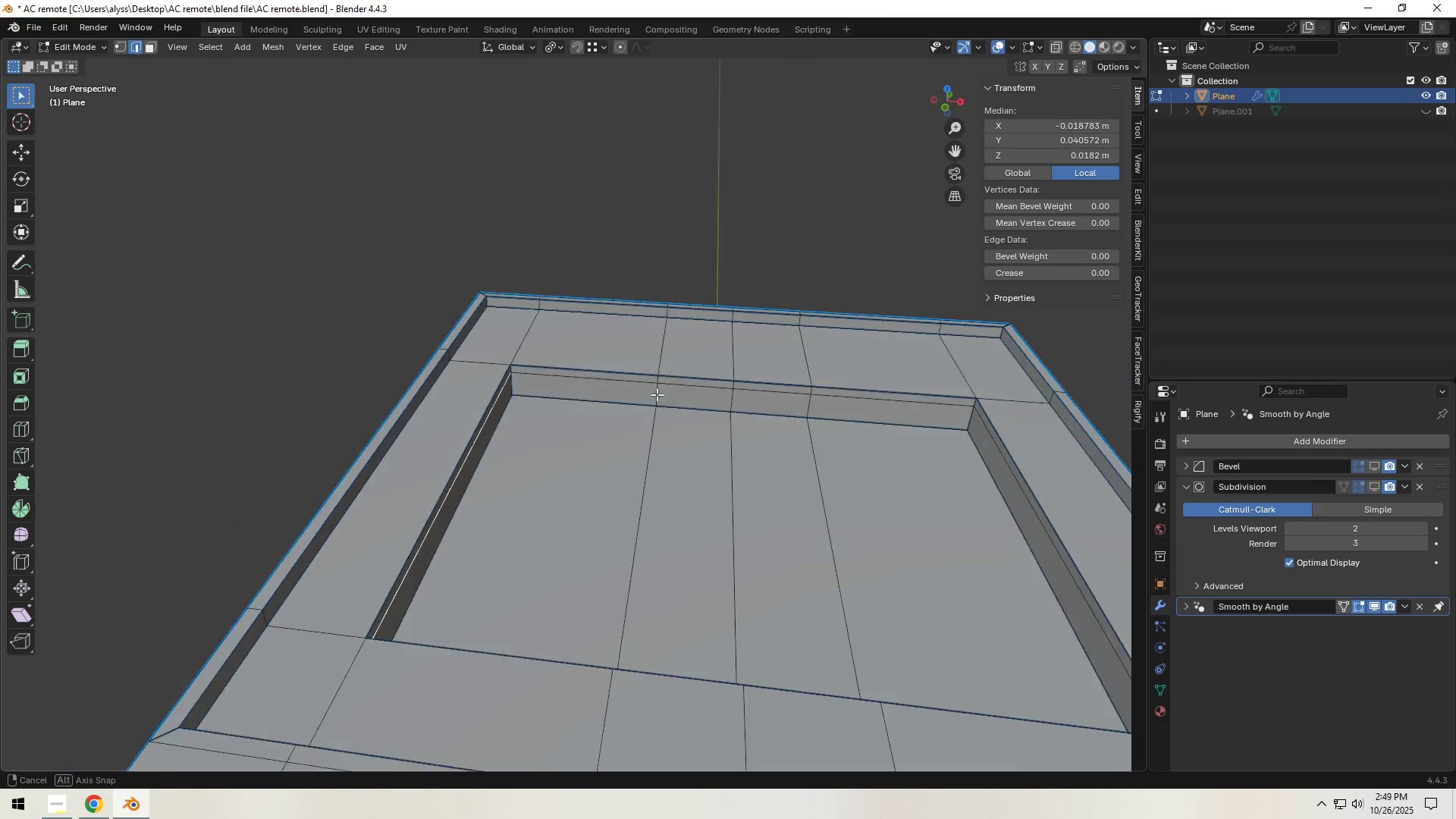 
hold_key(key=ShiftLeft, duration=1.53)
double_click([671, 390])
 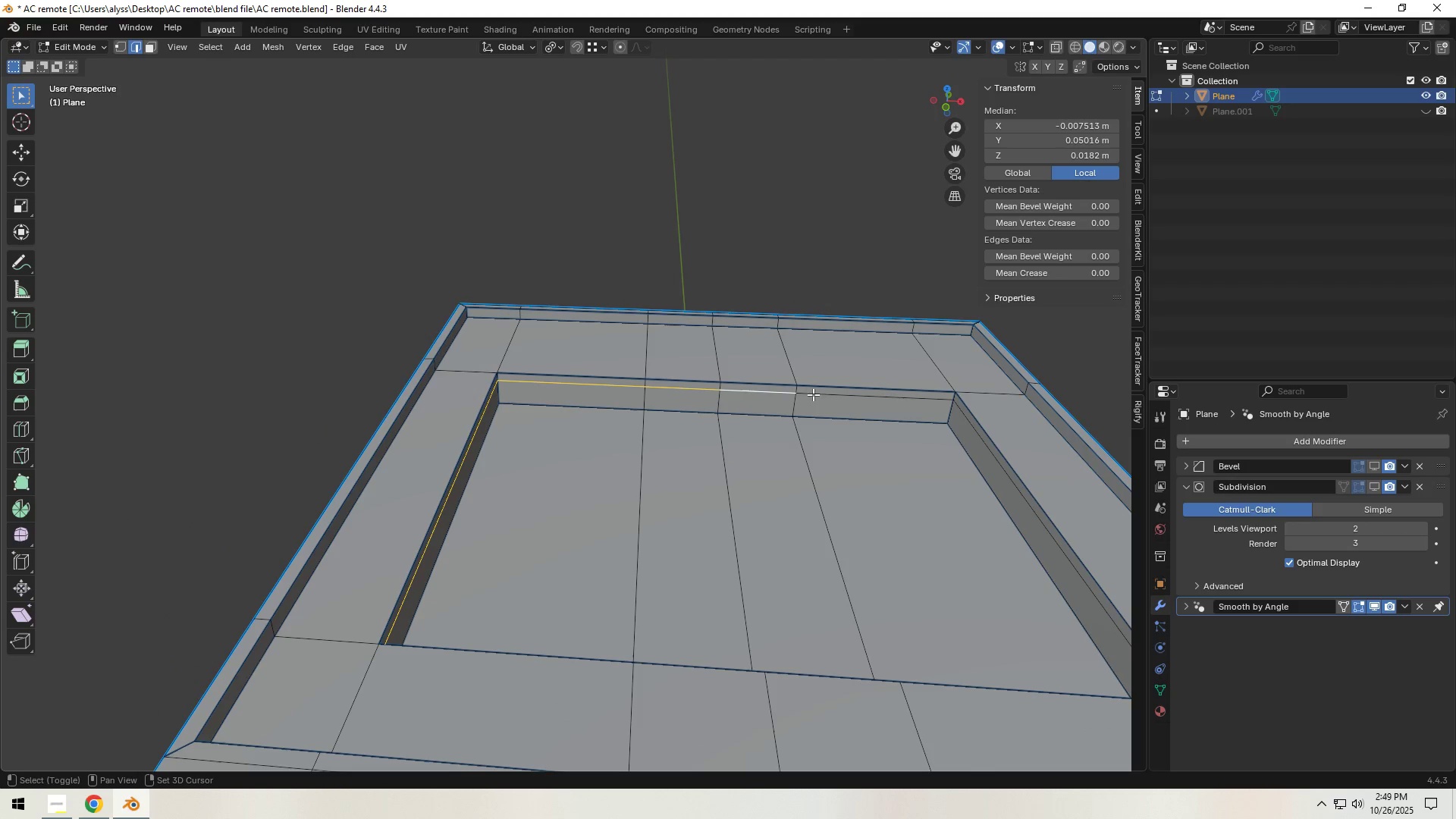 
key(Shift+ShiftLeft)
 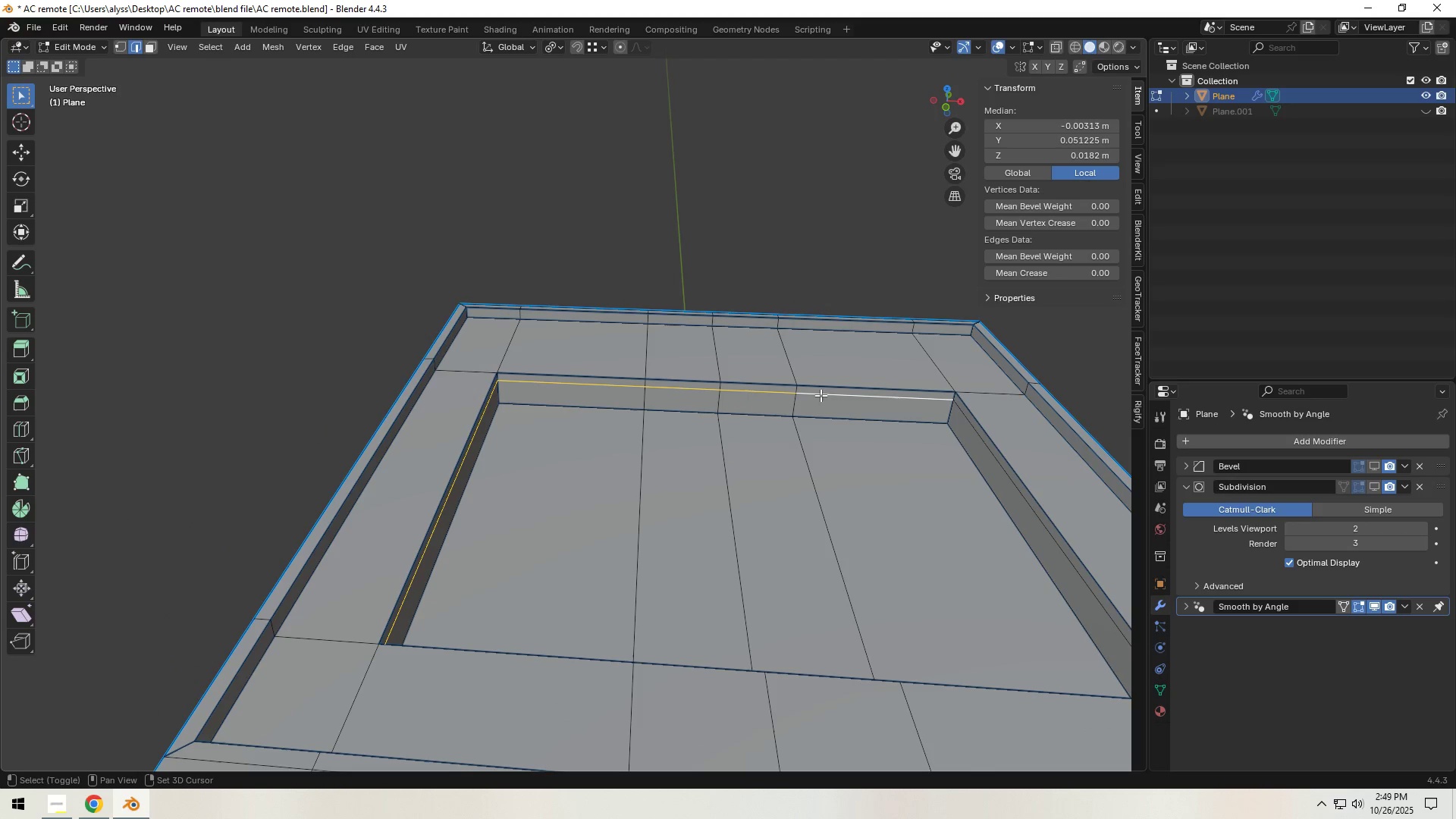 
key(Shift+ShiftLeft)
 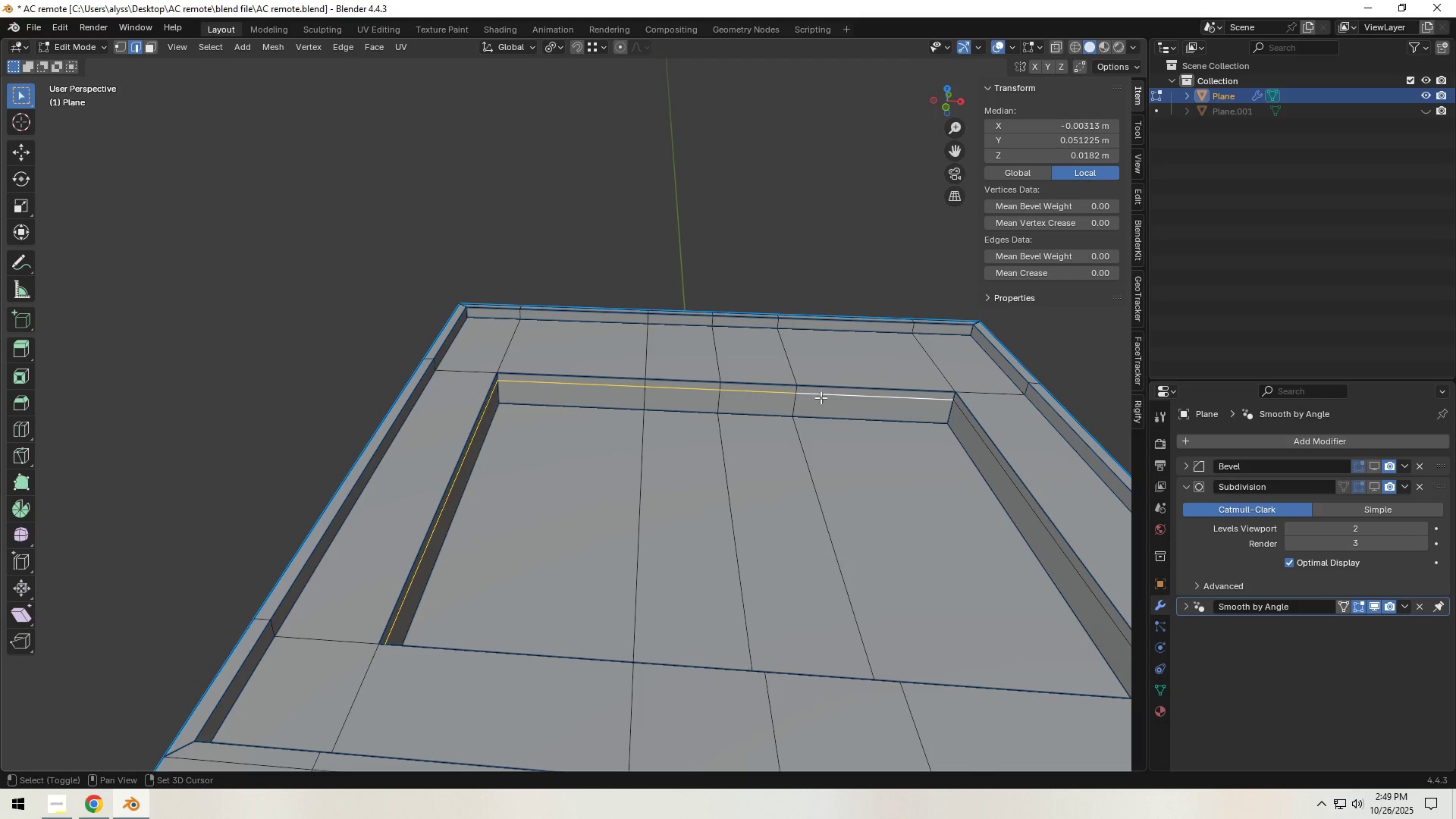 
key(Shift+ShiftLeft)
 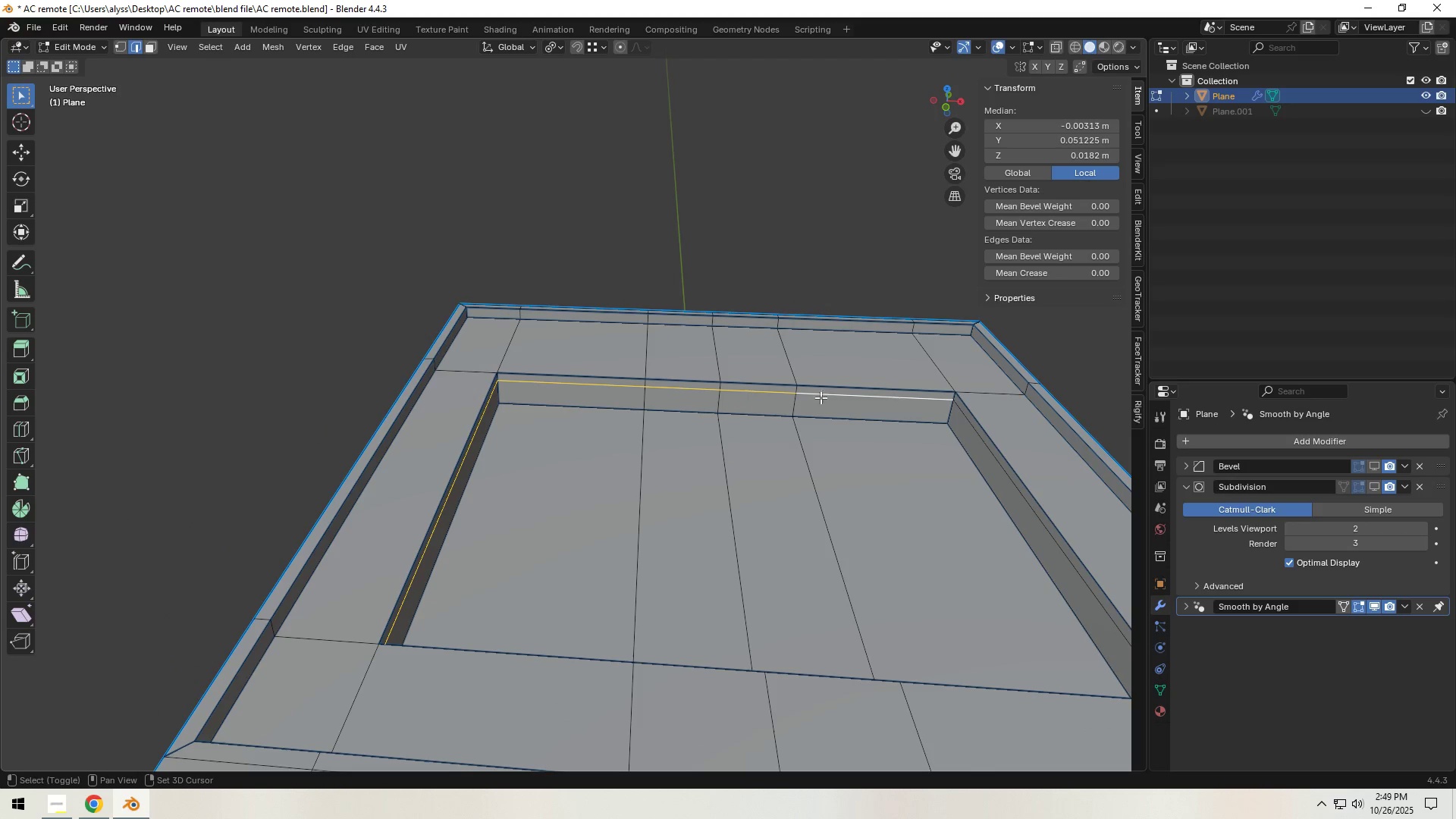 
key(Shift+ShiftLeft)
 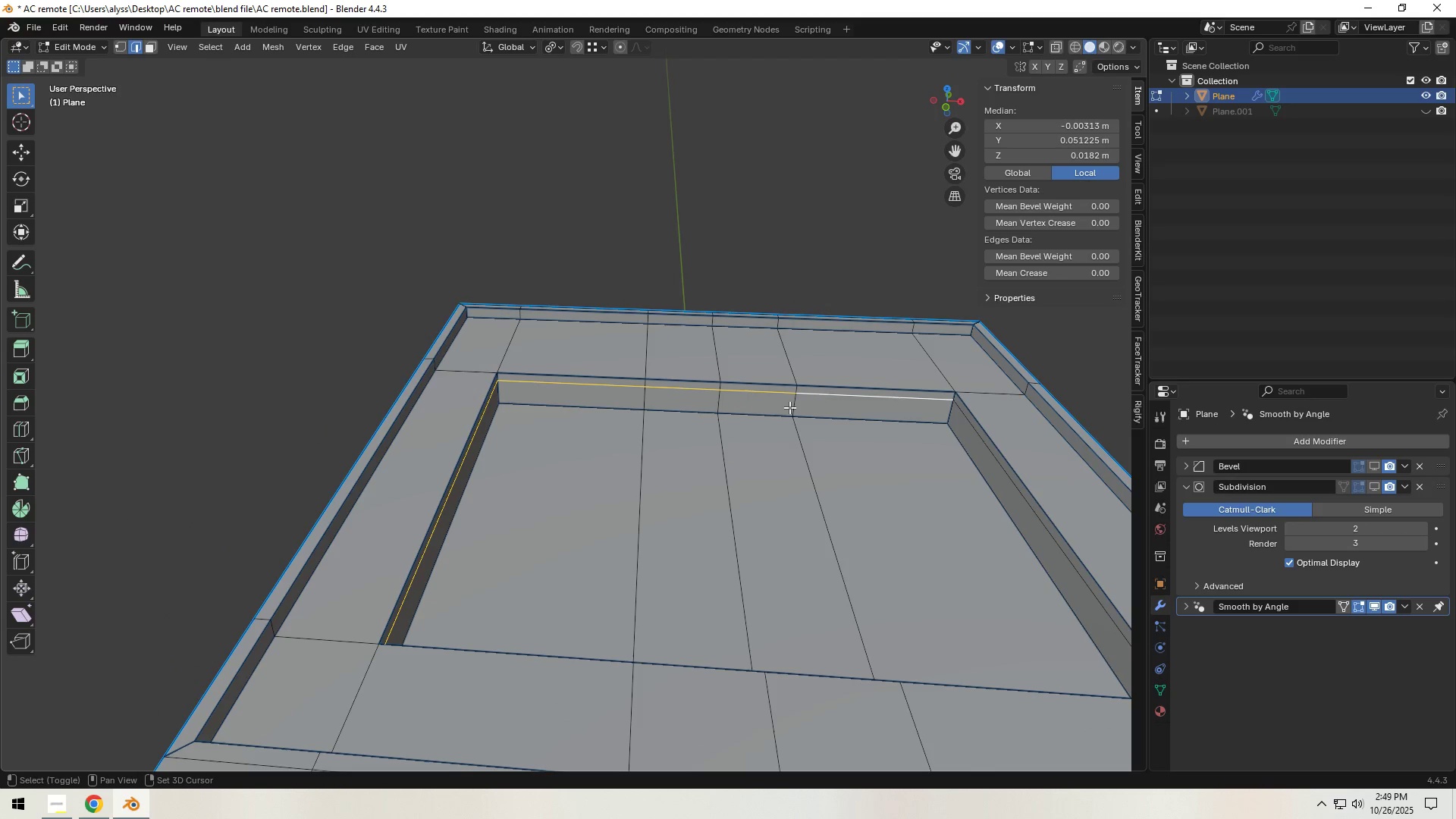 
key(Shift+ShiftLeft)
 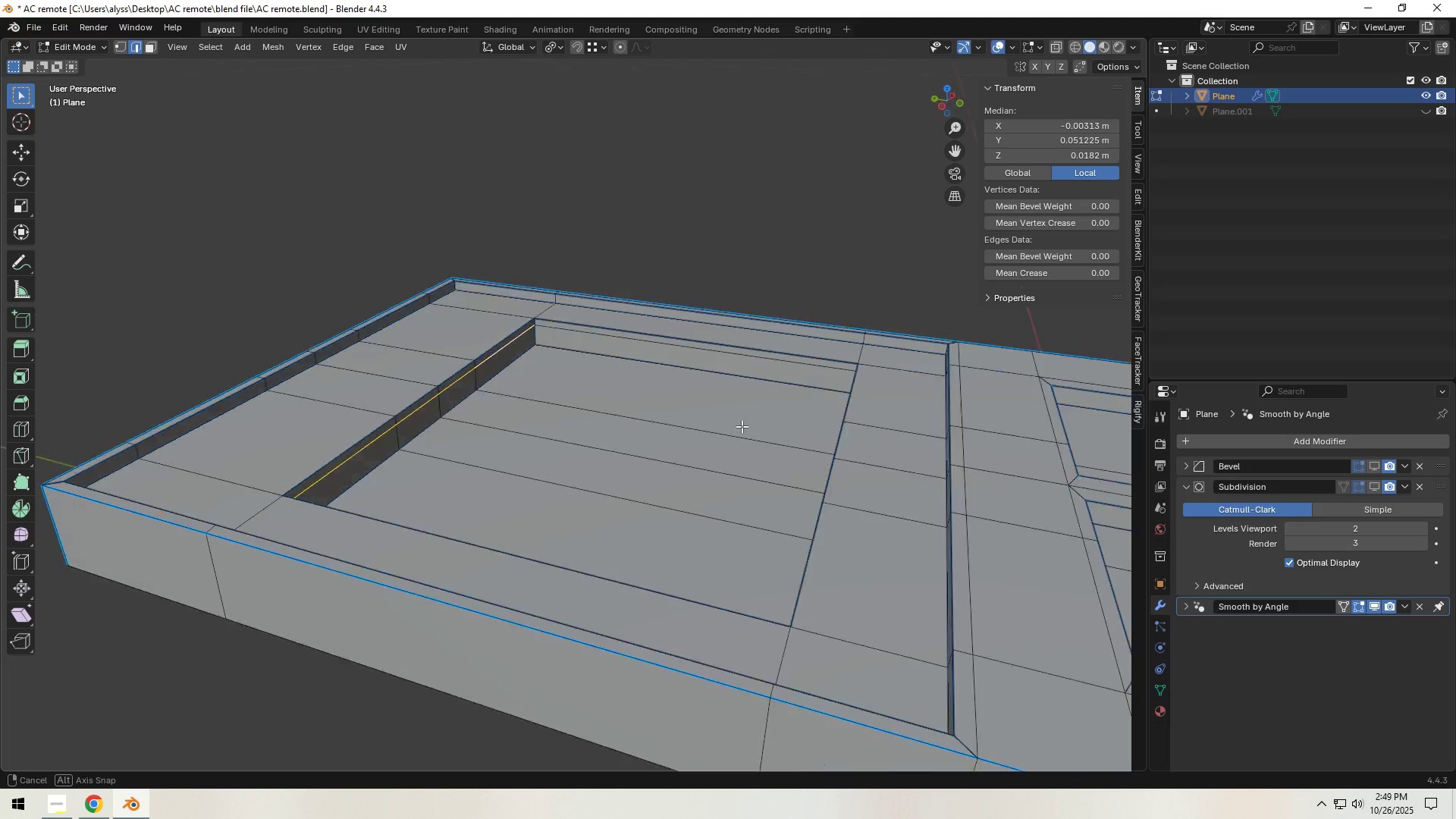 
hold_key(key=ShiftLeft, duration=0.82)
left_click([538, 358])
 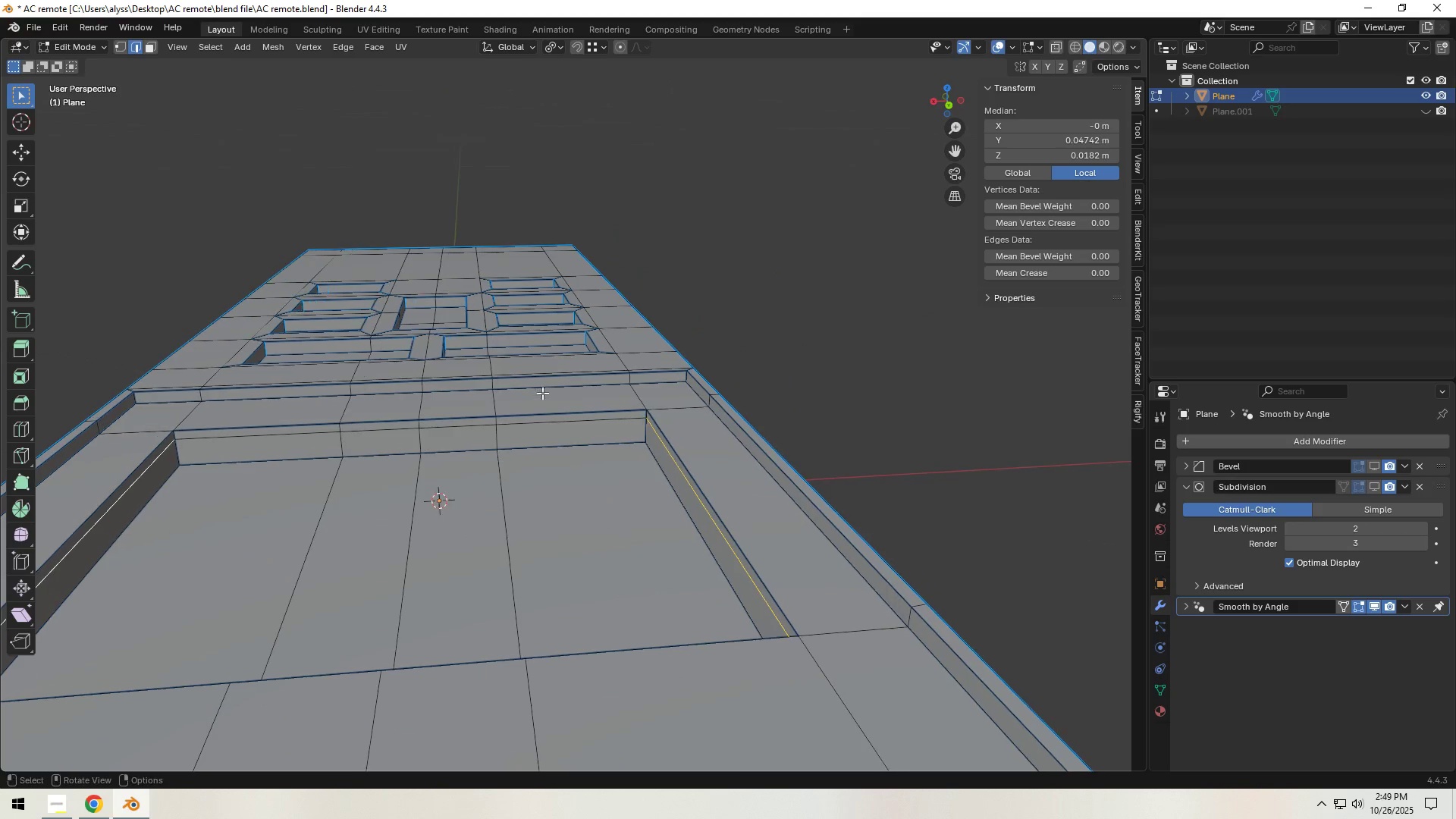 
hold_key(key=ShiftLeft, duration=1.53)
left_click([367, 431])
 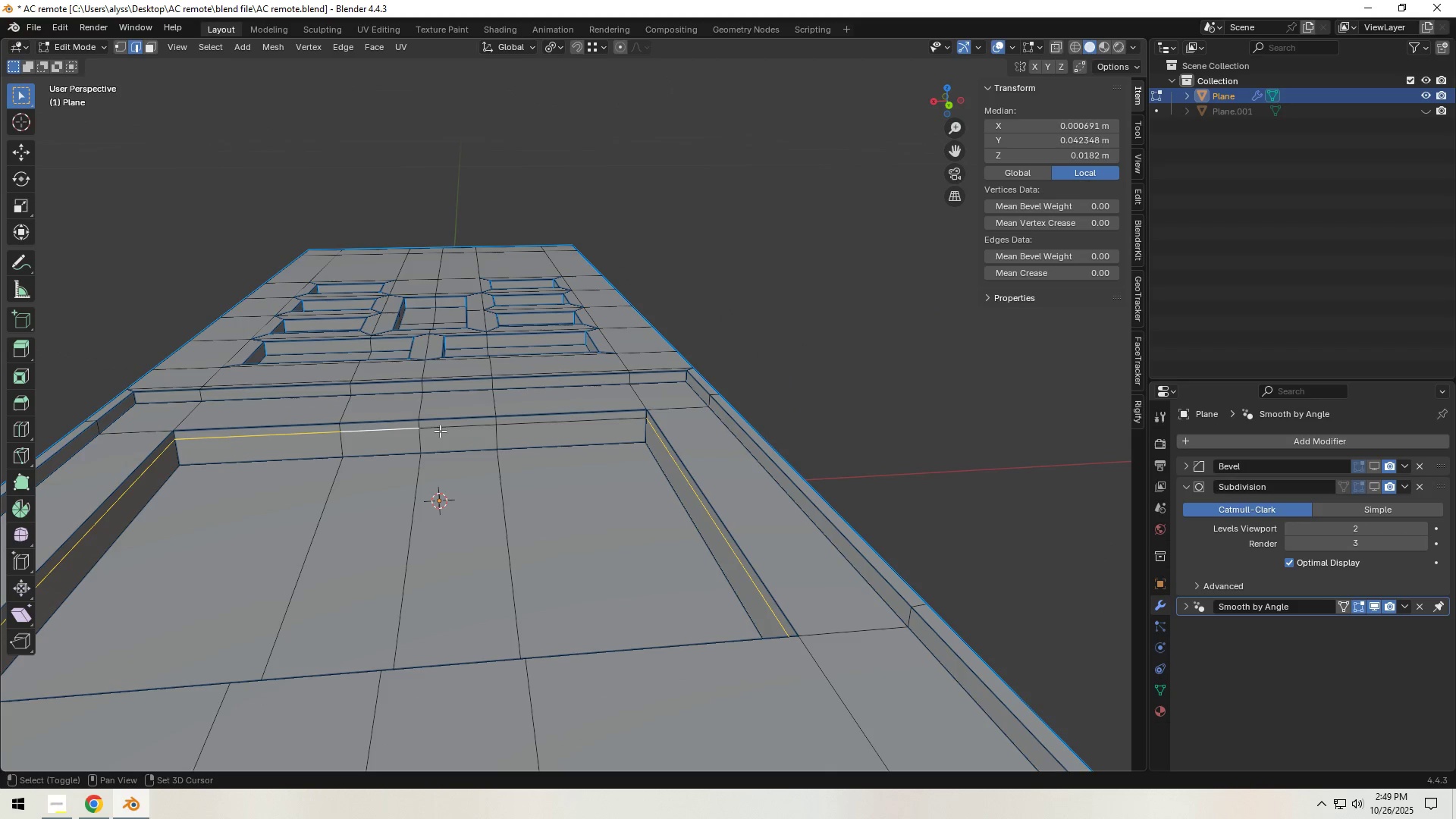 
double_click([460, 430])
 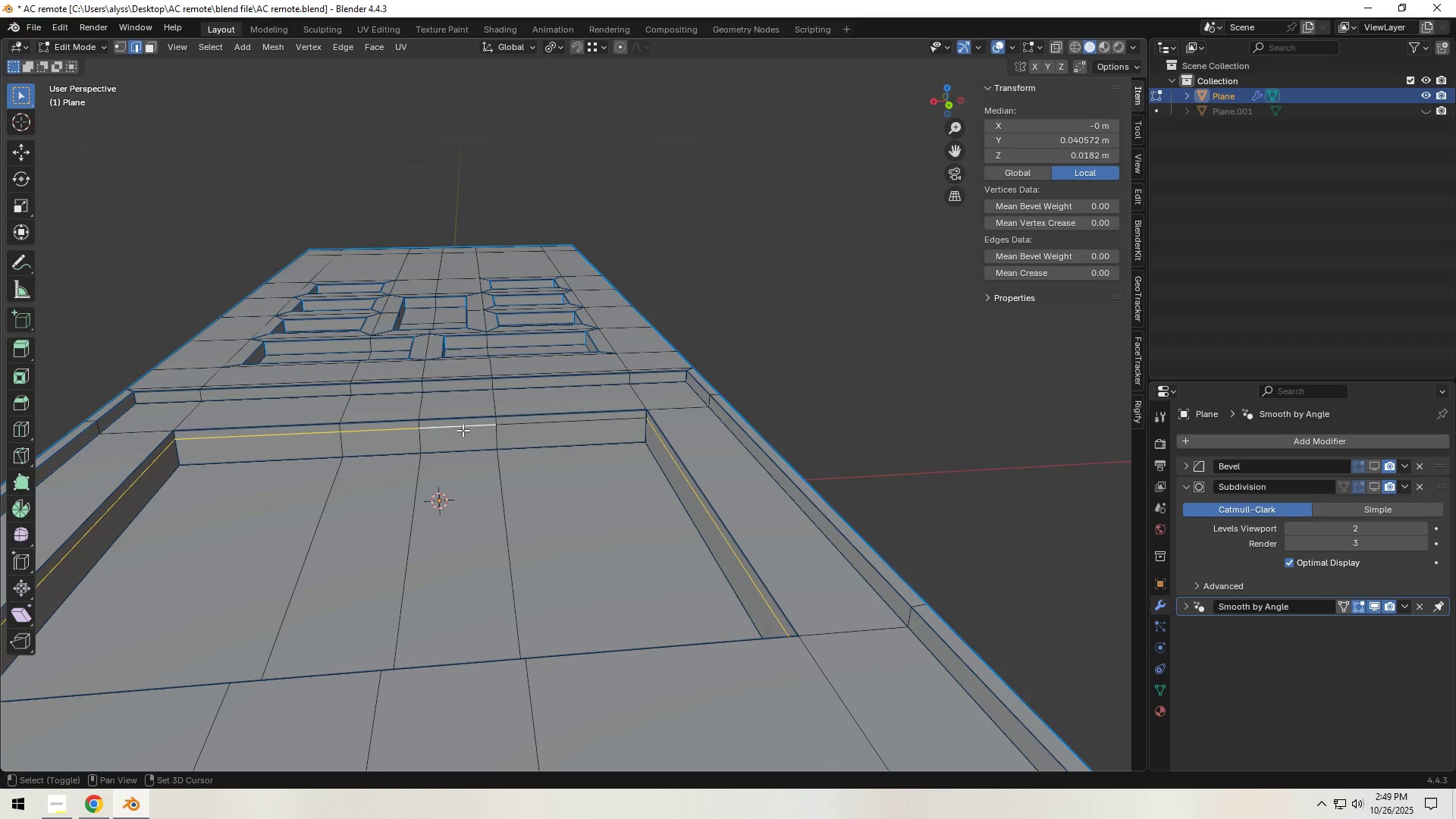 
hold_key(key=ShiftLeft, duration=0.86)
left_click([579, 424])
 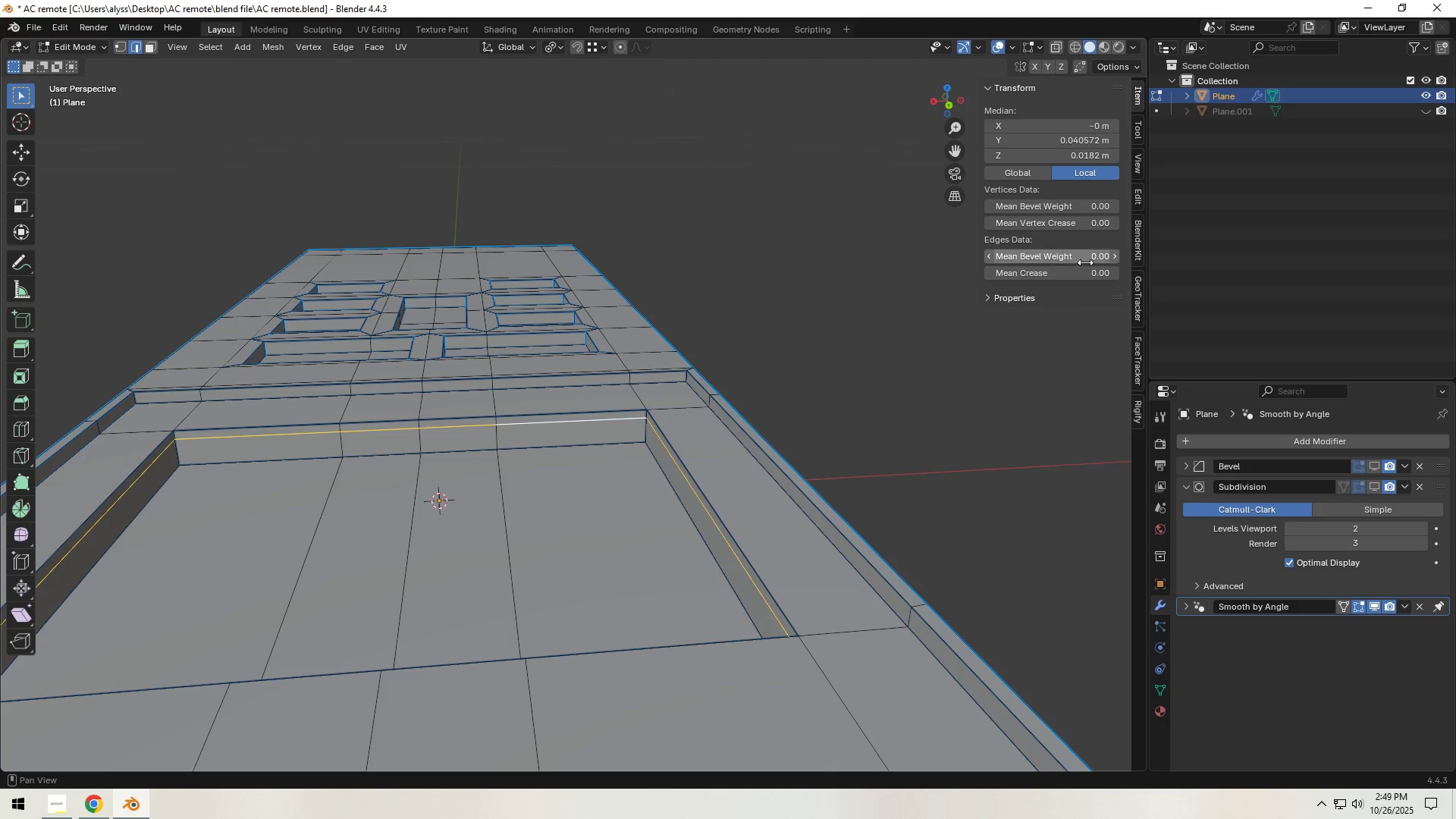 
left_click([1090, 260])
 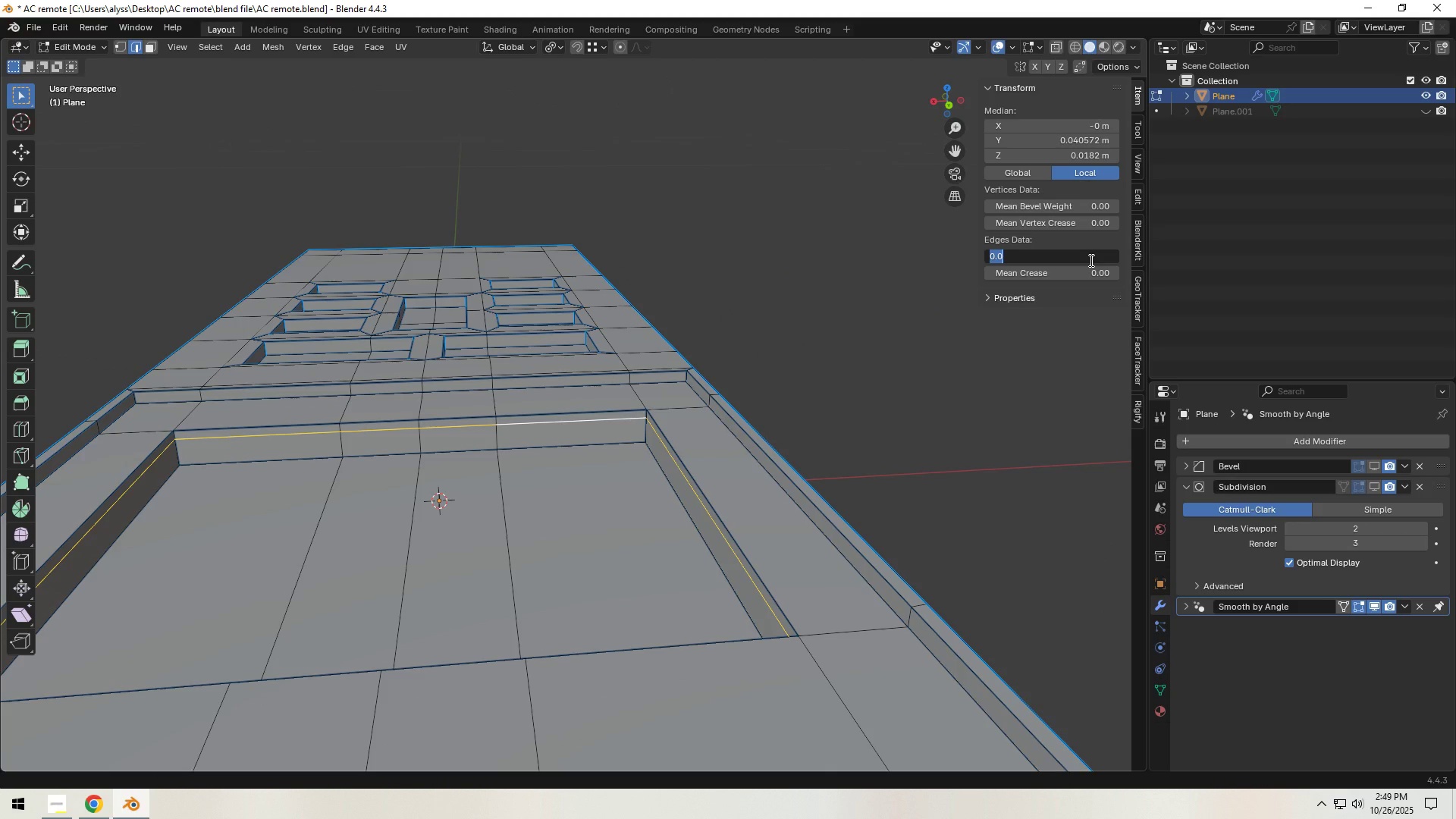 
key(NumpadDecimal)
 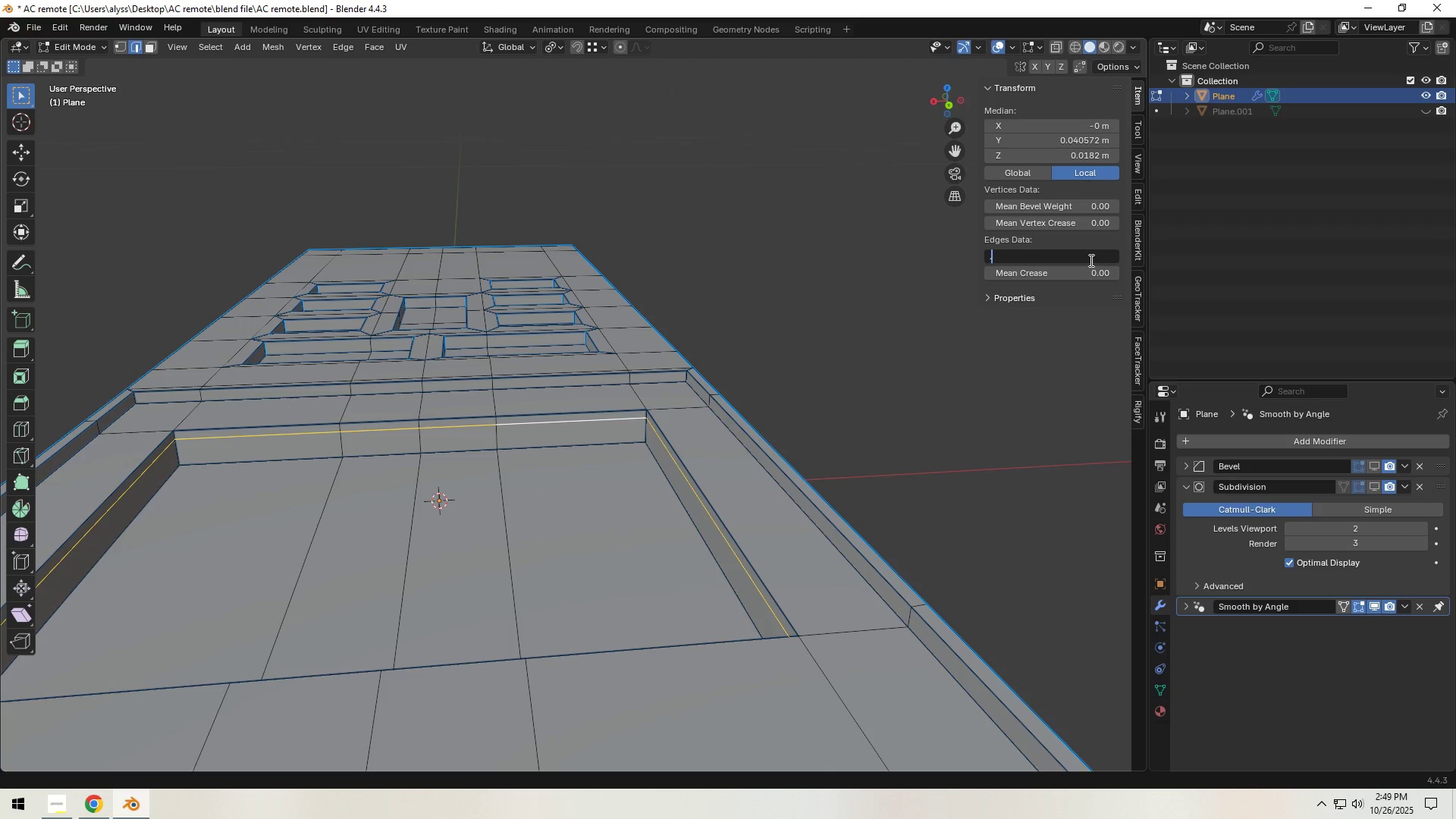 
key(Numpad2)
 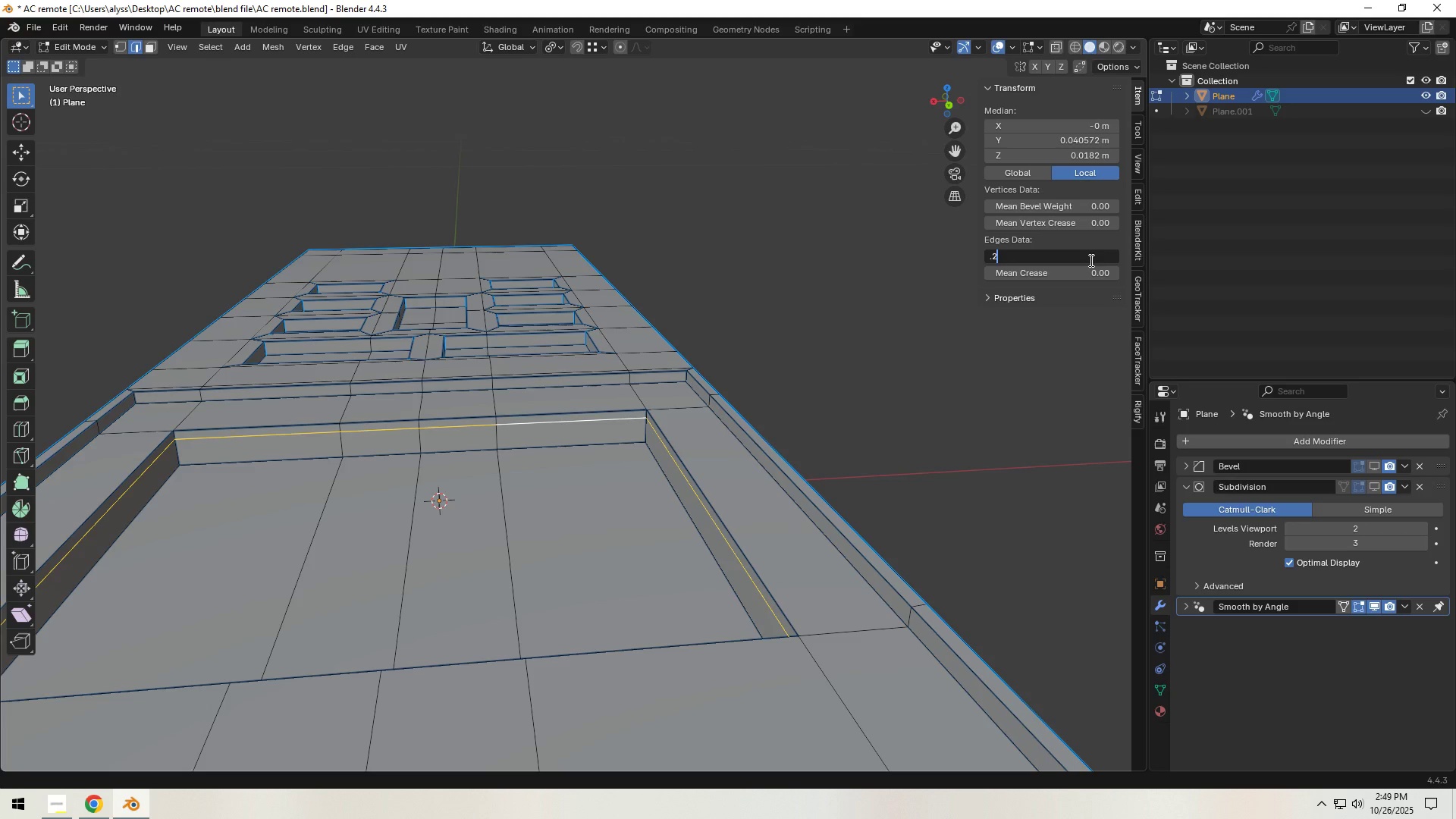 
key(NumpadEnter)
 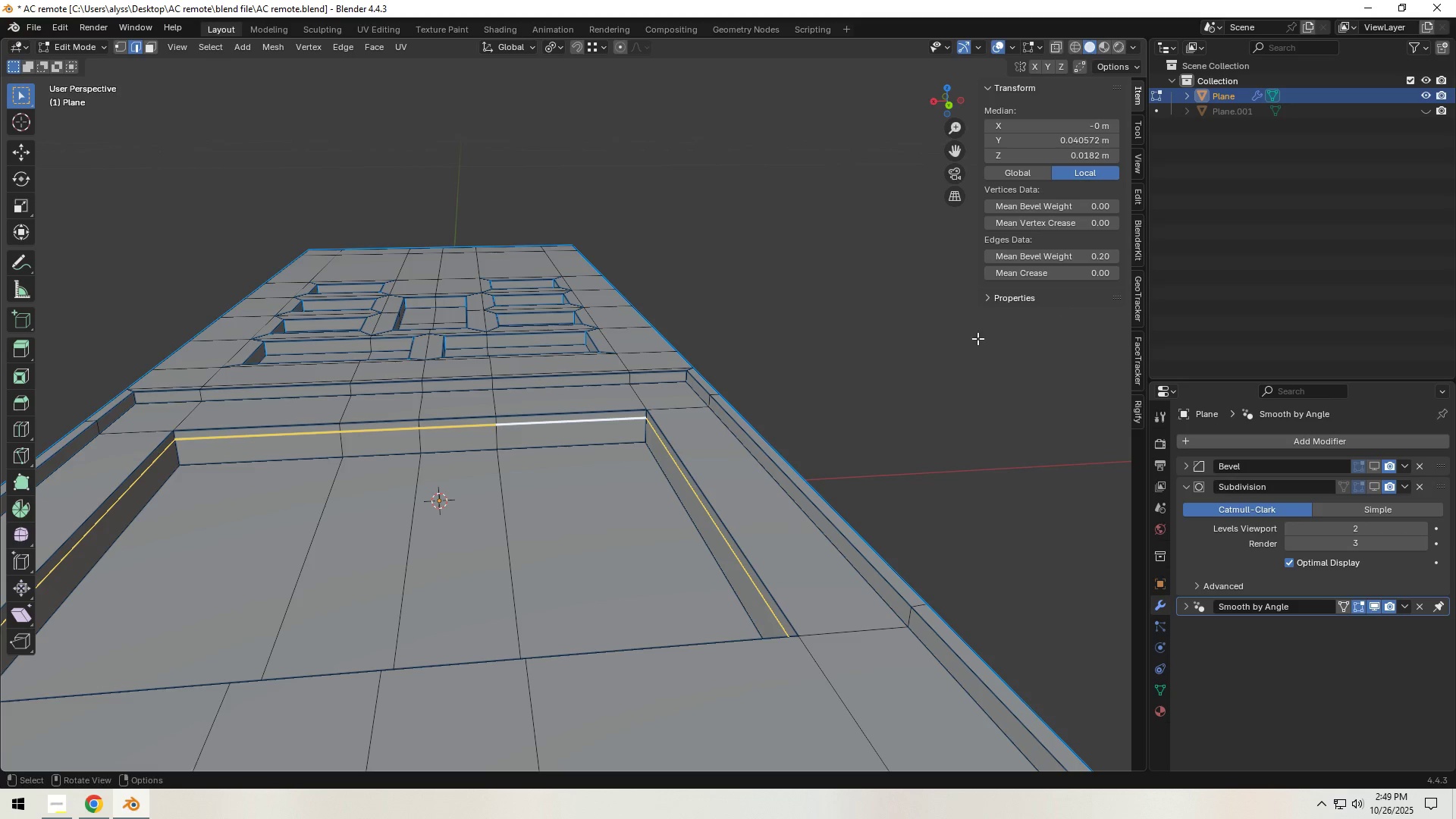 
left_click([792, 344])
 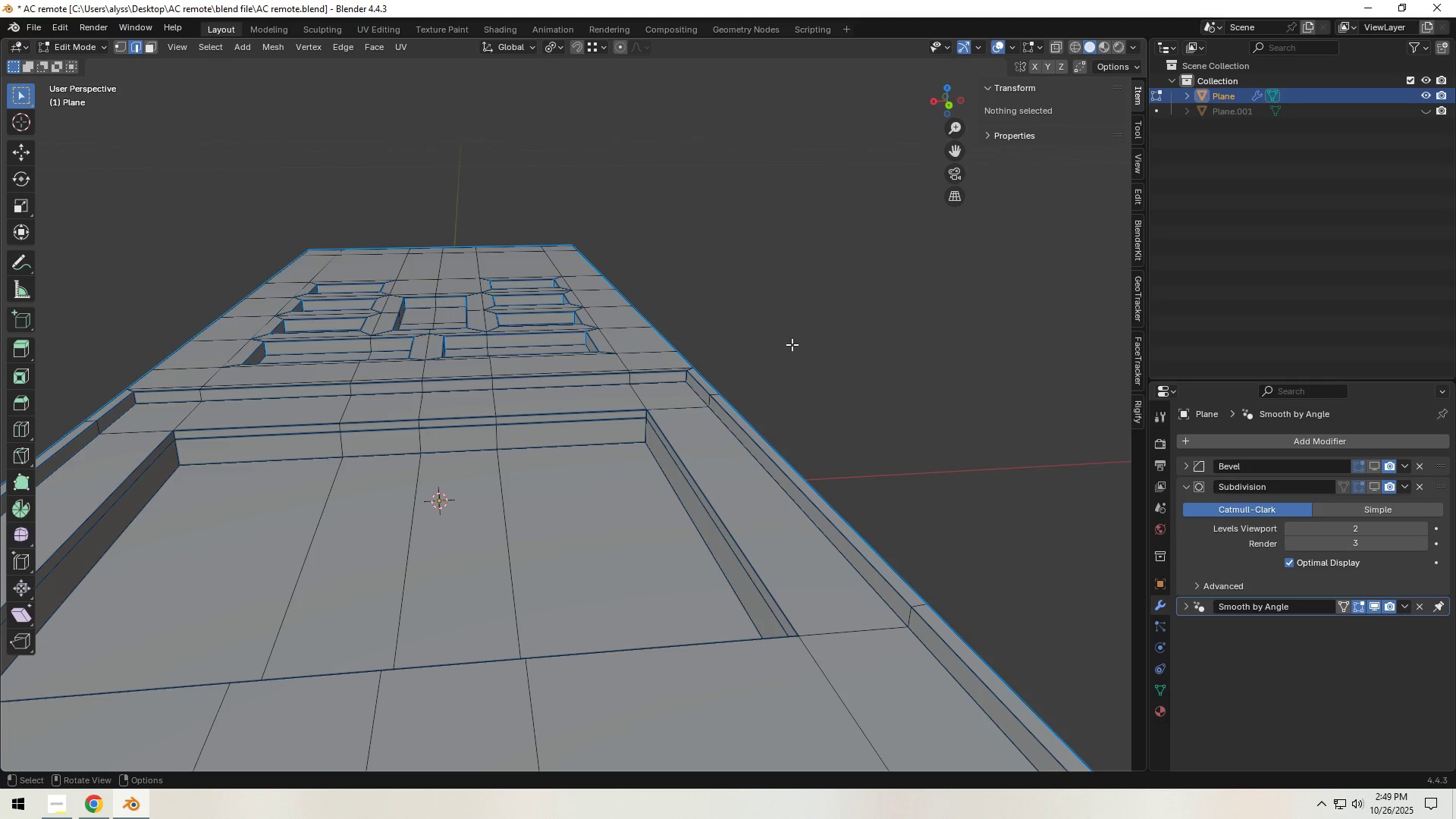 
middle_click([792, 344])
 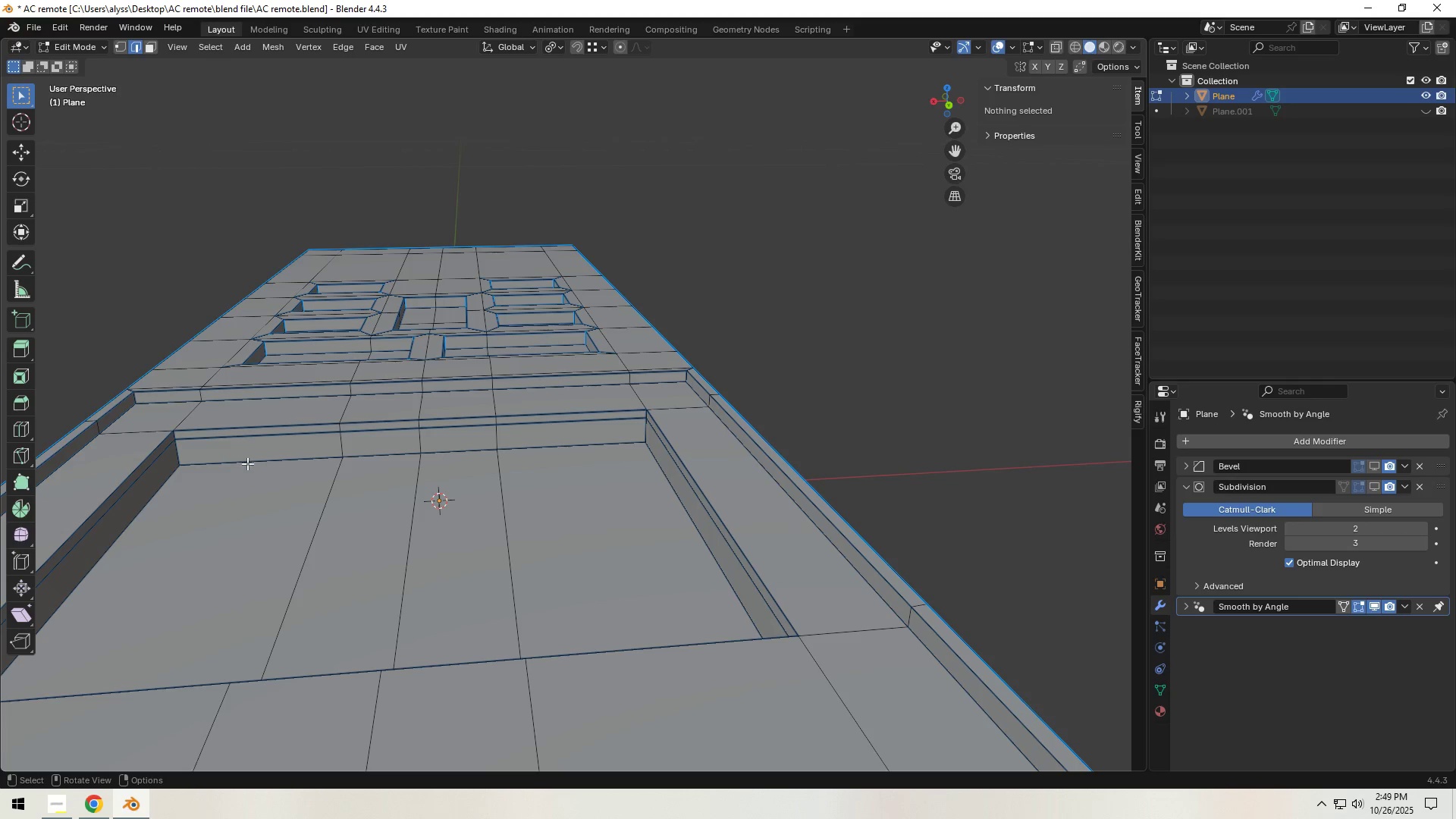 
key(2)
 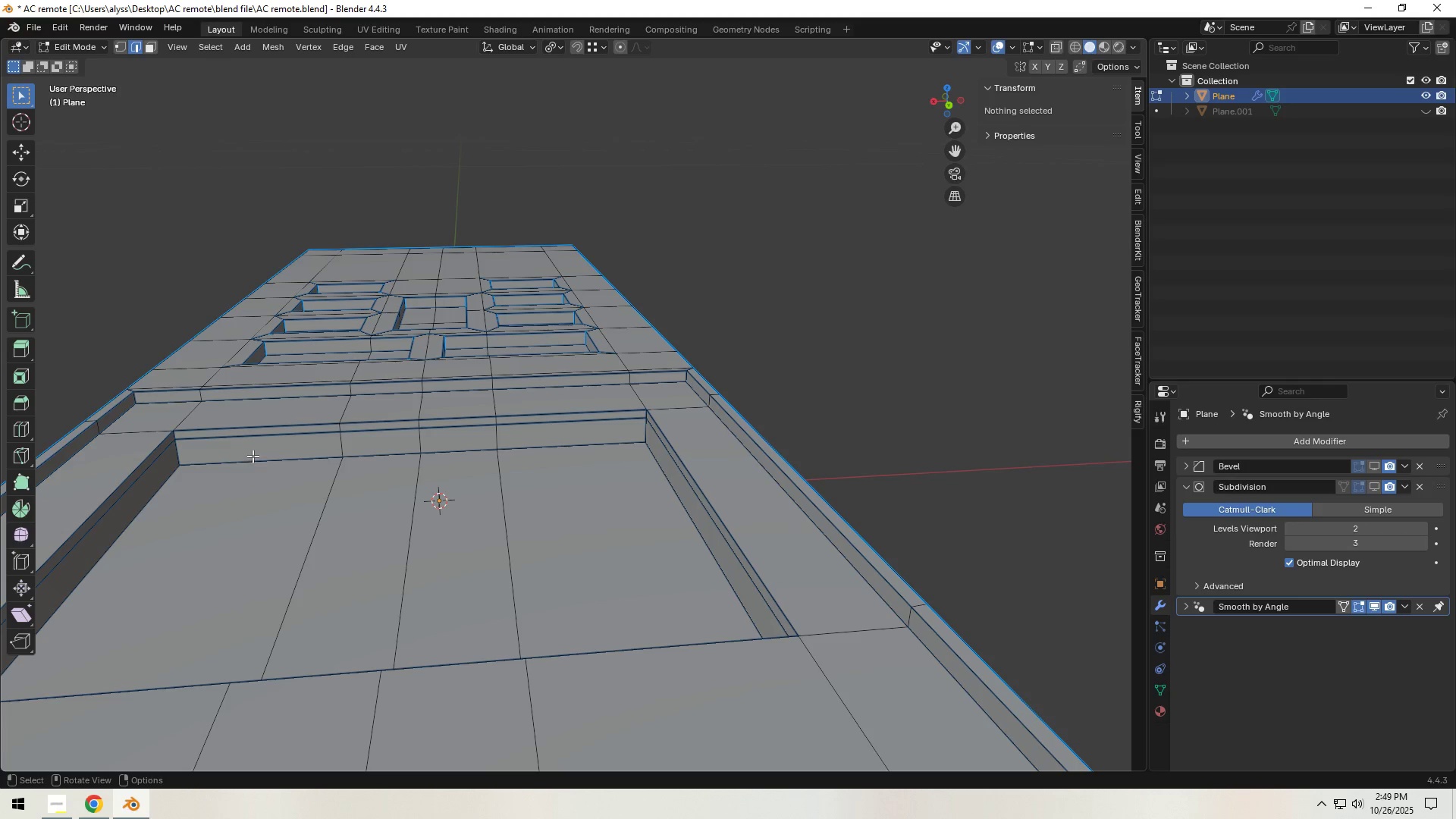 
left_click([253, 456])
 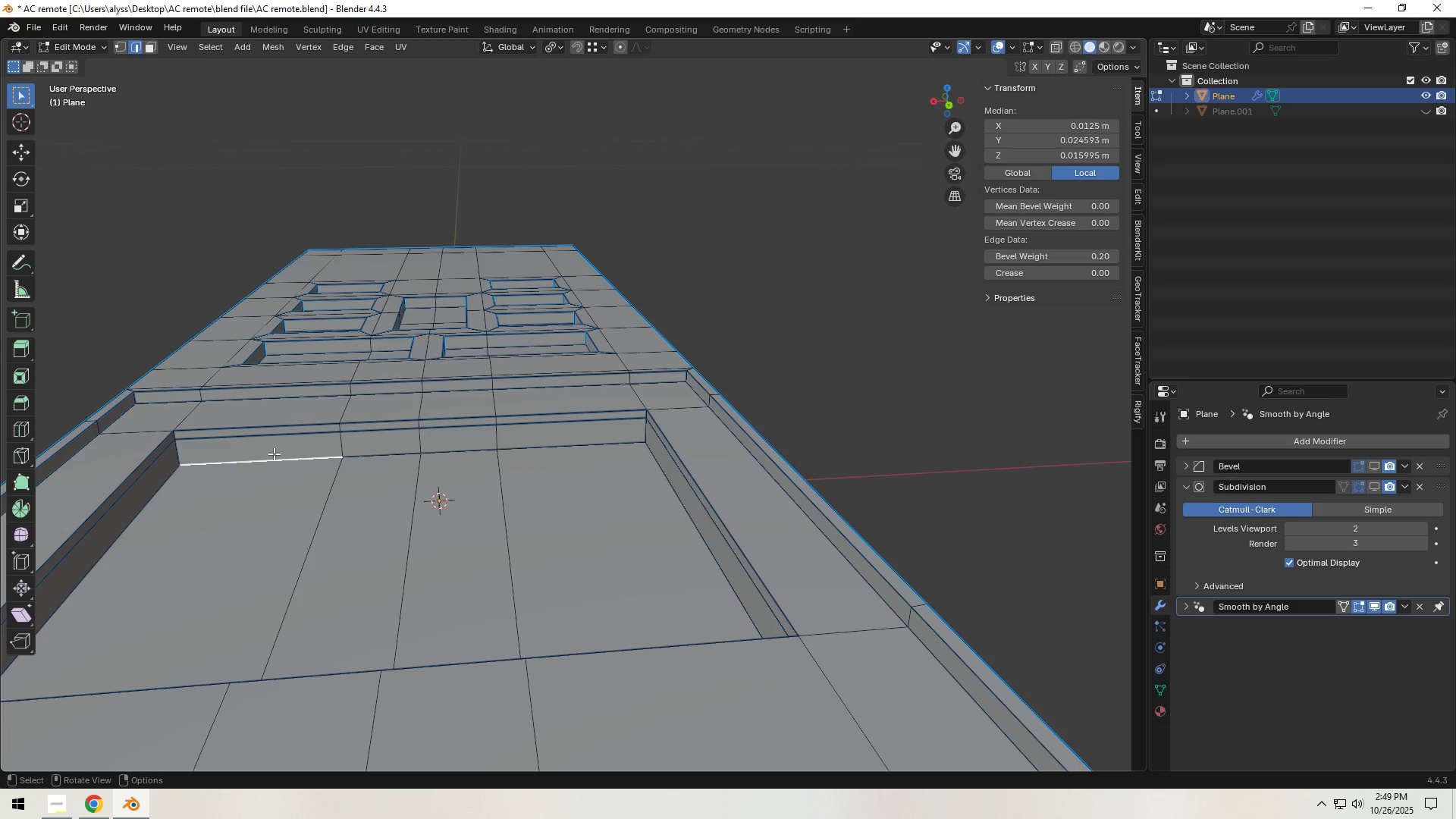 
key(3)
 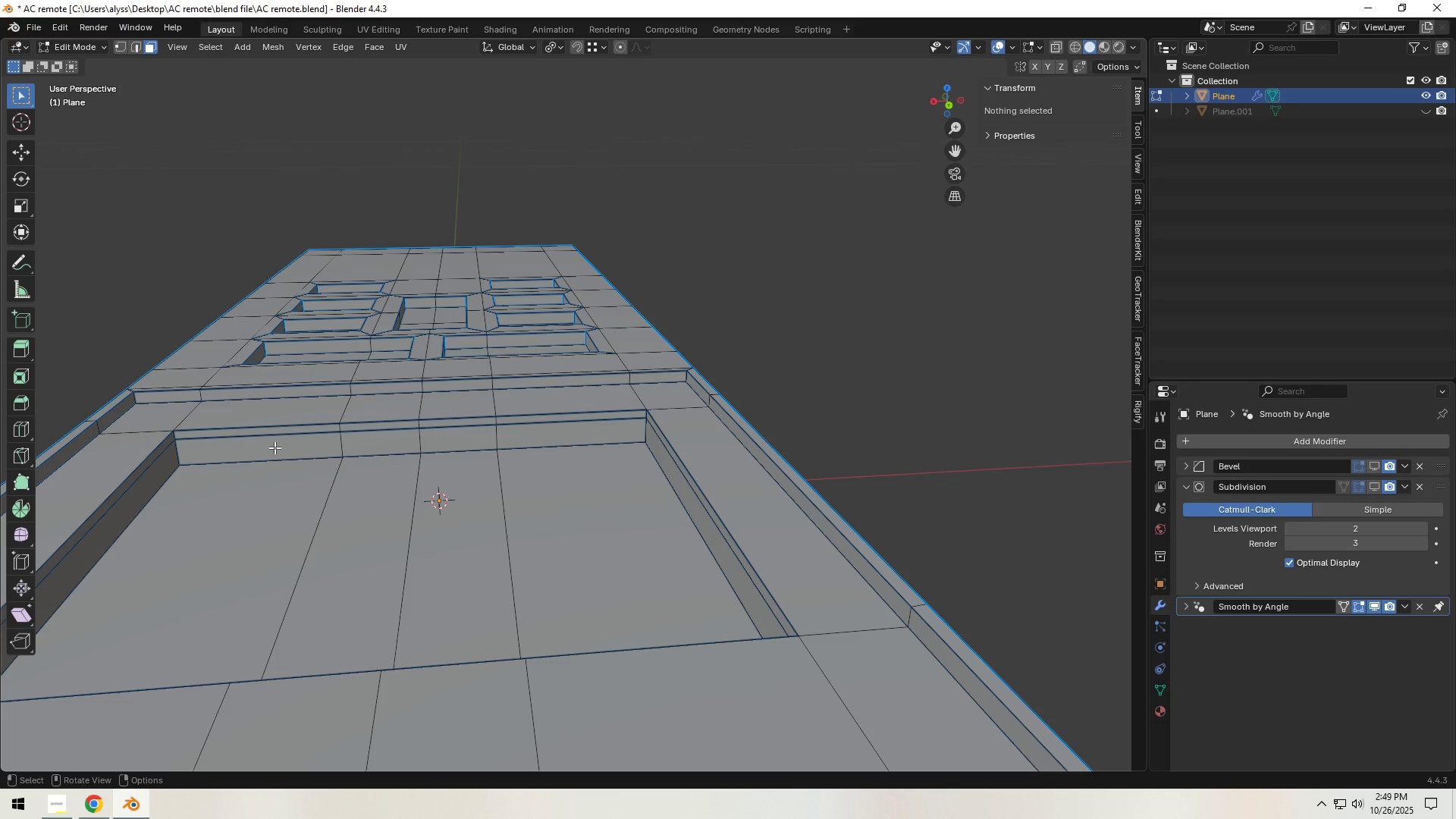 
left_click([275, 447])
 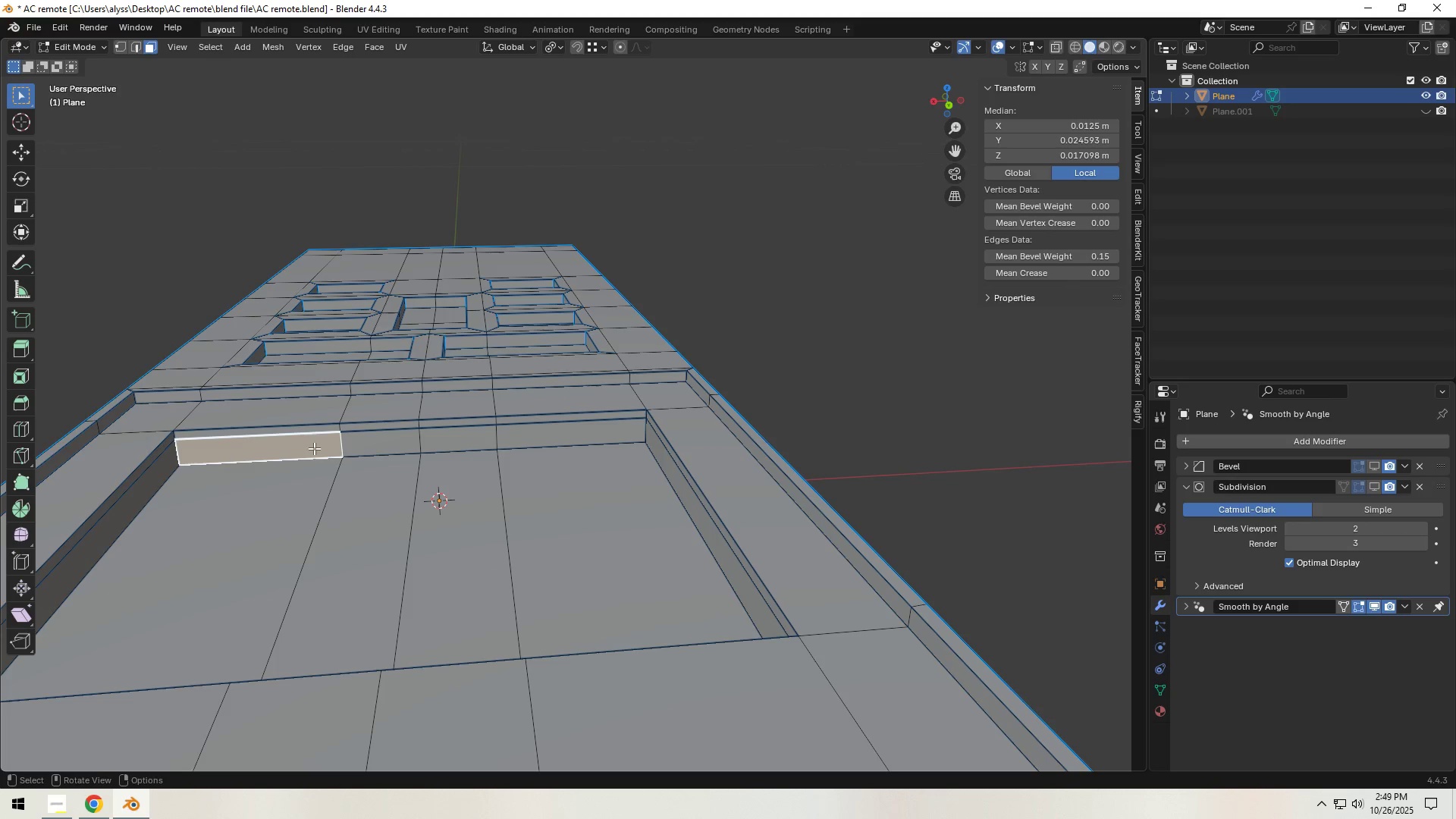 
hold_key(key=ShiftLeft, duration=1.5)
left_click([378, 448])
 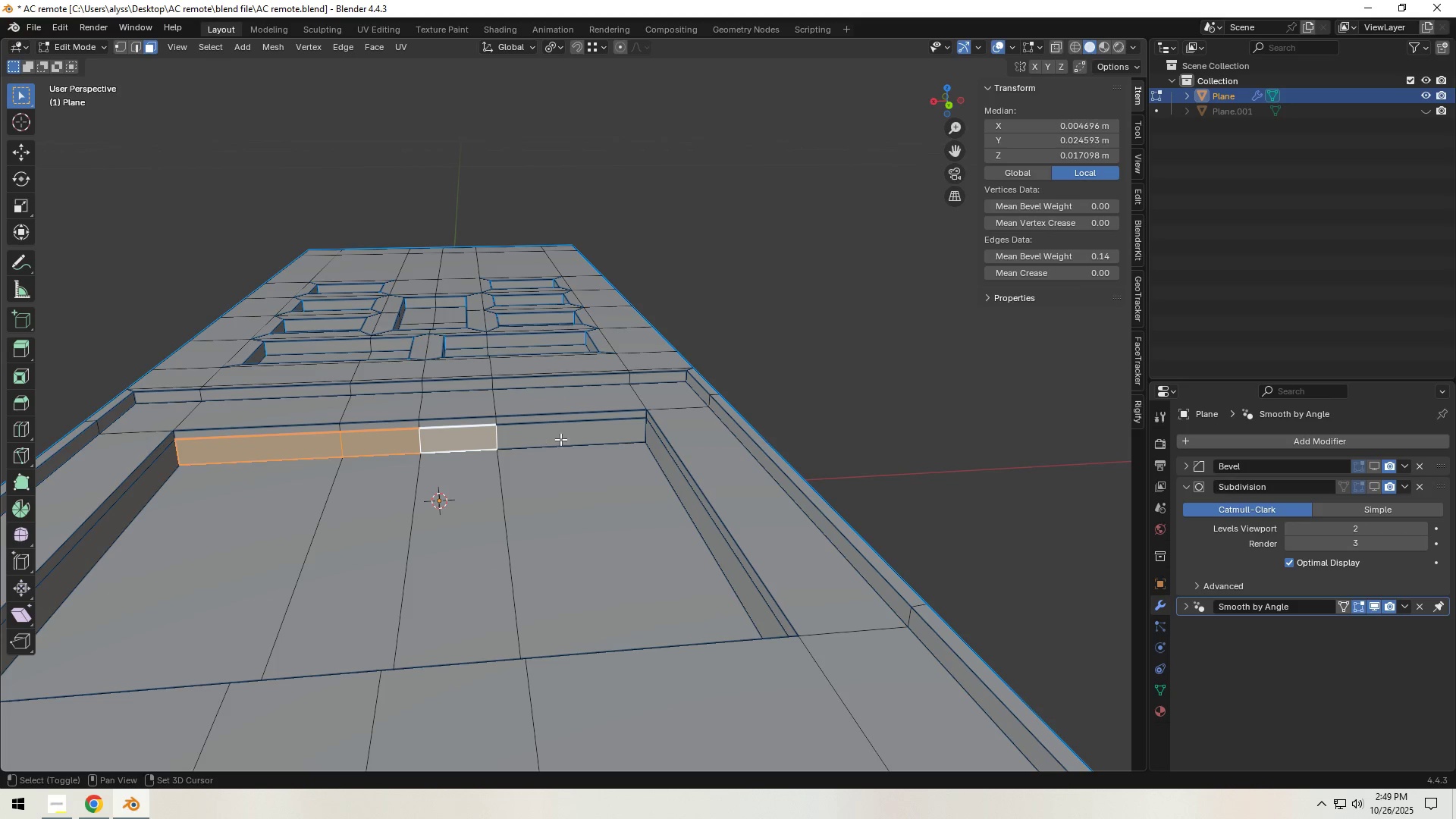 
hold_key(key=ShiftLeft, duration=1.15)
left_click([661, 456])
 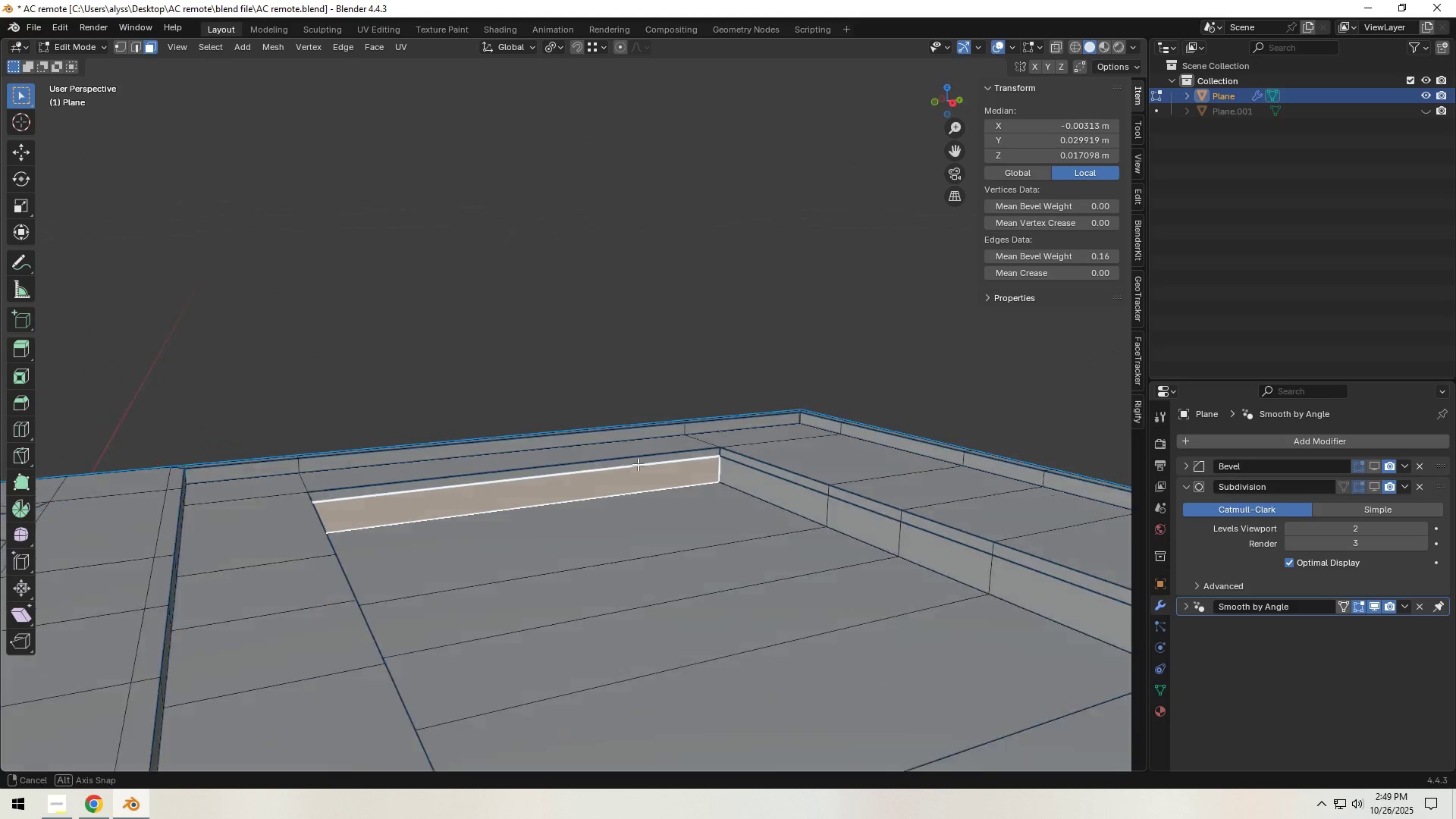 
hold_key(key=ShiftLeft, duration=0.48)
left_click([677, 471])
 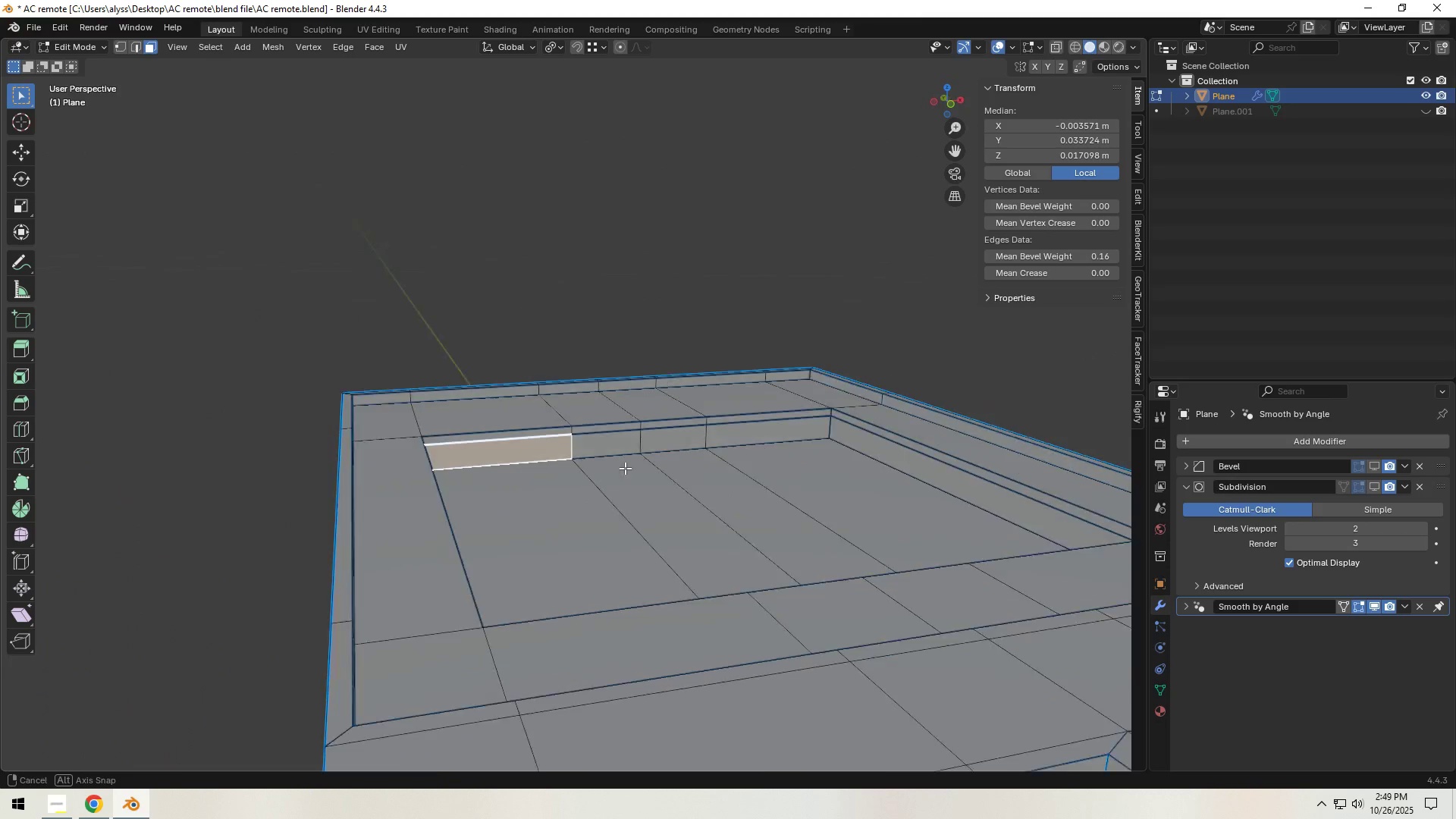 
hold_key(key=ShiftLeft, duration=1.52)
left_click([560, 443])
 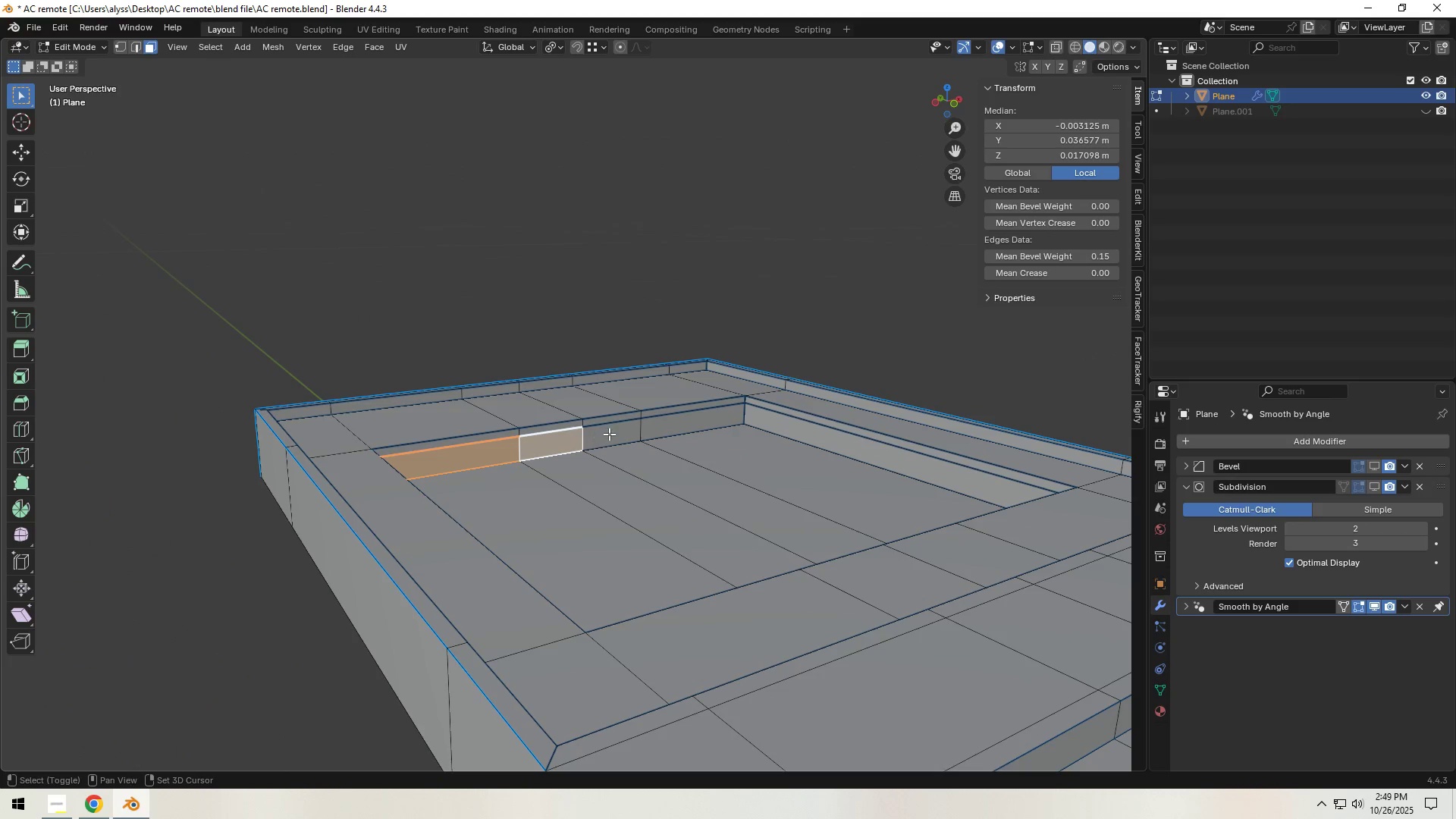 
double_click([611, 433])
 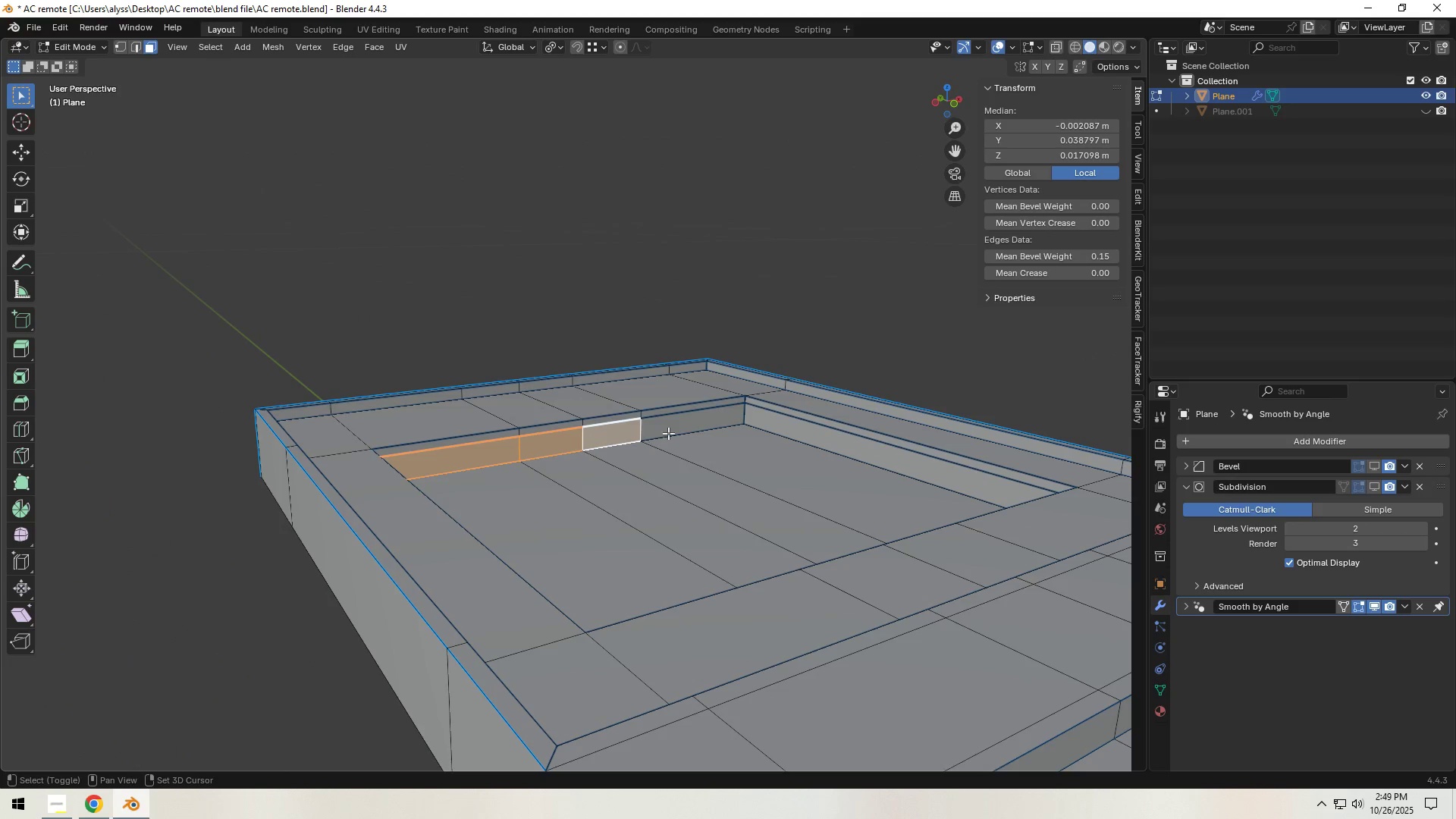 
triple_click([674, 432])
 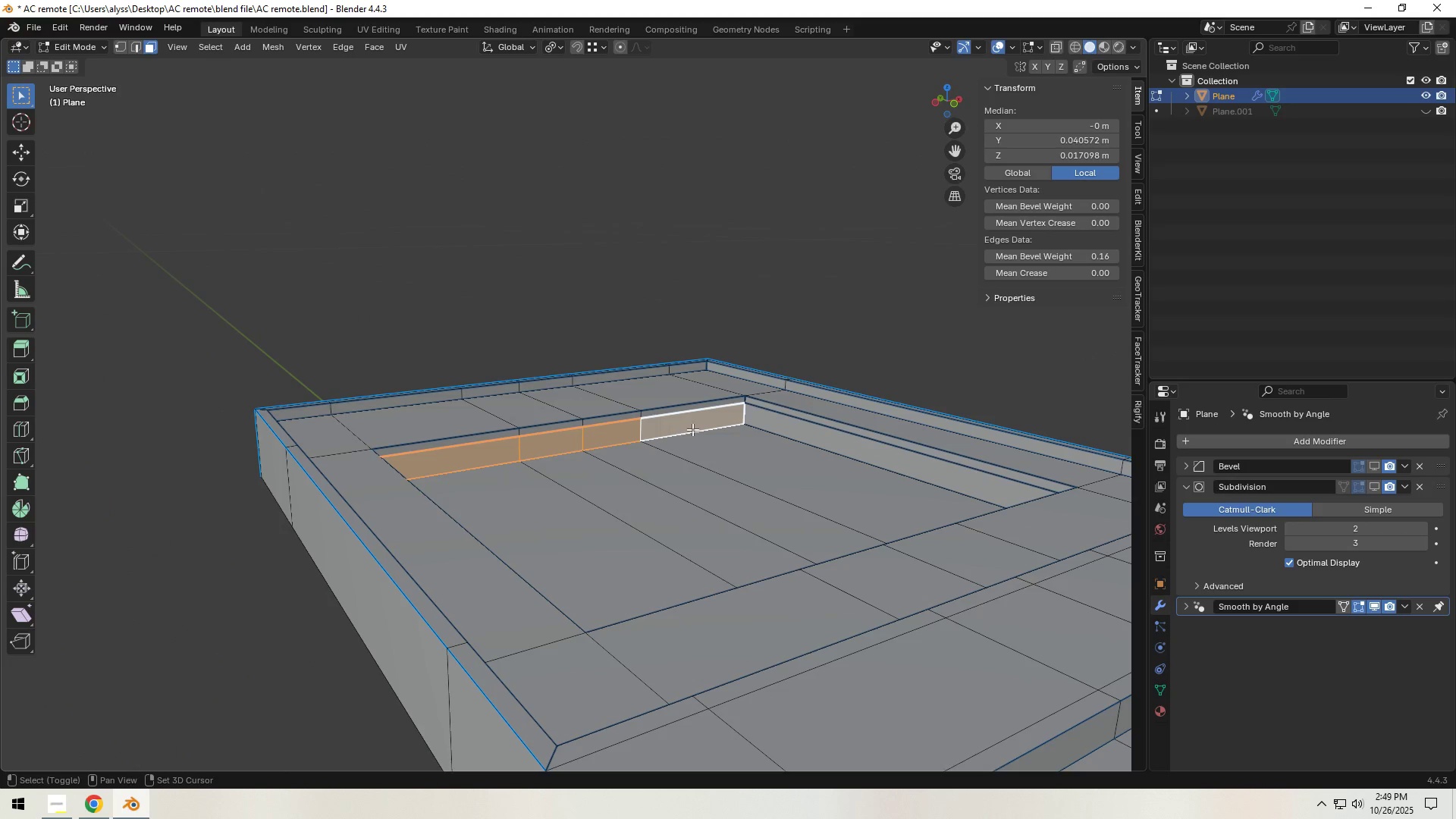 
hold_key(key=ShiftLeft, duration=0.46)
triple_click([795, 429])
 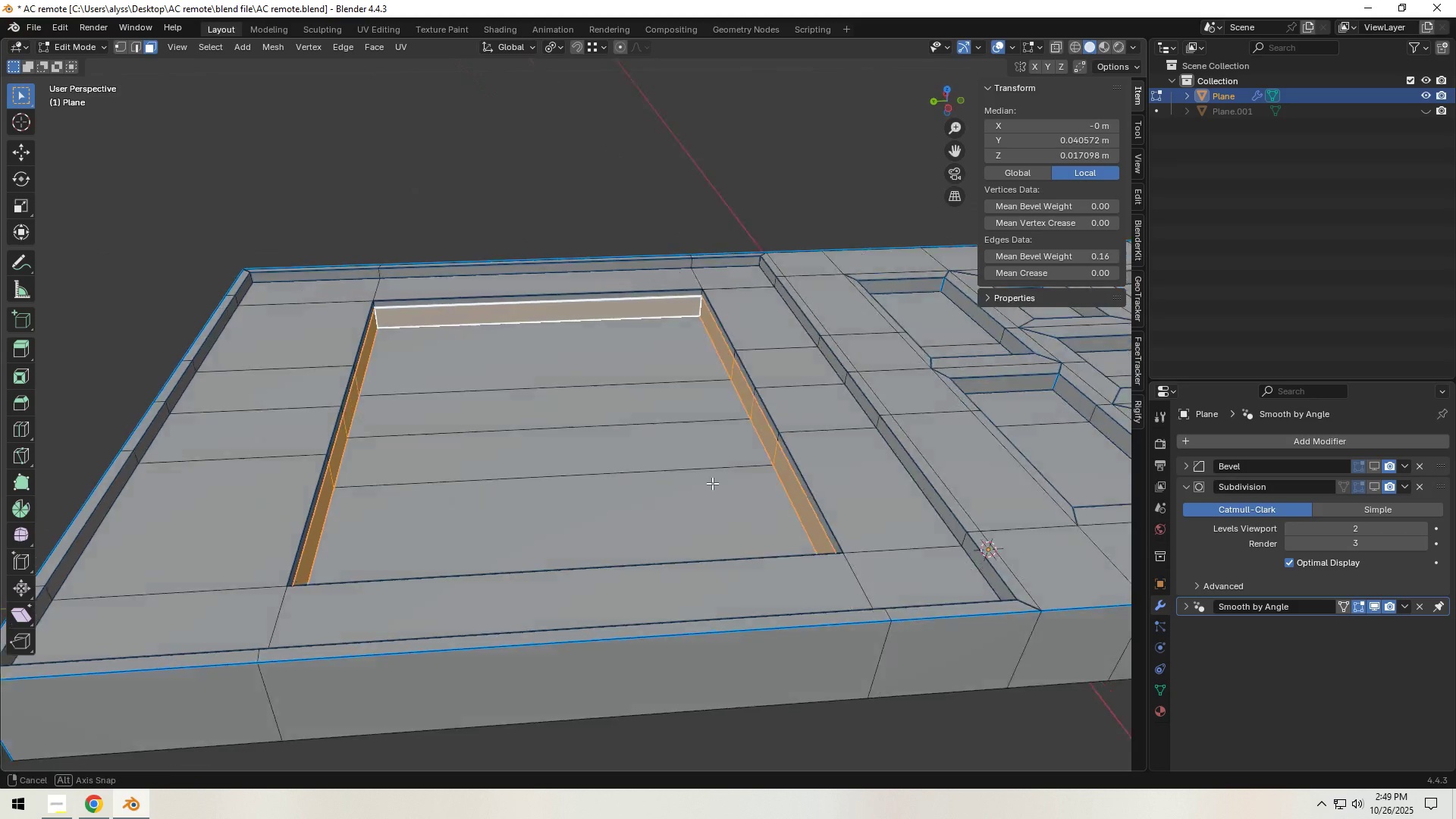 
key(Backquote)
 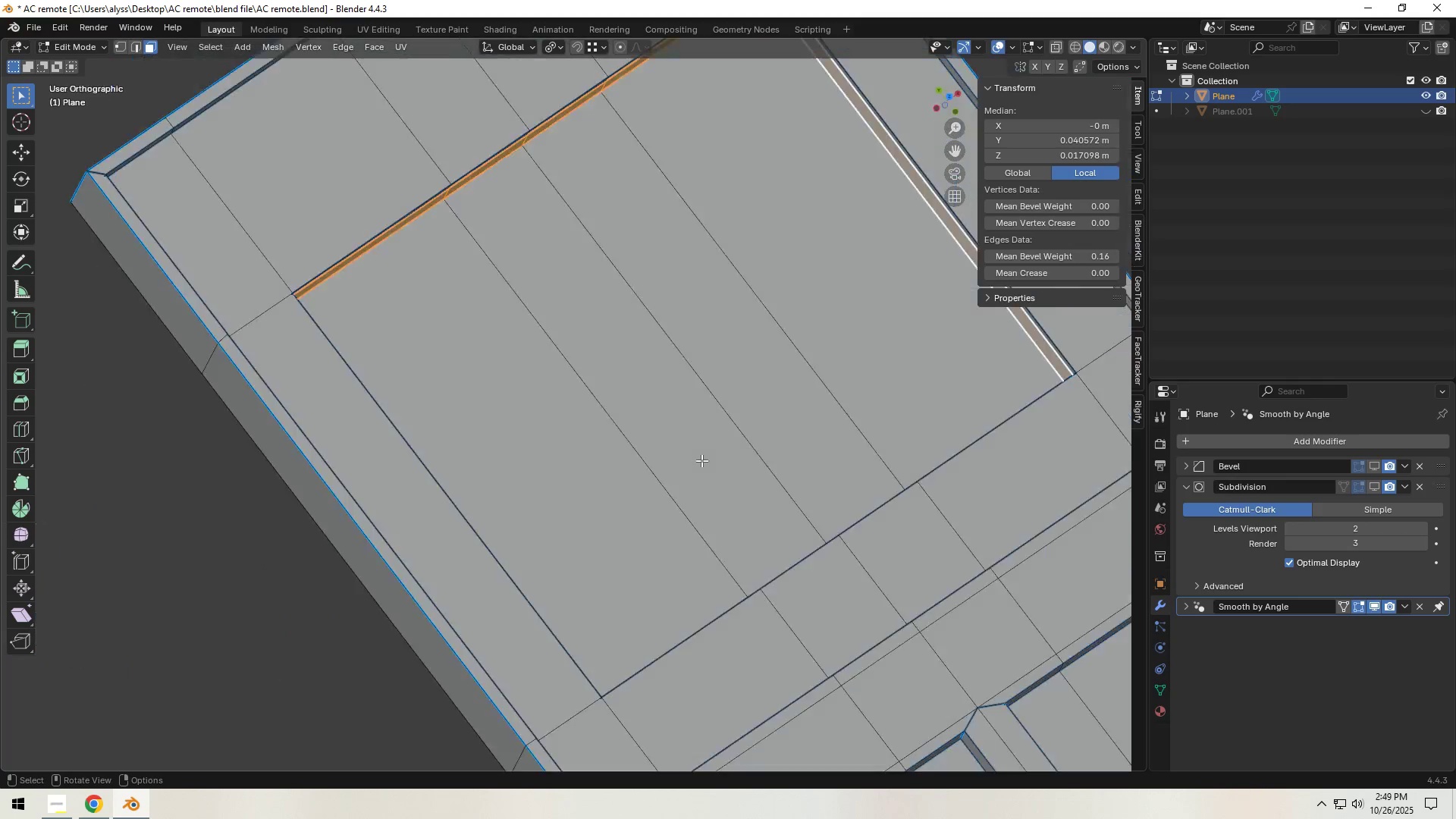 
key(Z)
 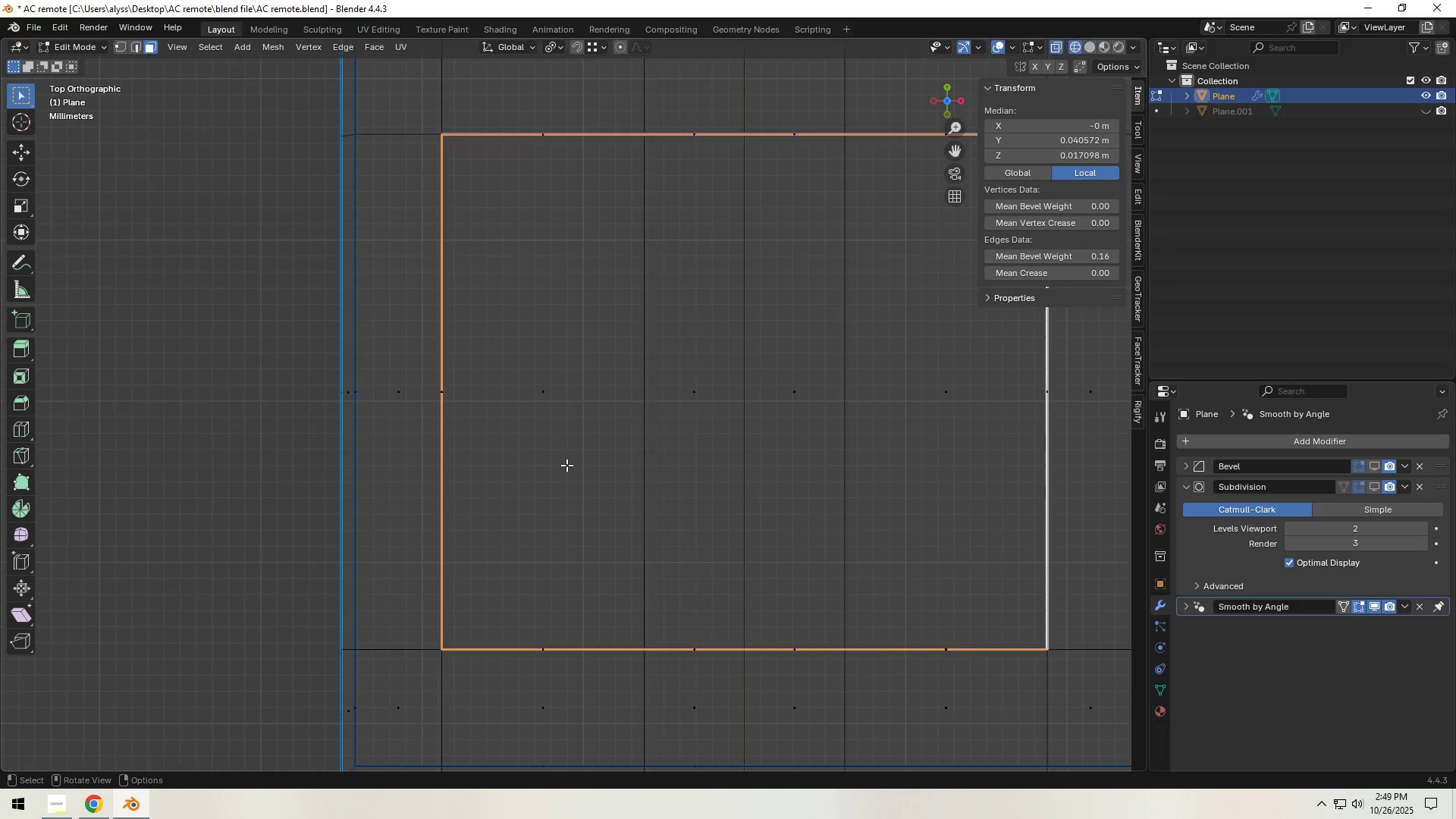 
scroll: coordinate [589, 468], scroll_direction: down, amount: 5.0
 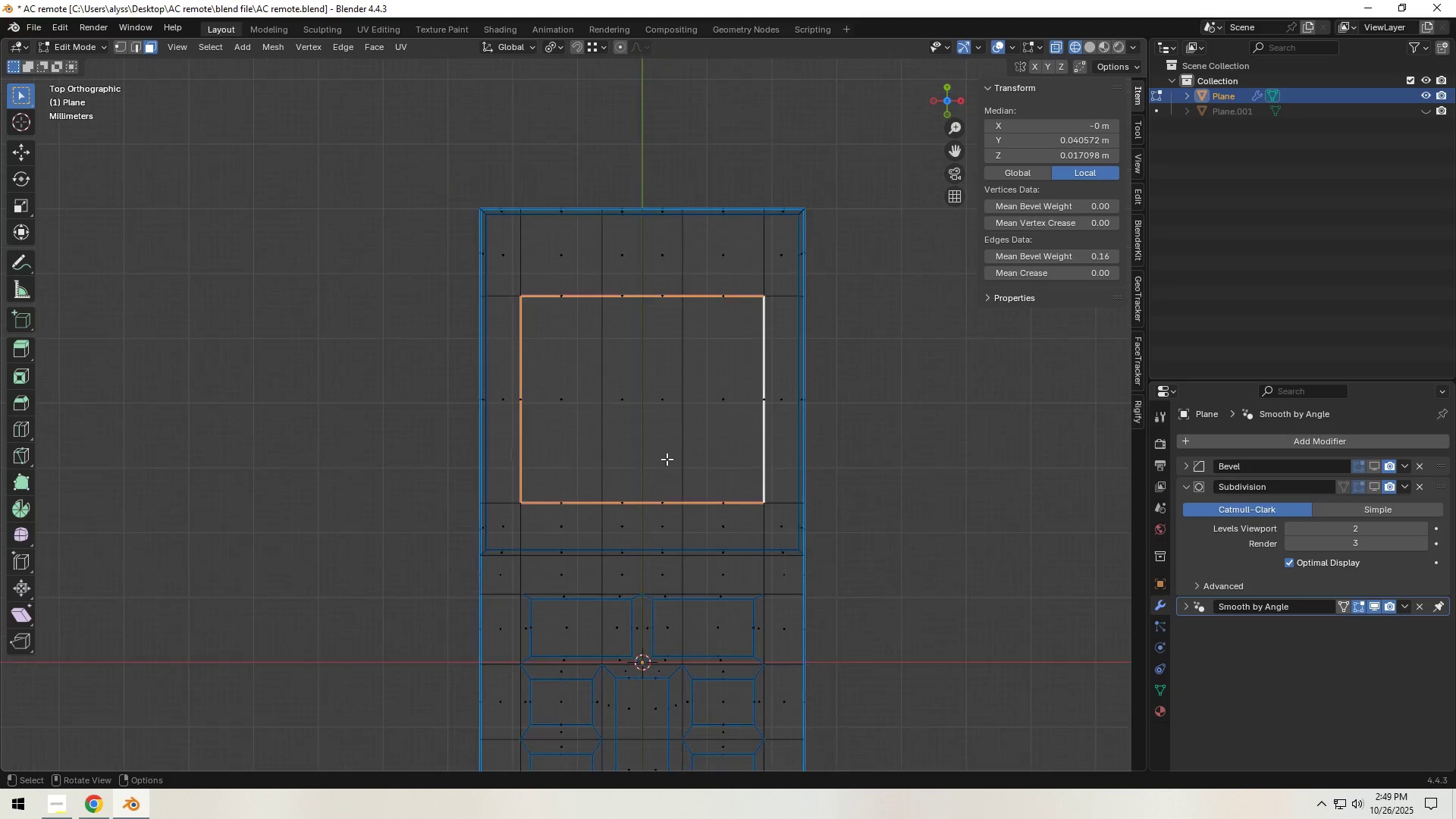 
hold_key(key=ShiftLeft, duration=0.33)
 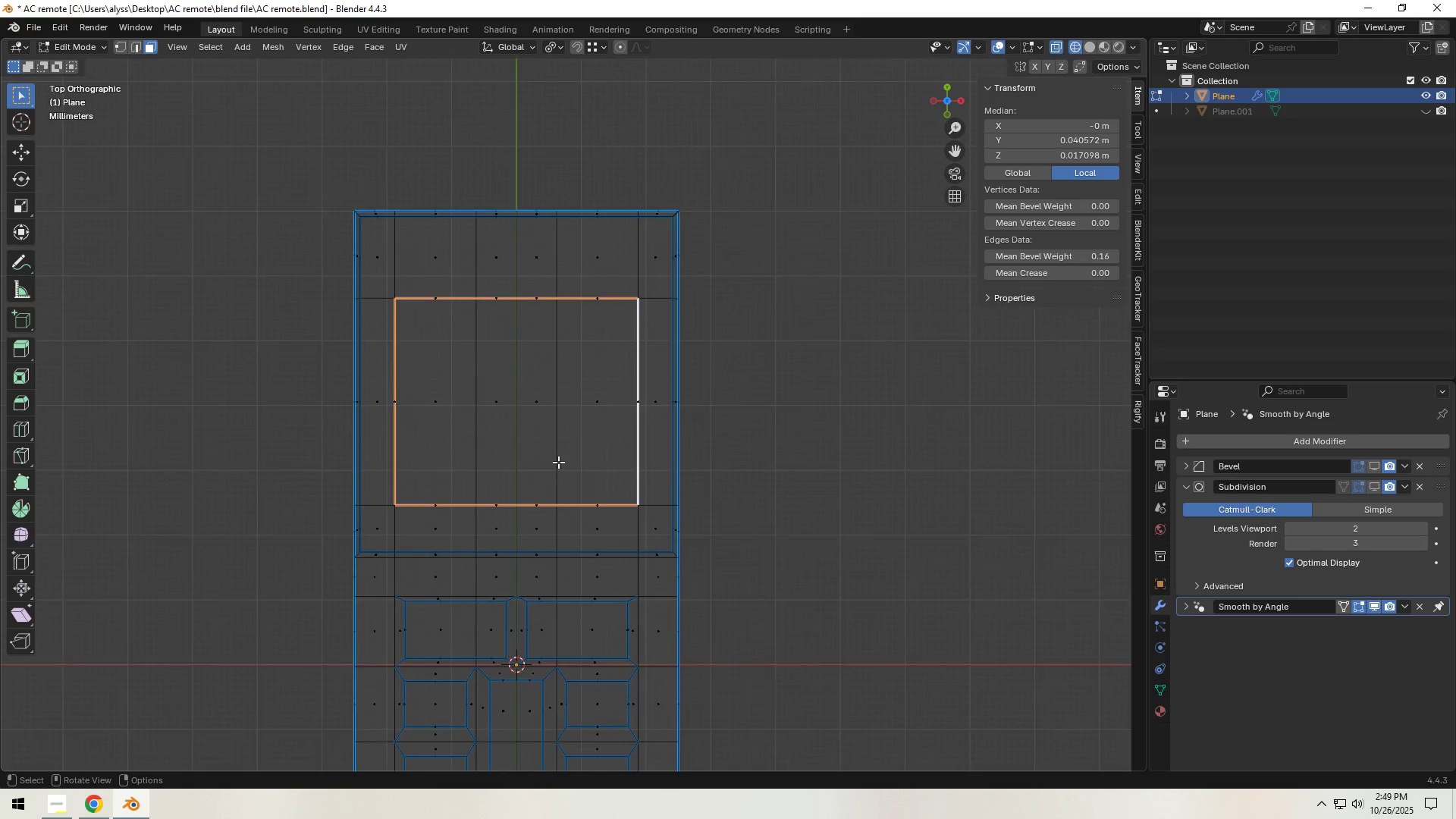 
scroll: coordinate [558, 462], scroll_direction: up, amount: 2.0
 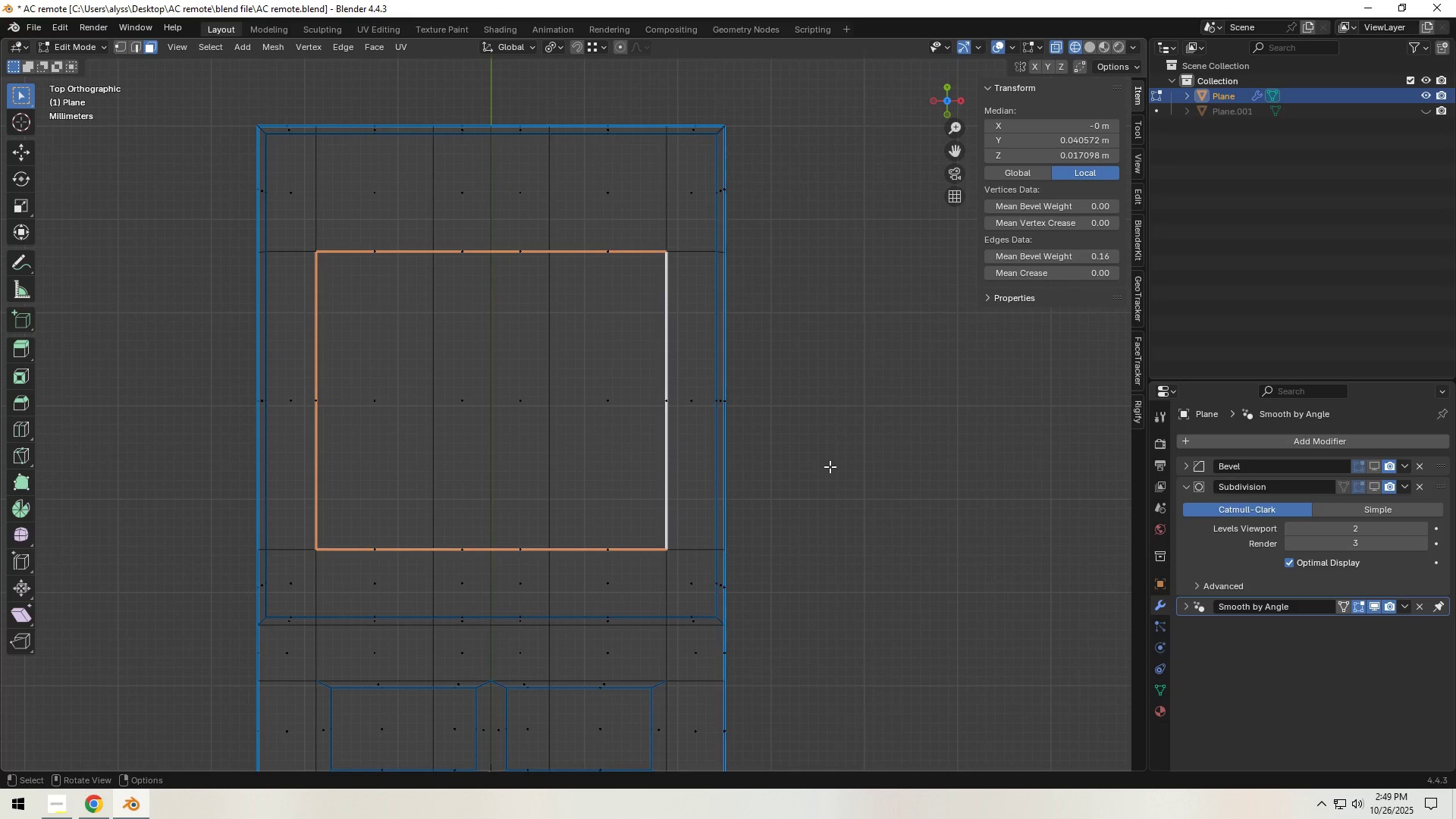 
key(E)
 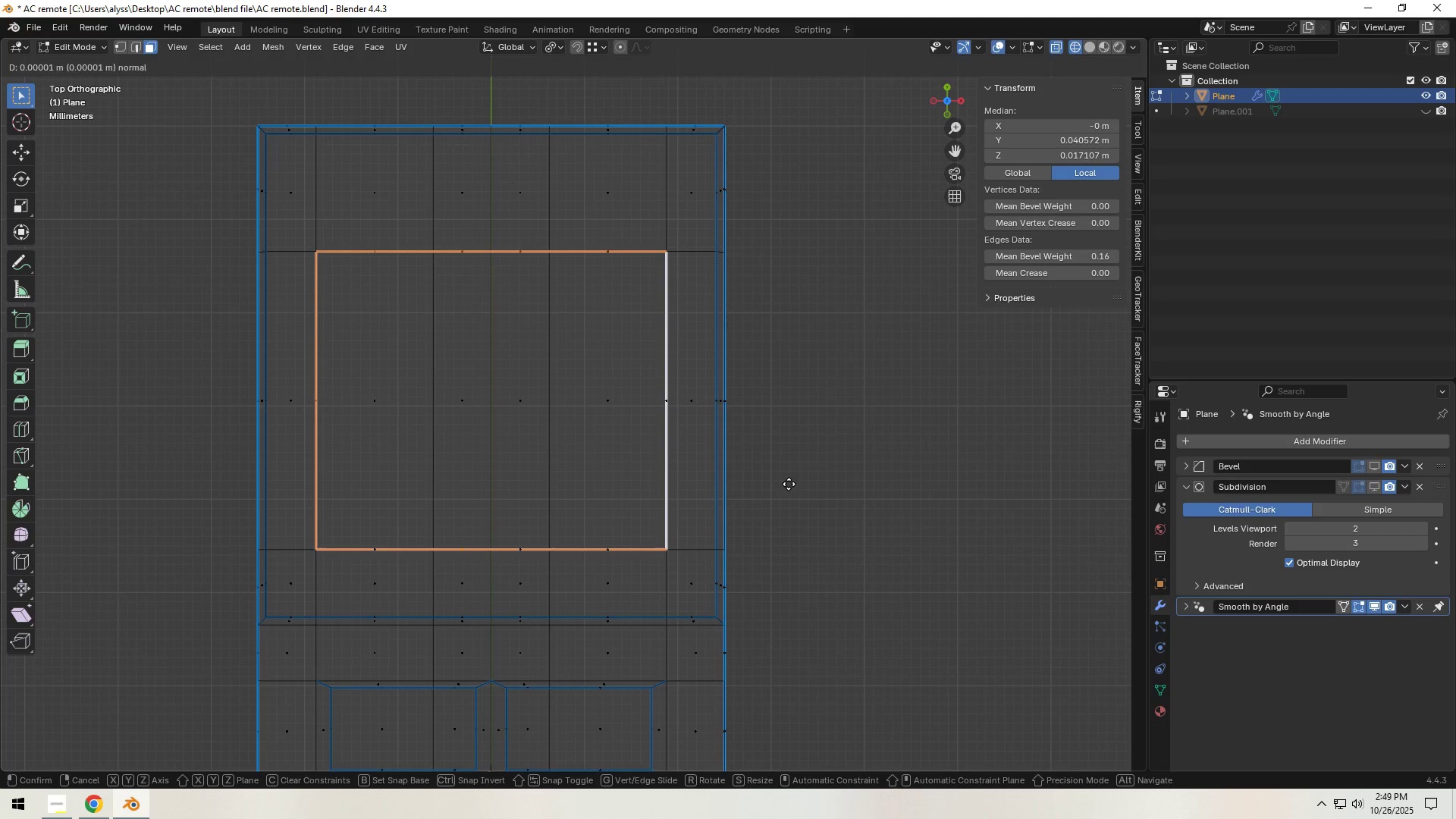 
right_click([848, 469])
 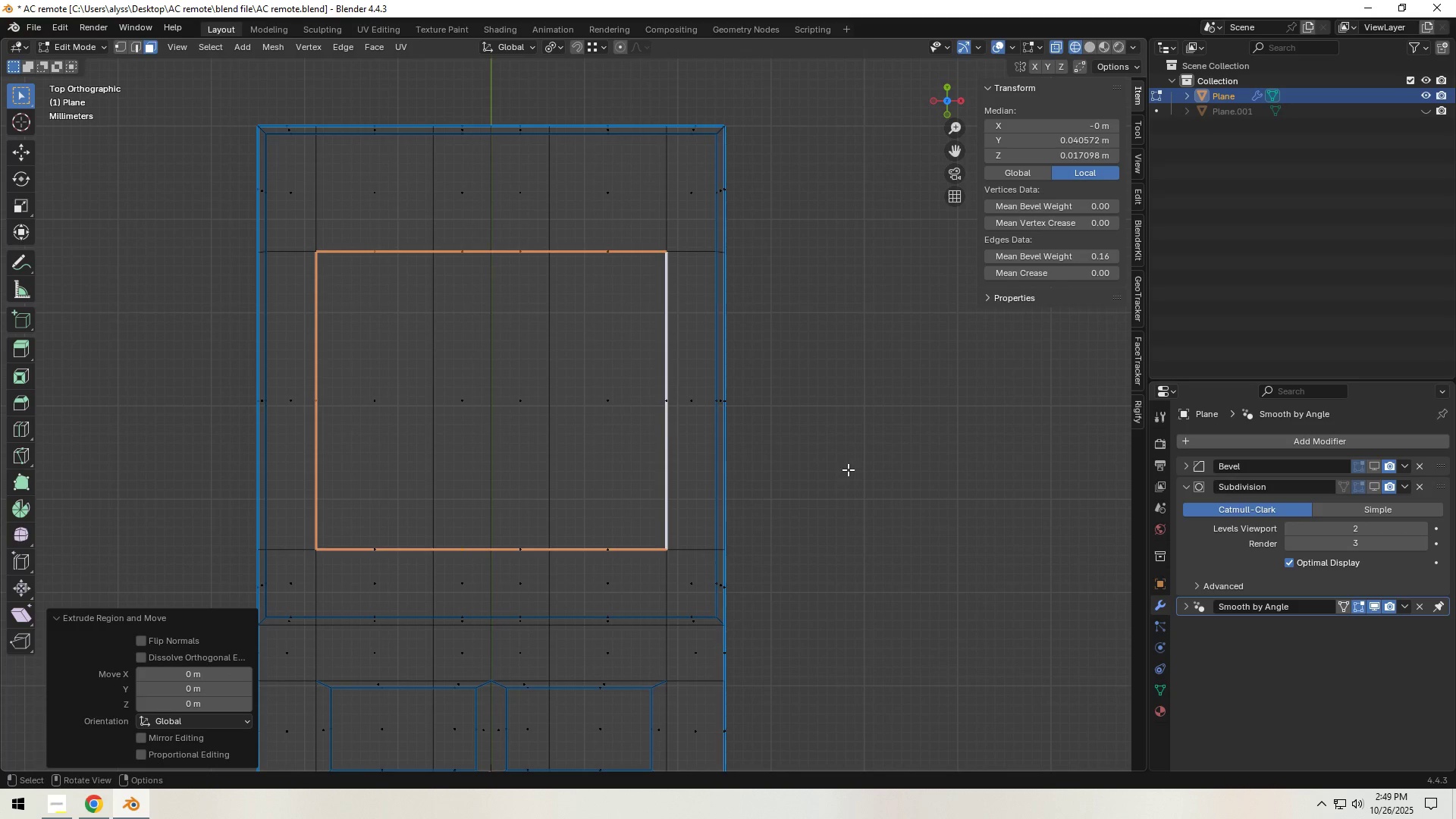 
type(sZ)
 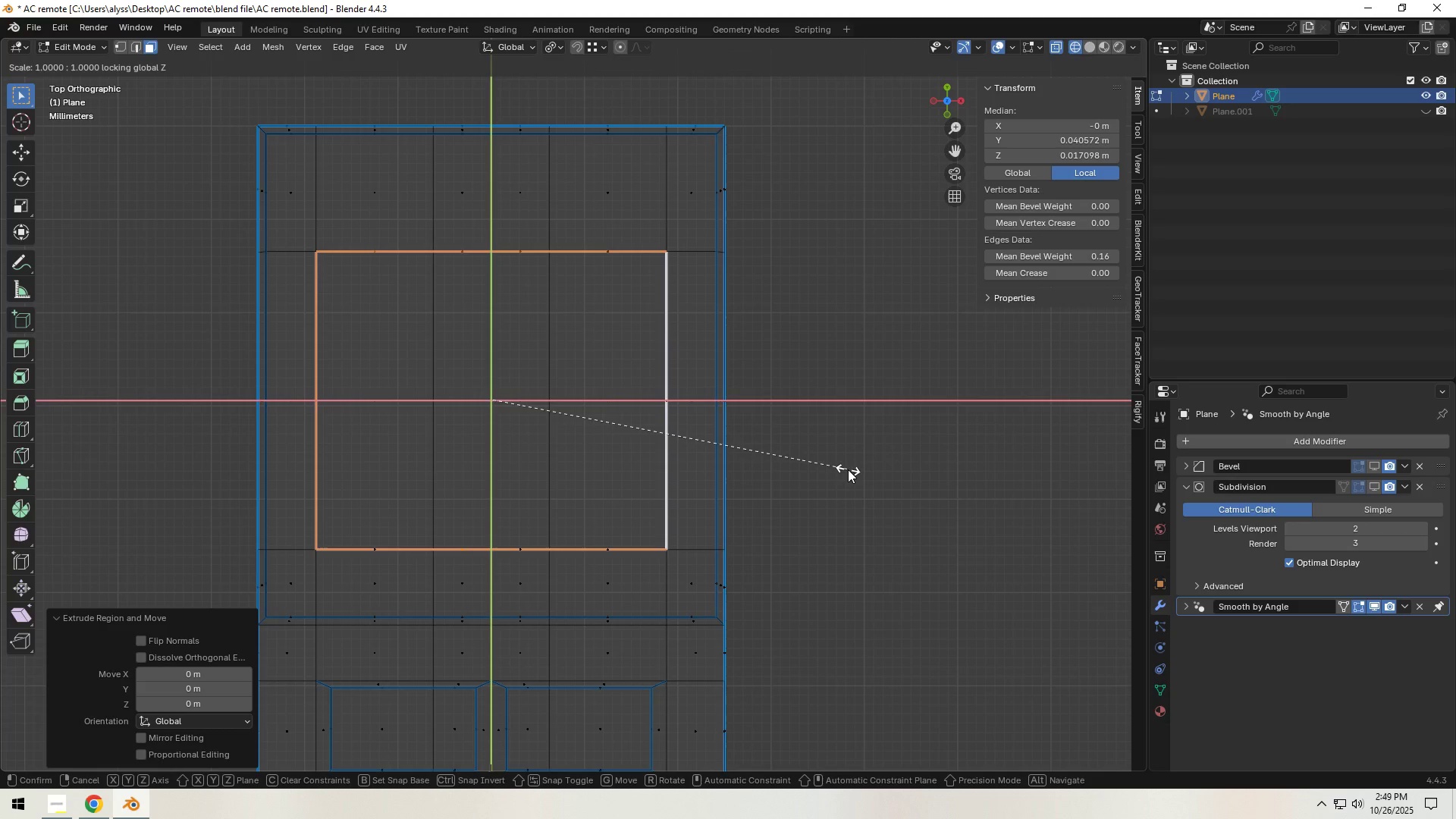 
wait(5.97)
 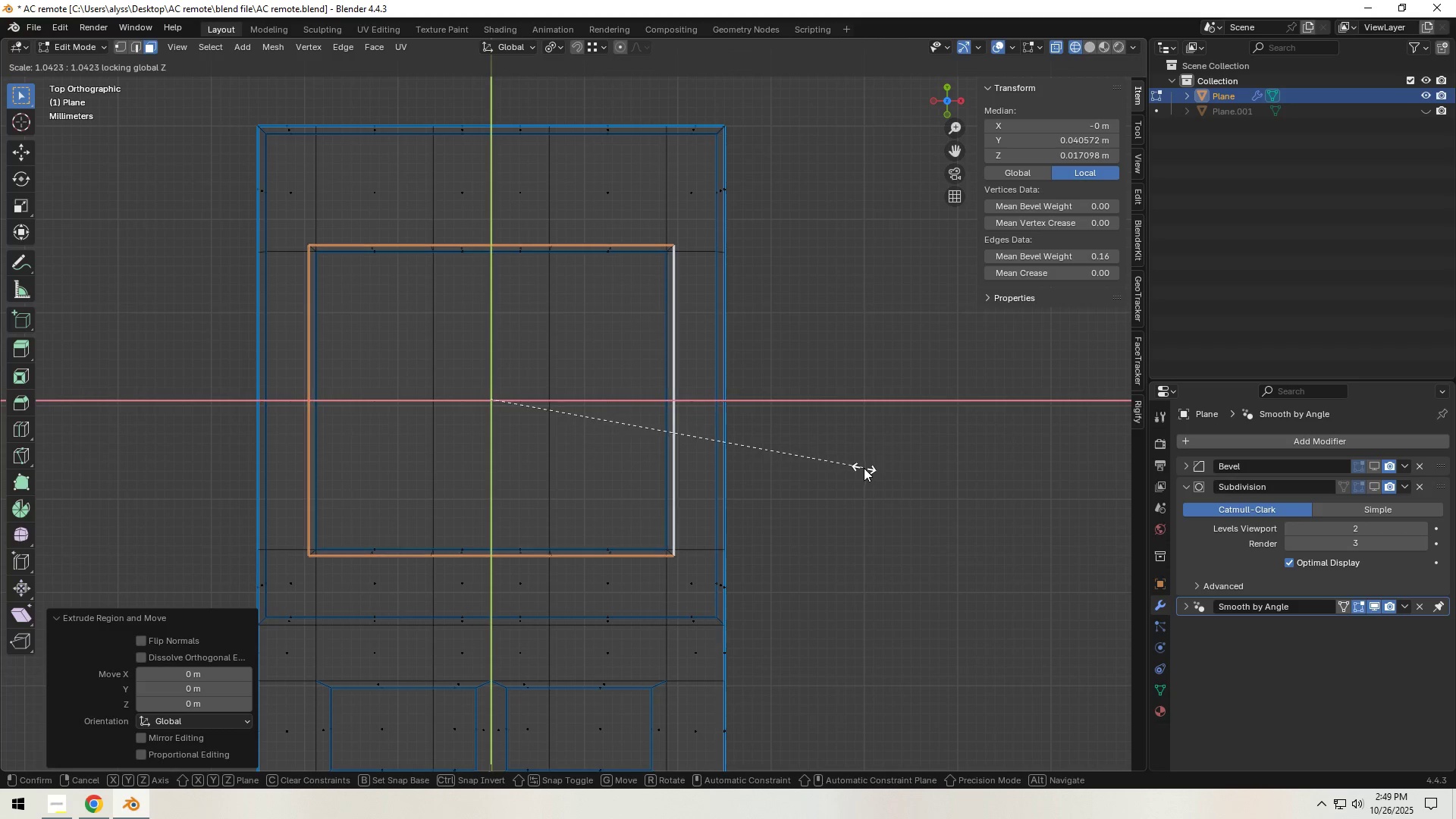 
left_click([883, 466])
 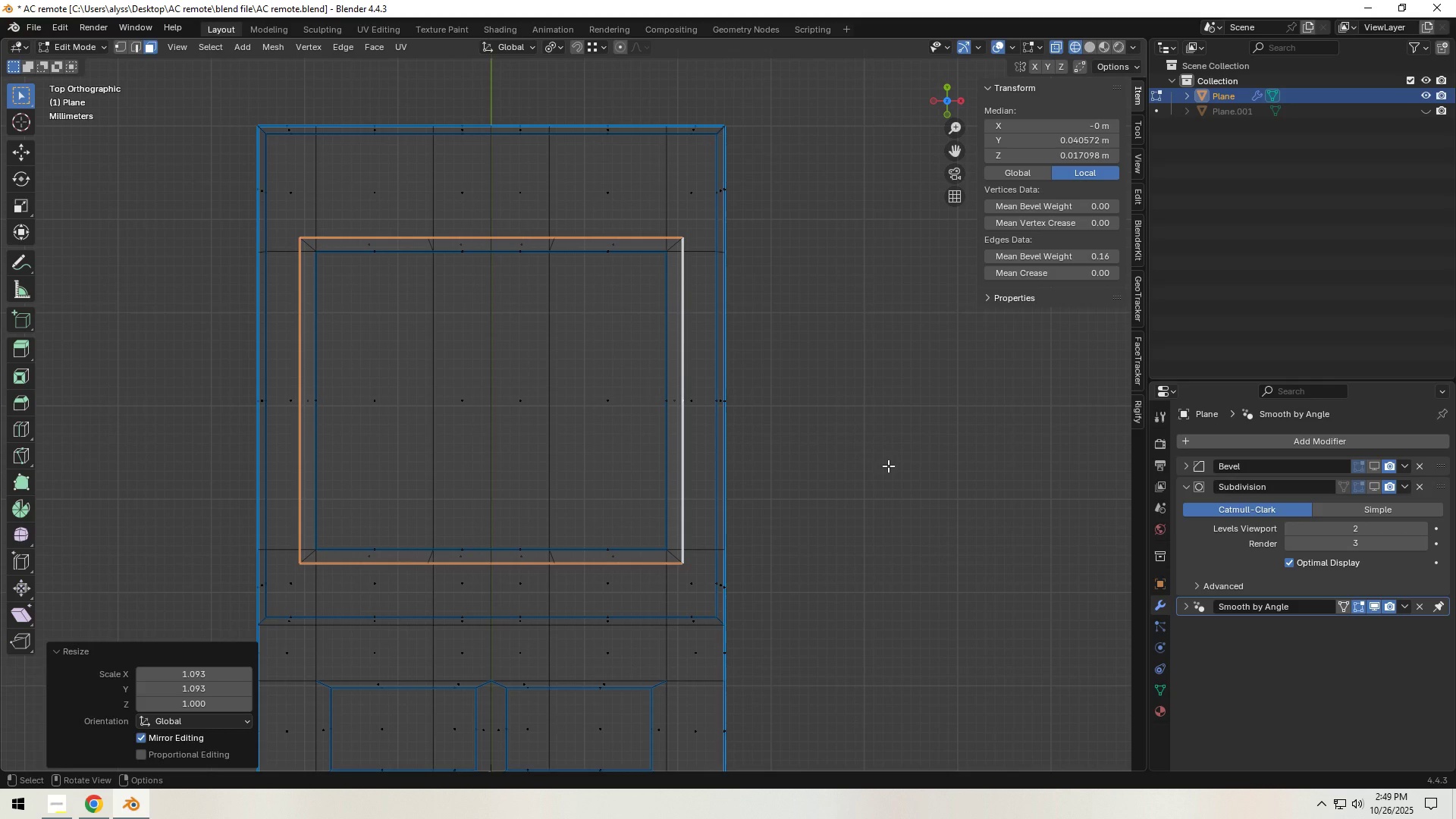 
left_click([888, 466])
 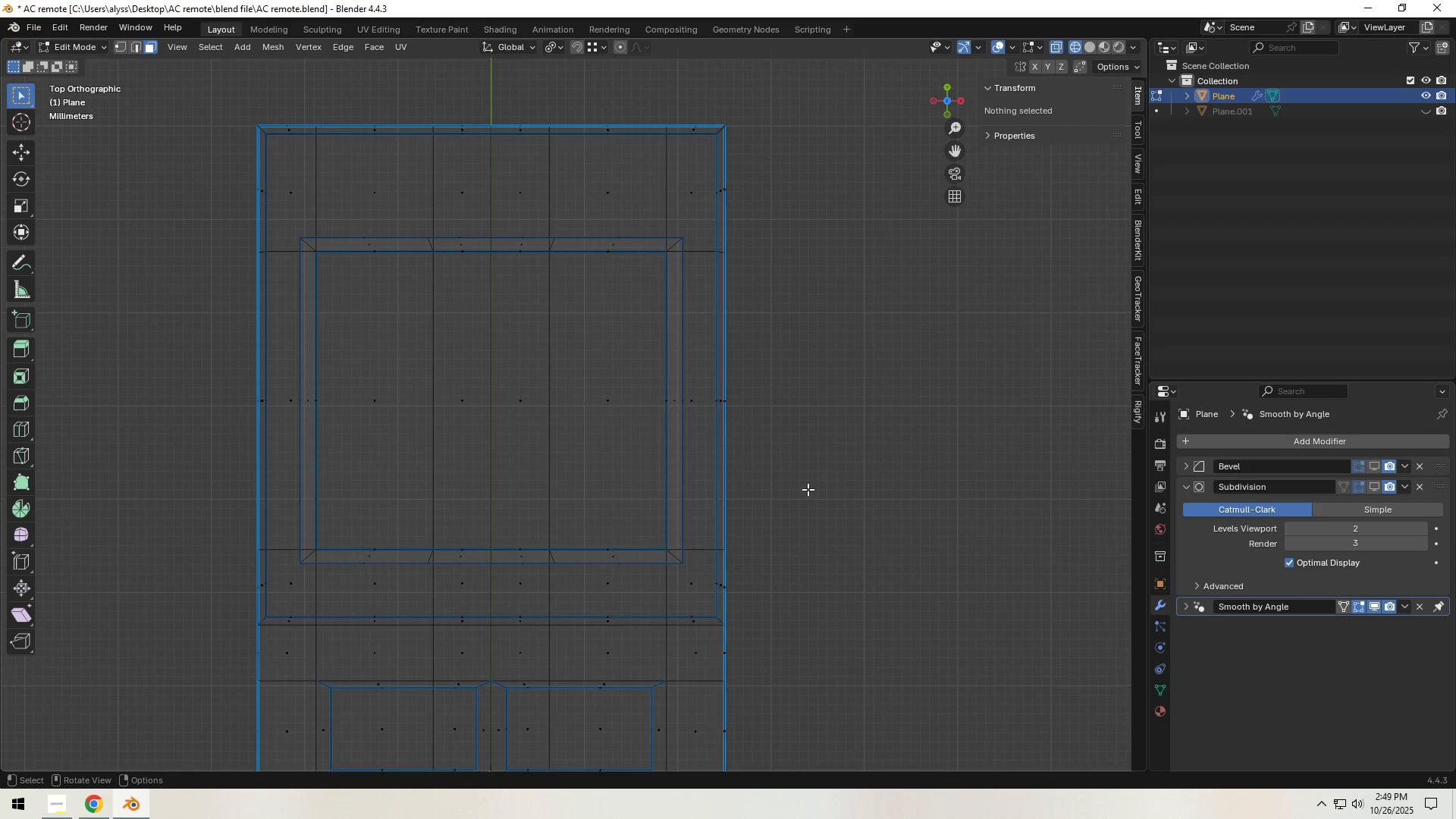 
hold_key(key=Z, duration=0.31)
 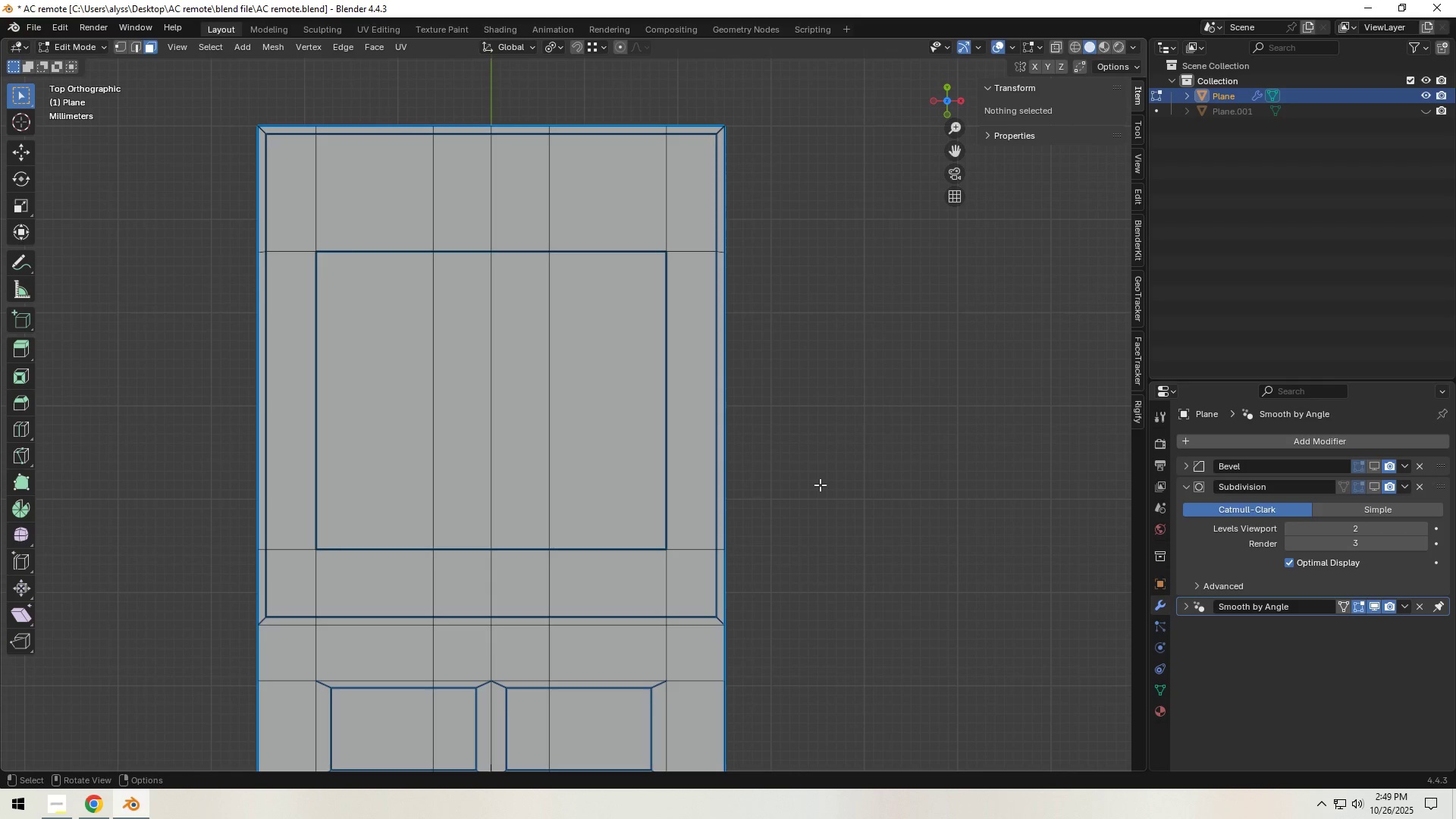 
left_click([827, 485])
 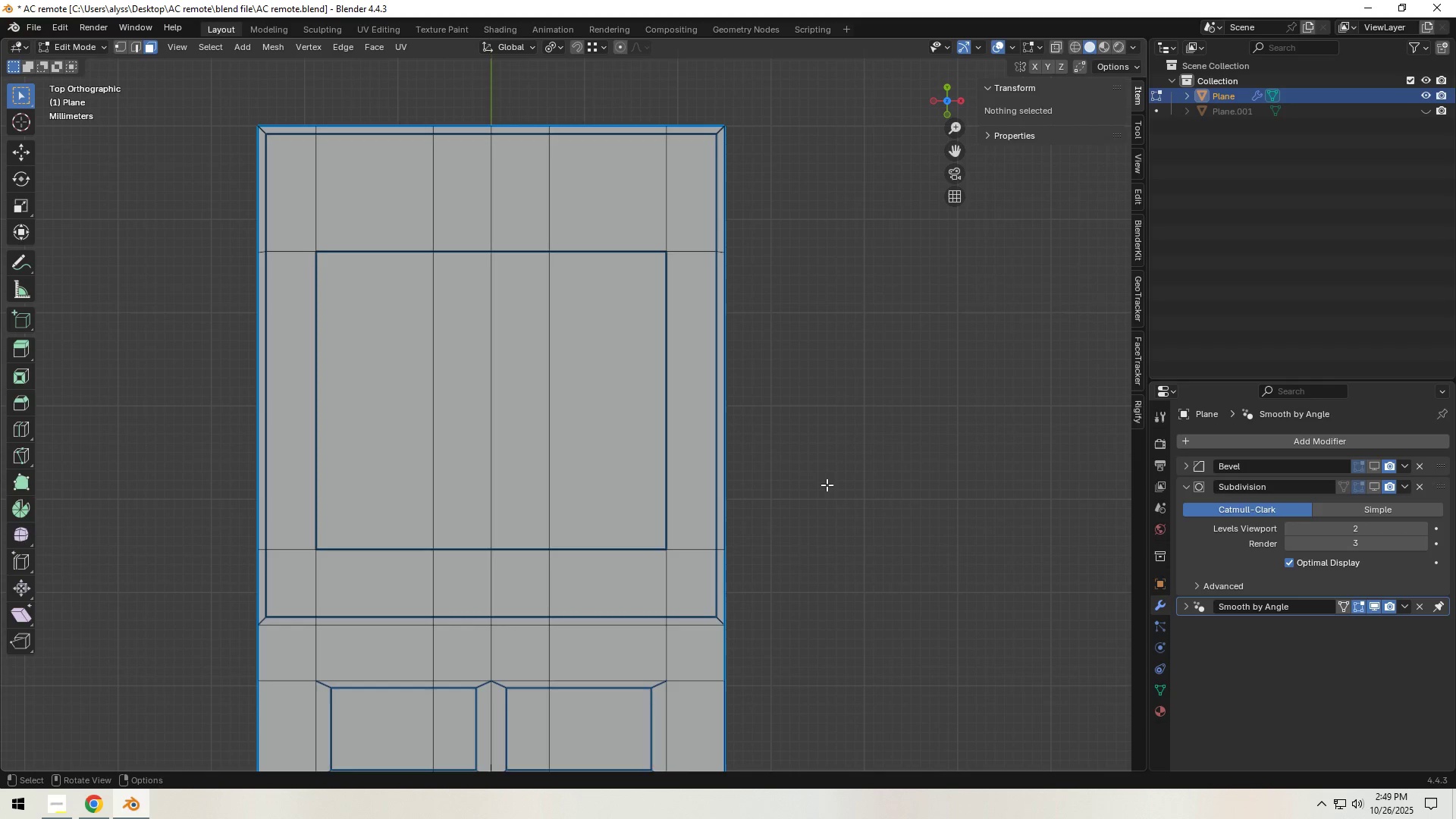 
key(Tab)
 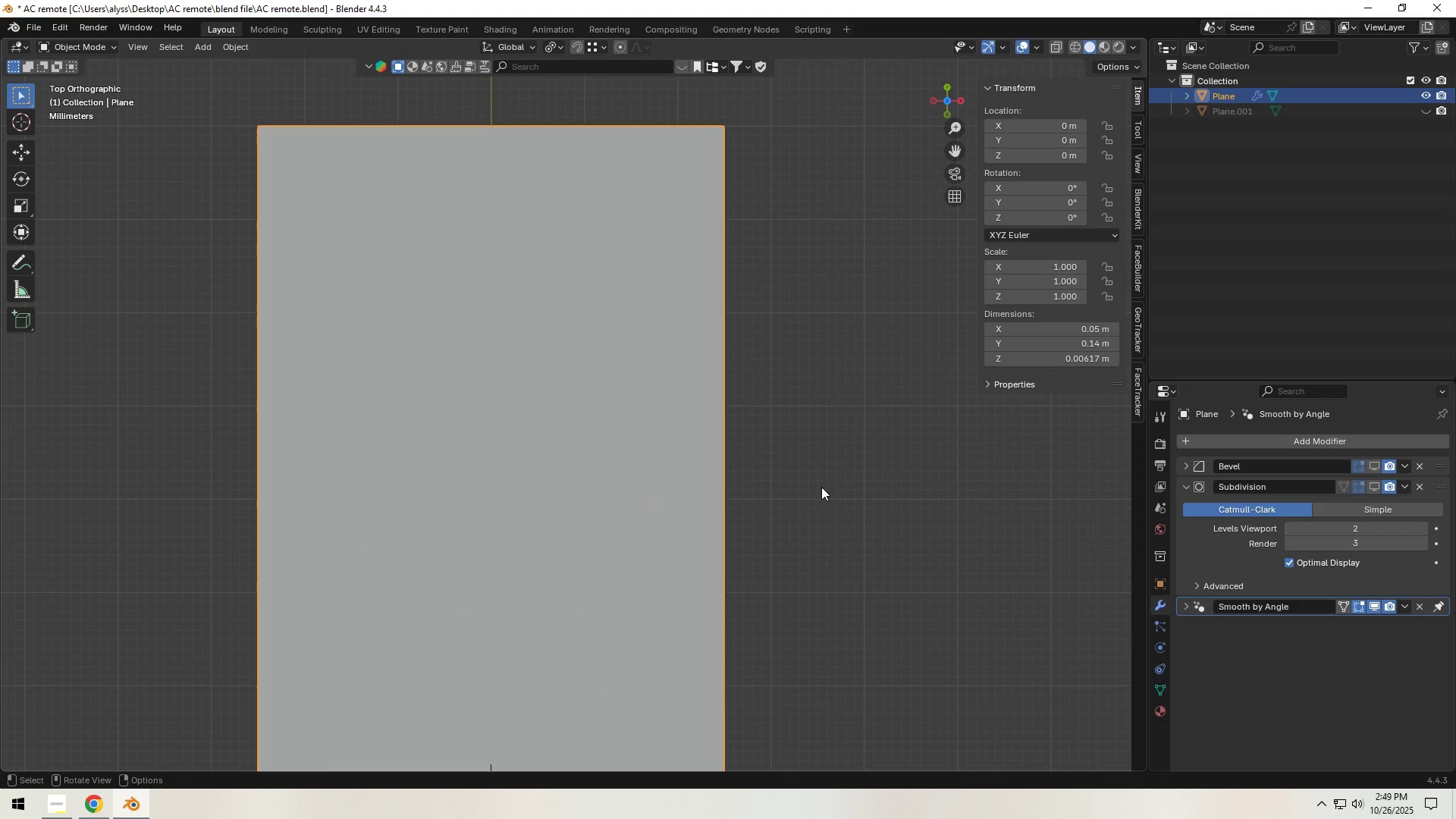 
left_click([821, 487])
 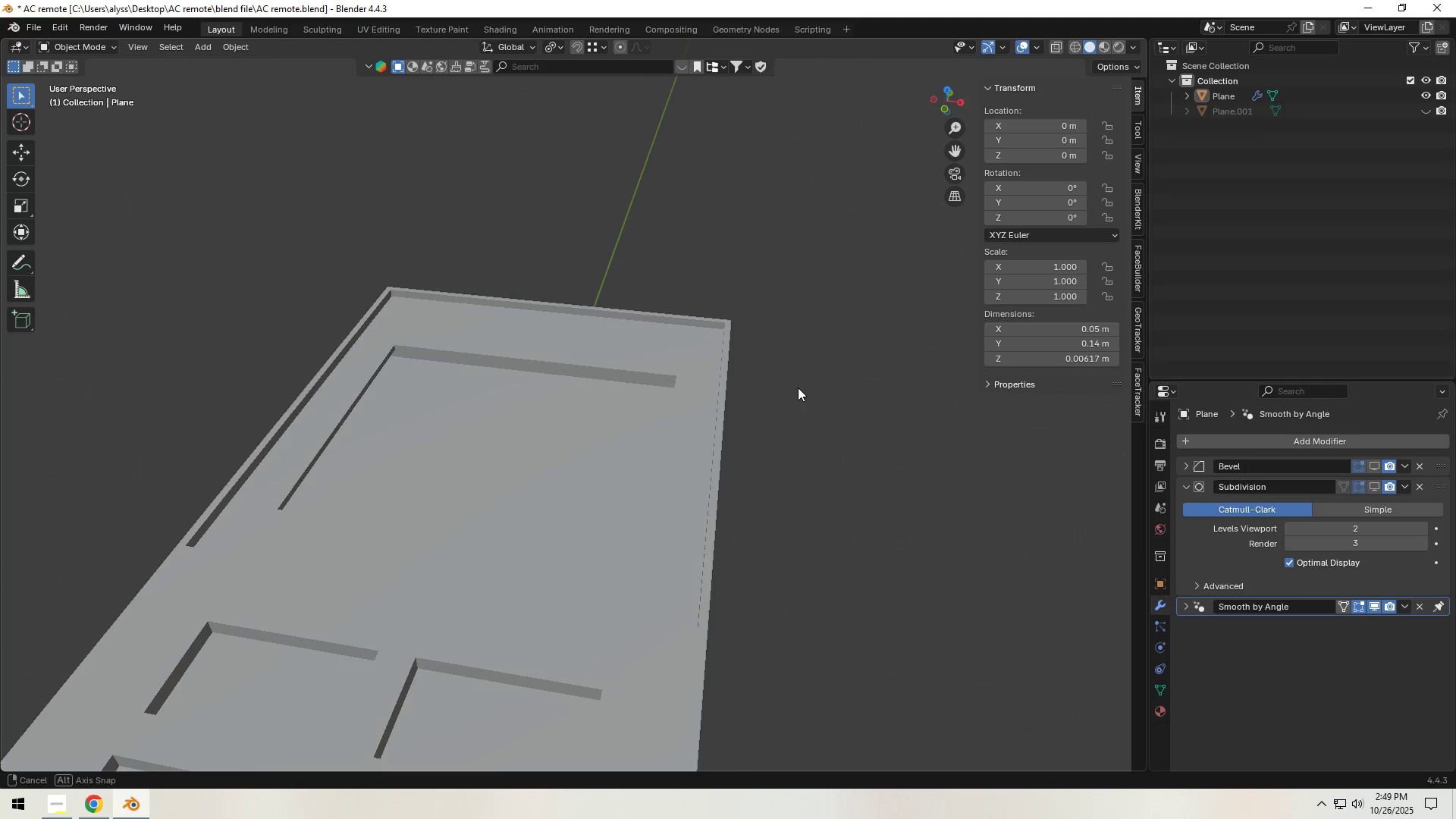 
key(Control+S)
 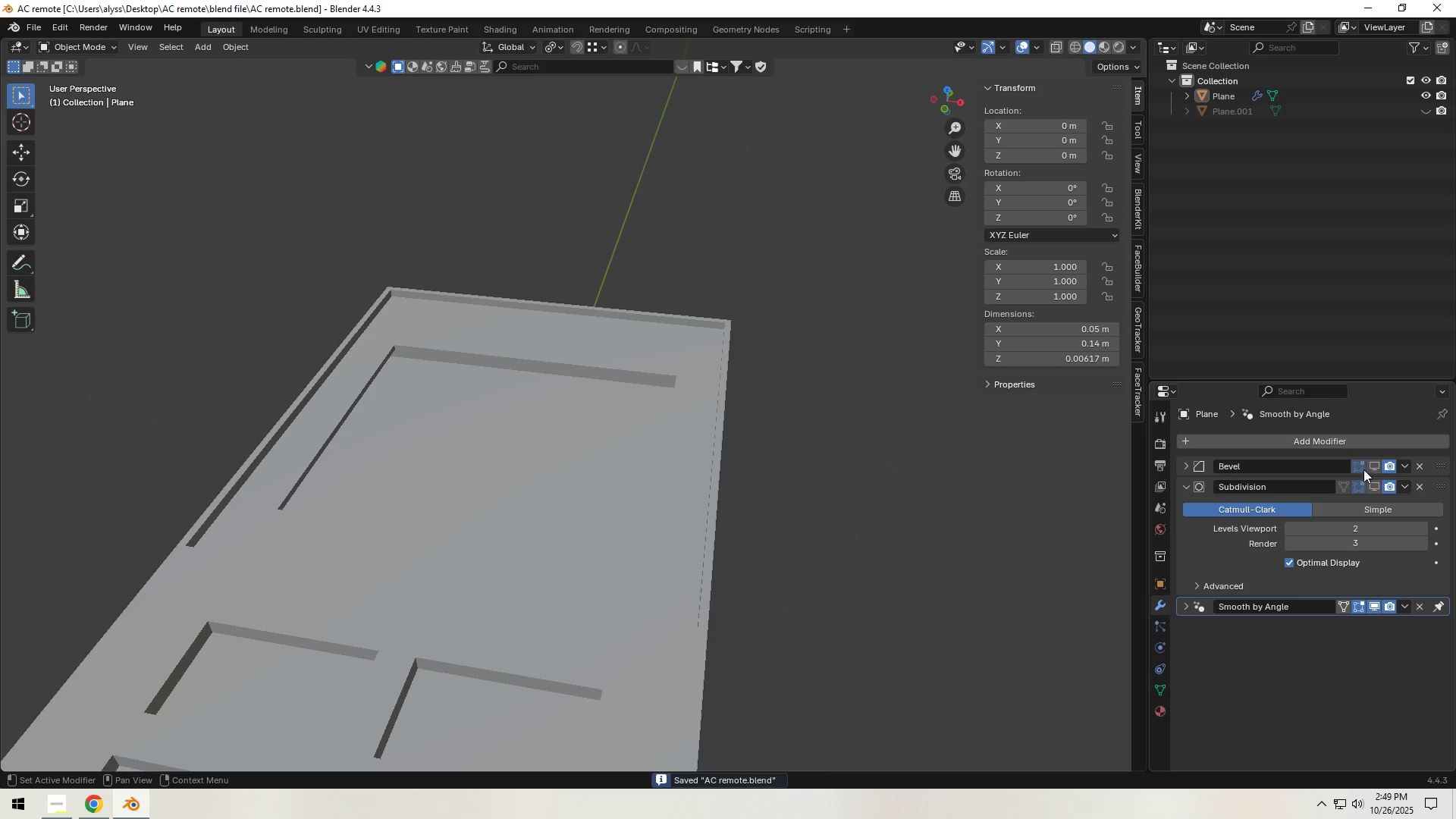 
left_click([1372, 468])
 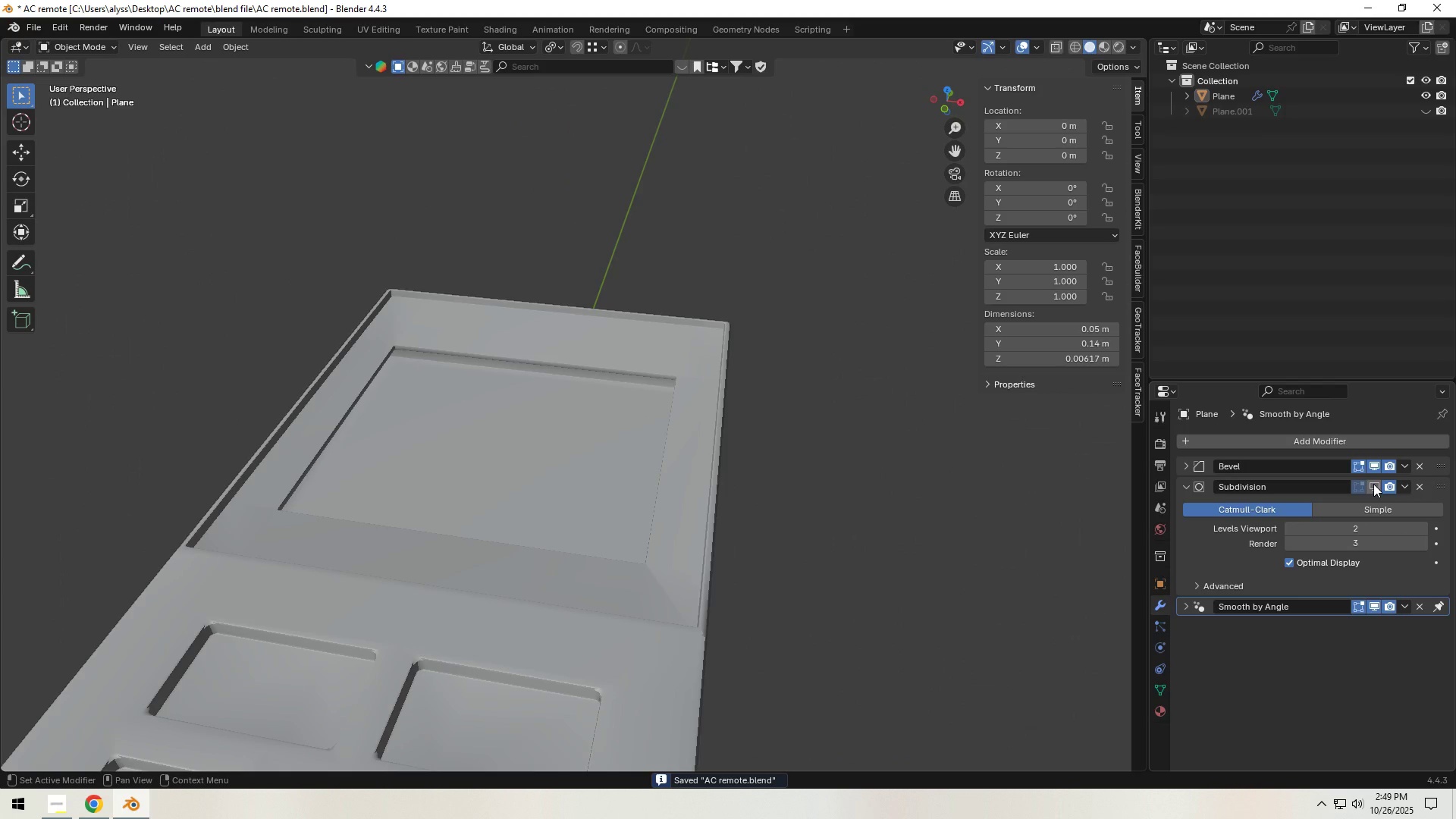 
left_click([1373, 484])
 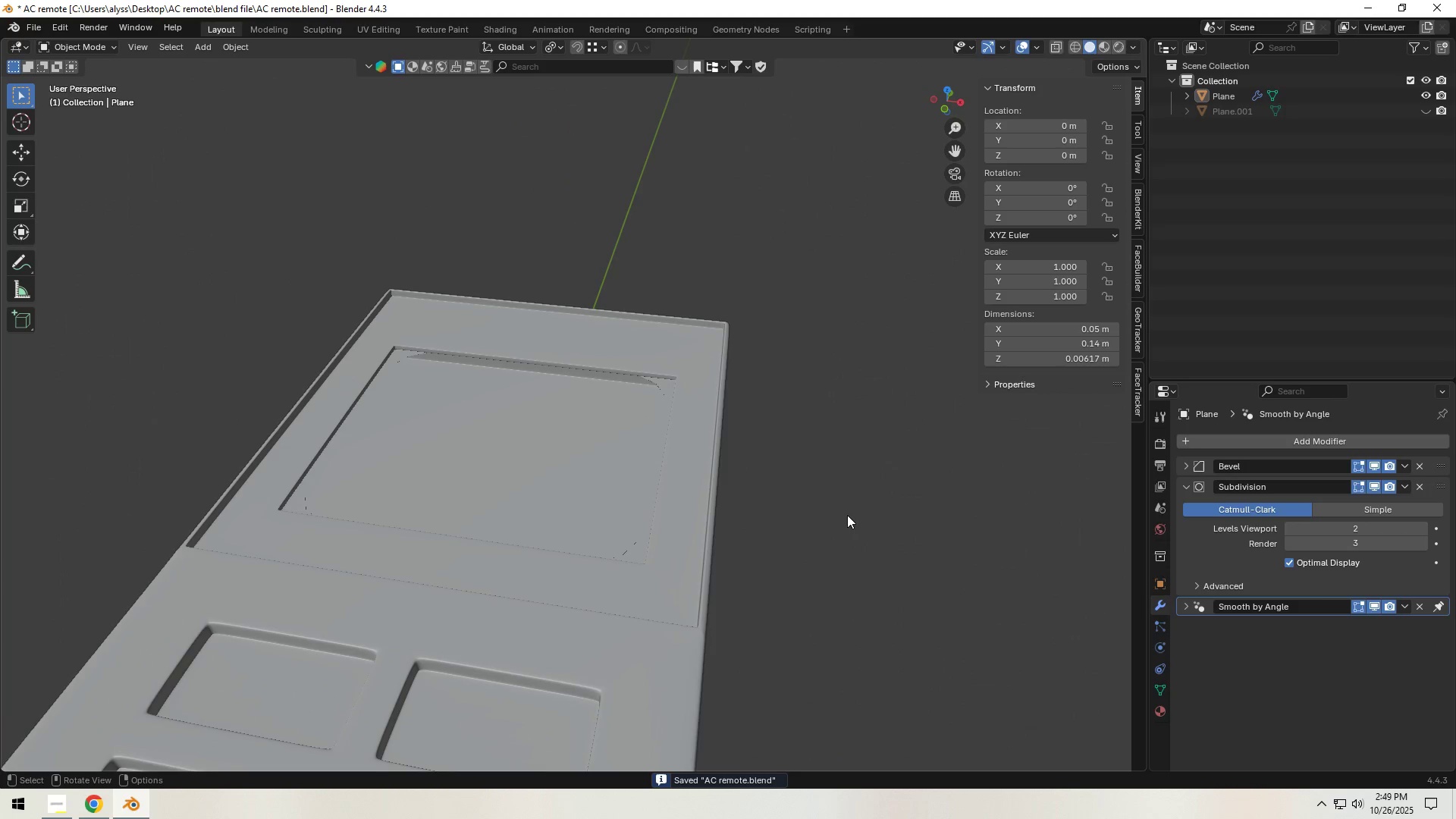 
left_click([838, 515])
 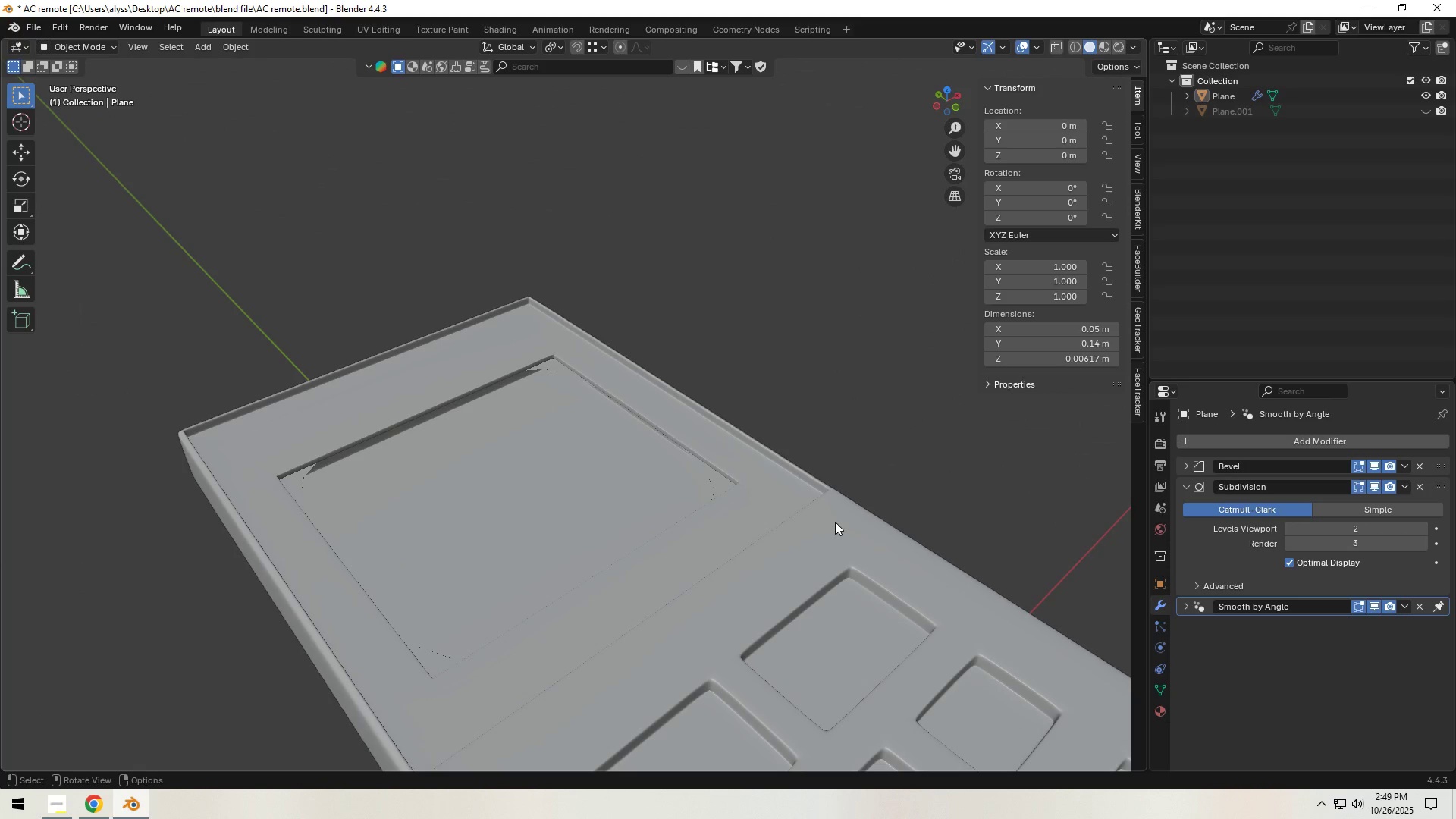 
wait(5.82)
 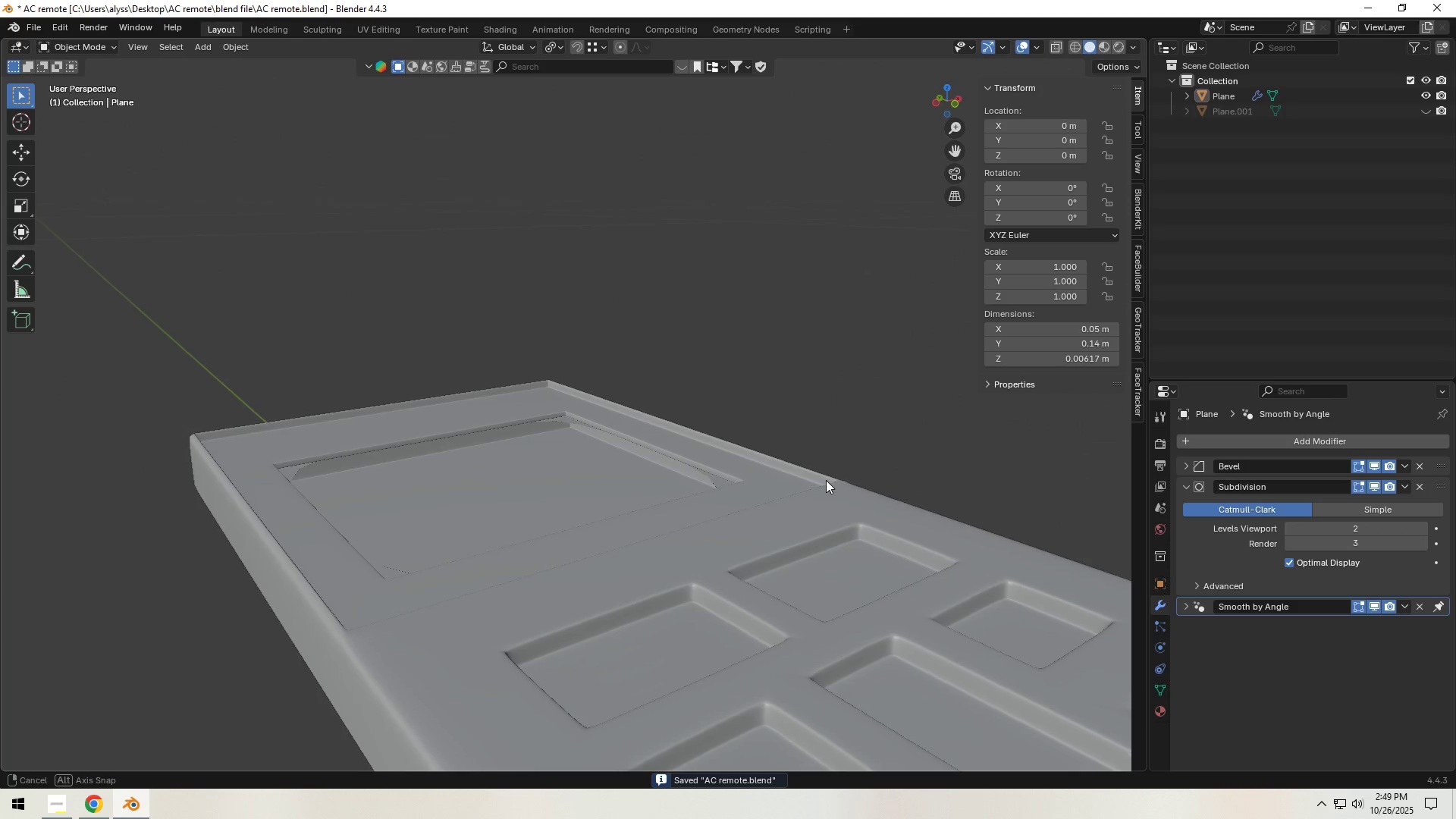 
double_click([1379, 484])
 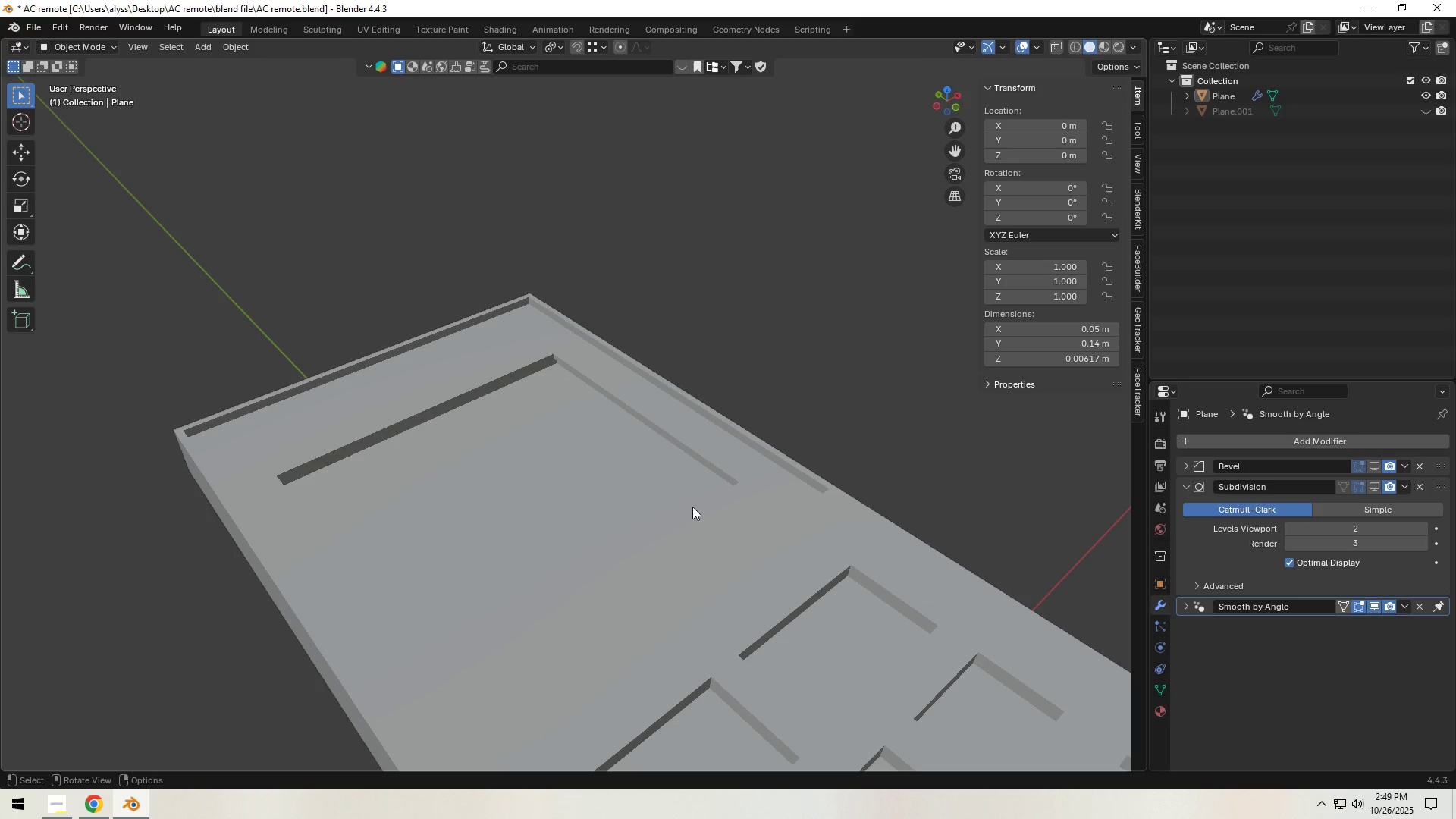 
type(3)
key(Tab)
type(23)
 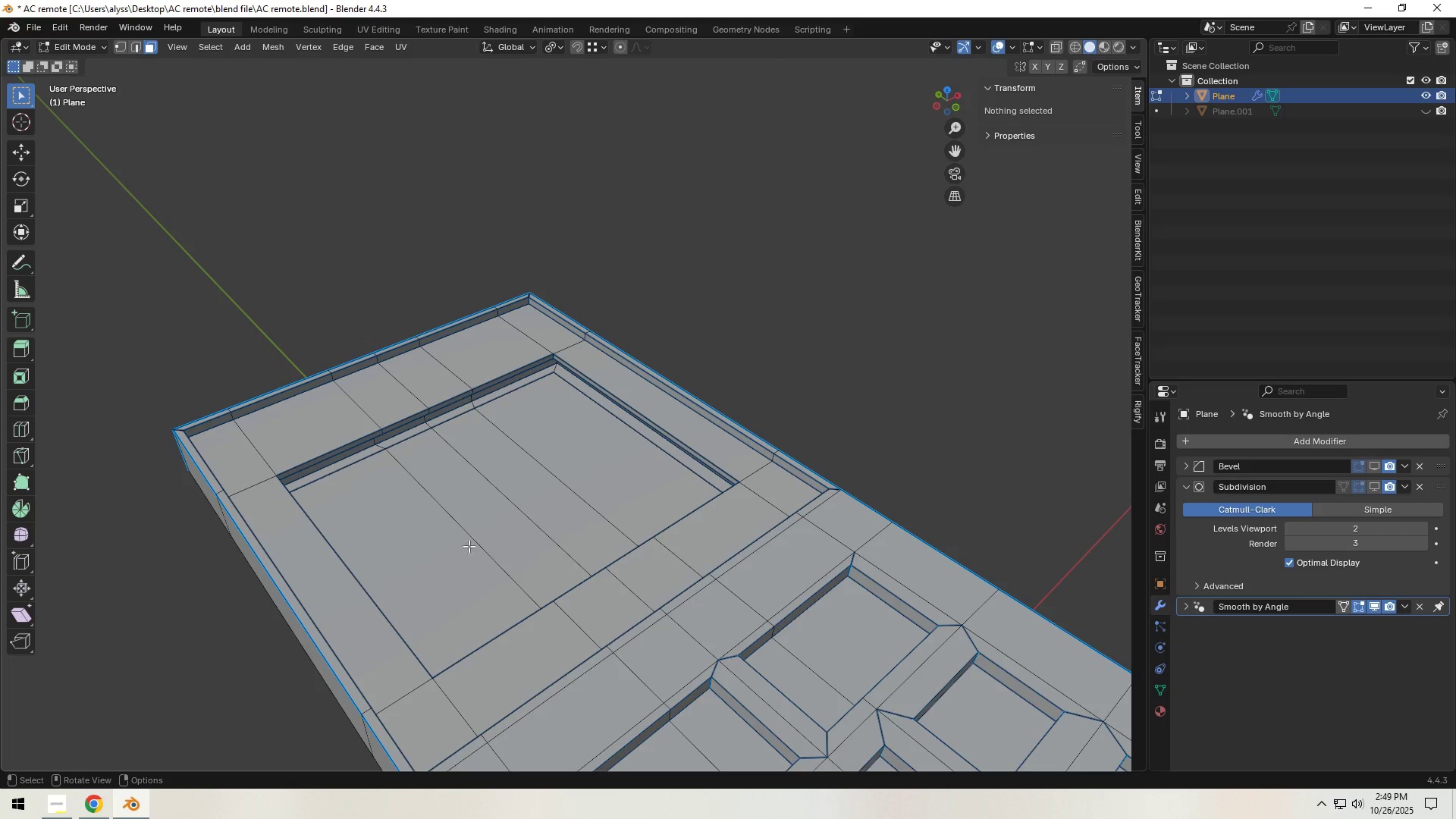 
left_click([453, 551])
 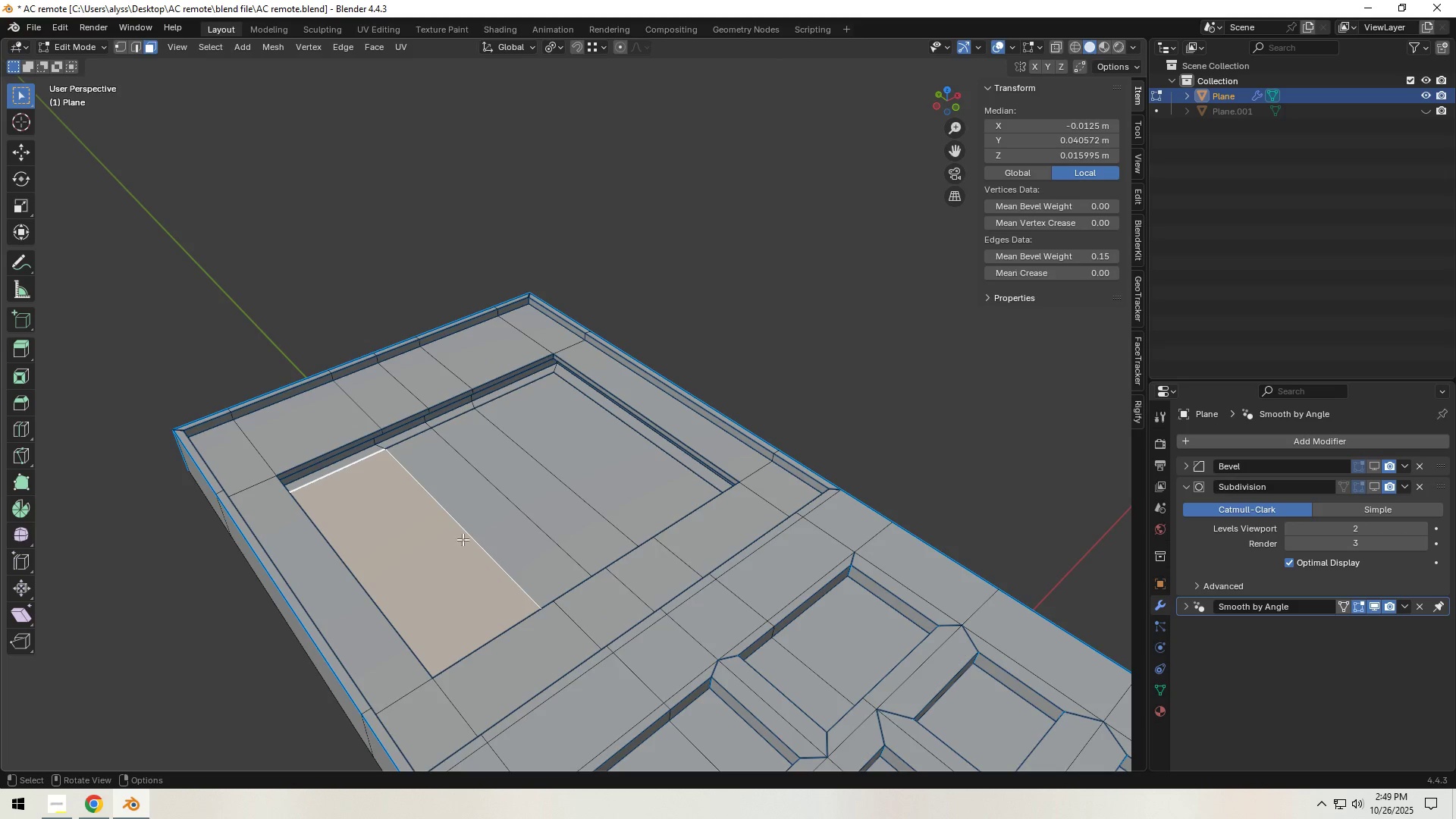 
hold_key(key=ShiftLeft, duration=1.16)
double_click([491, 522])
 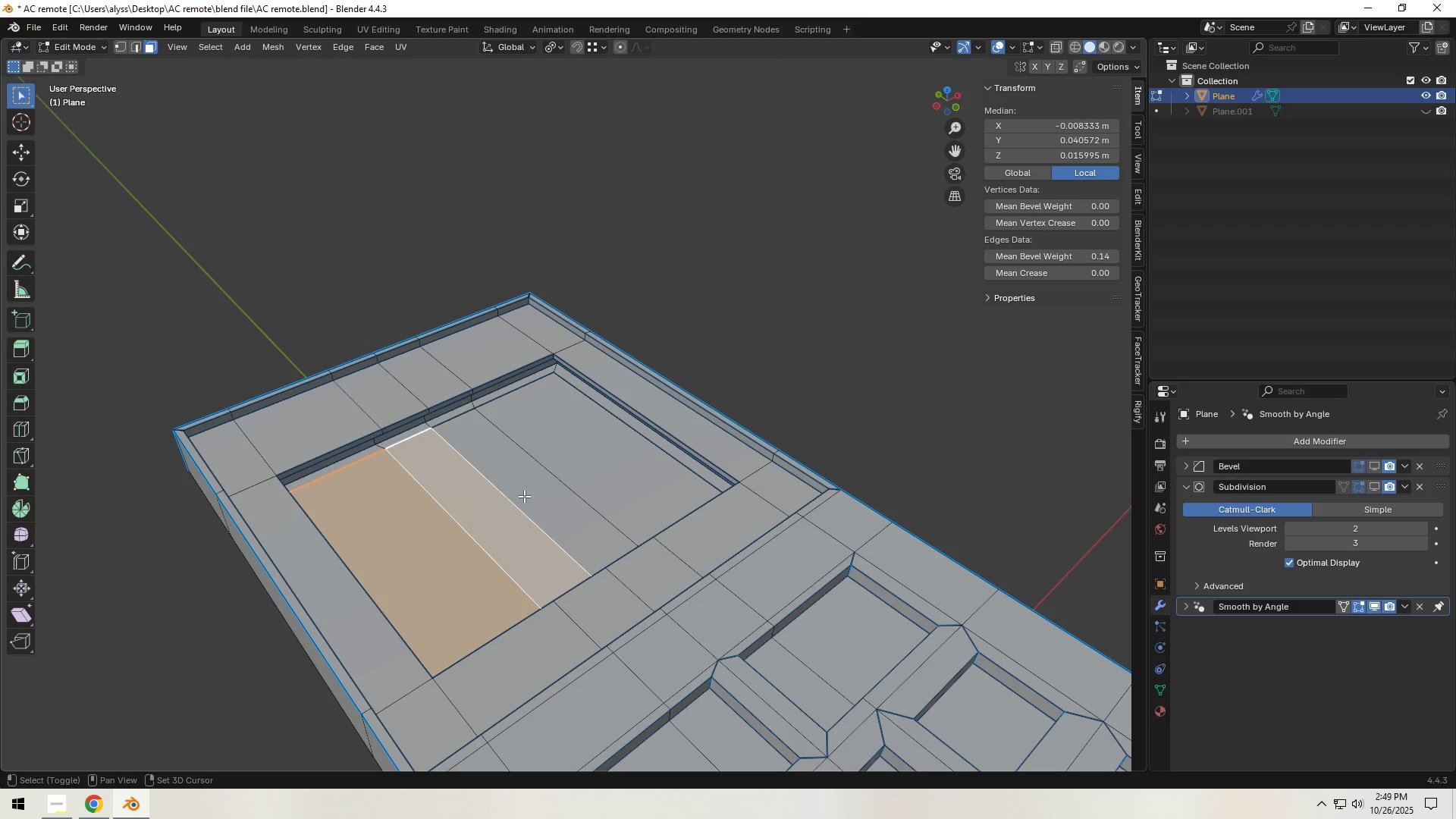 
triple_click([526, 494])
 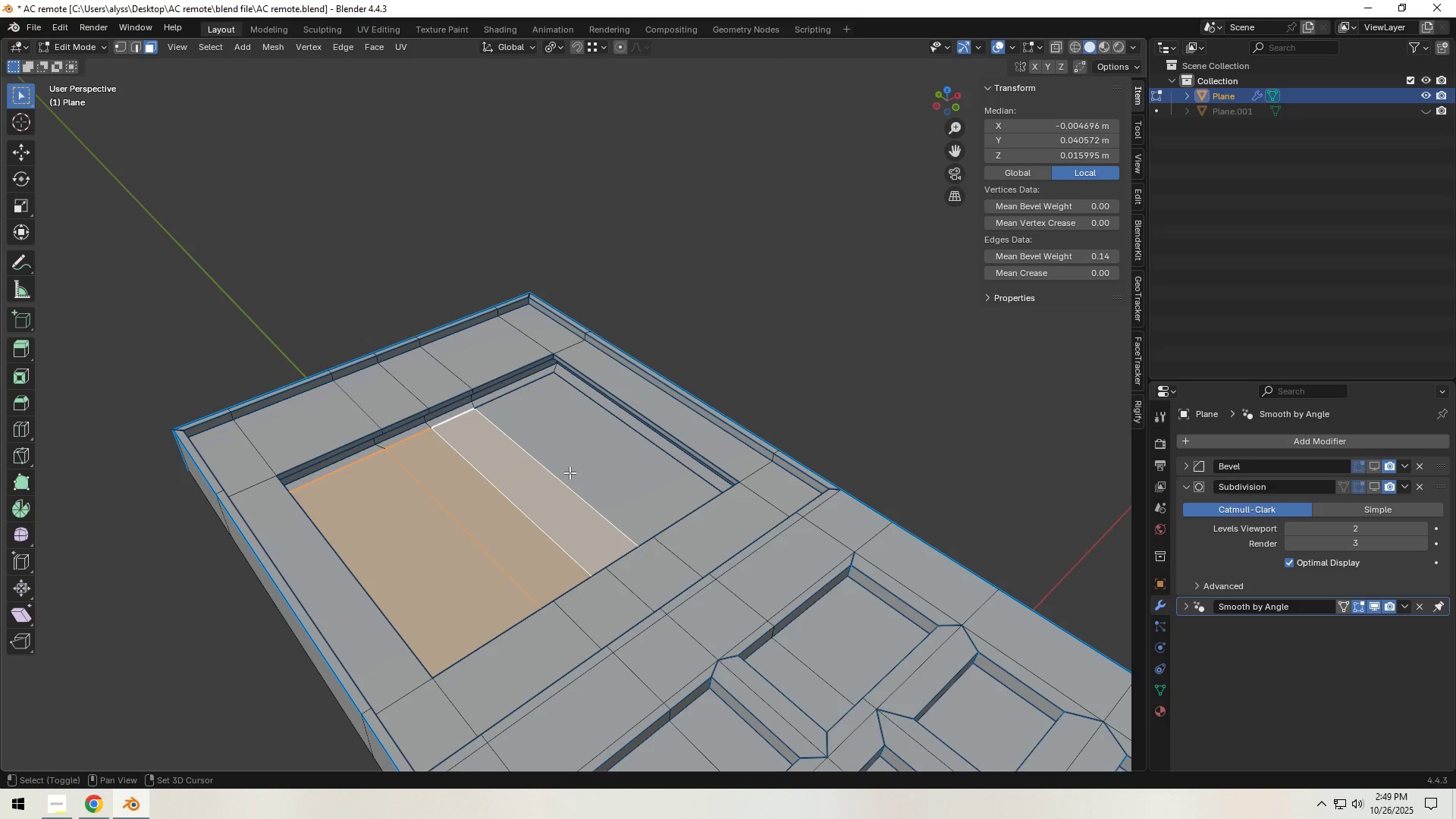 
triple_click([588, 464])
 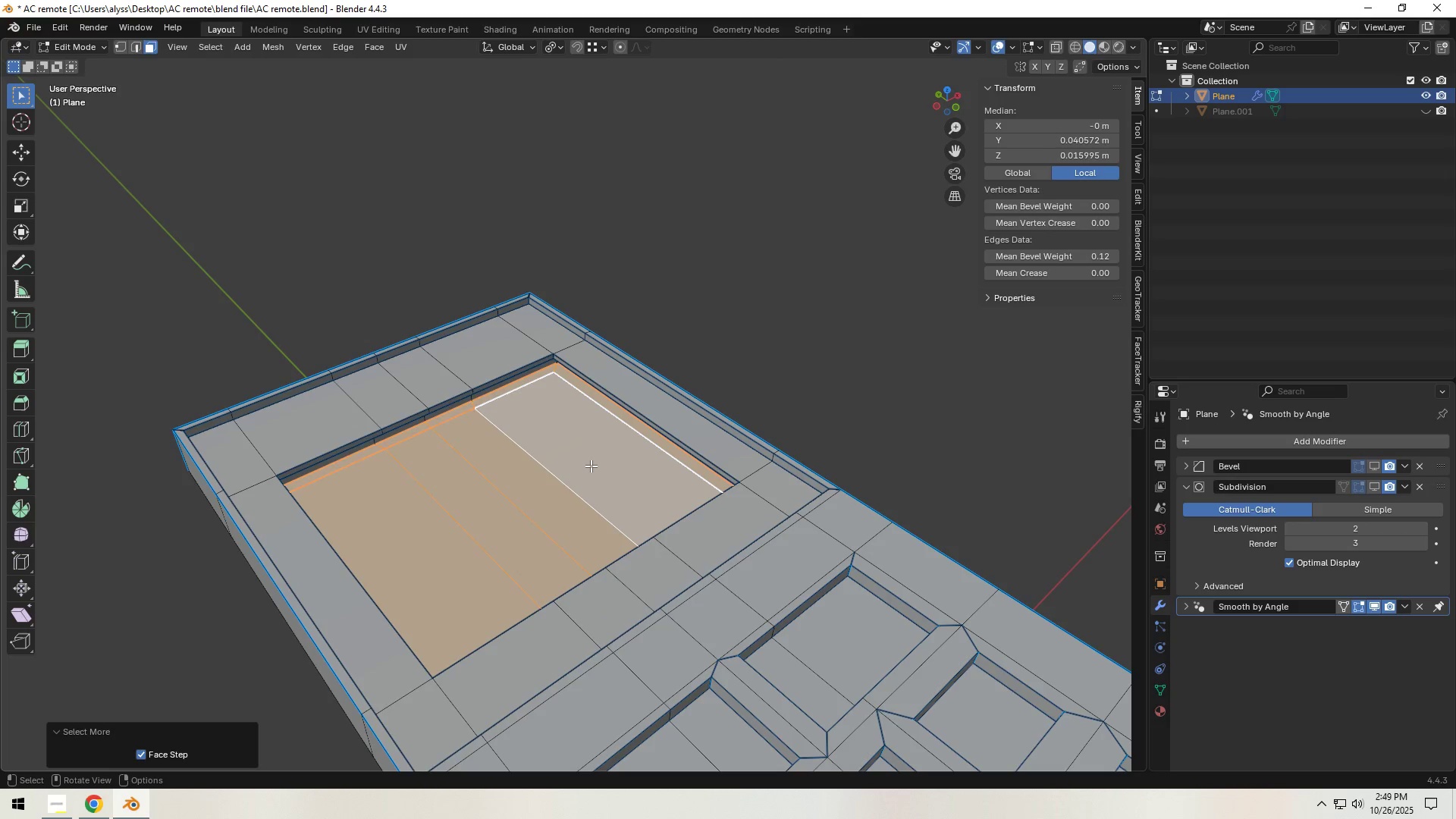 
double_click([591, 466])
 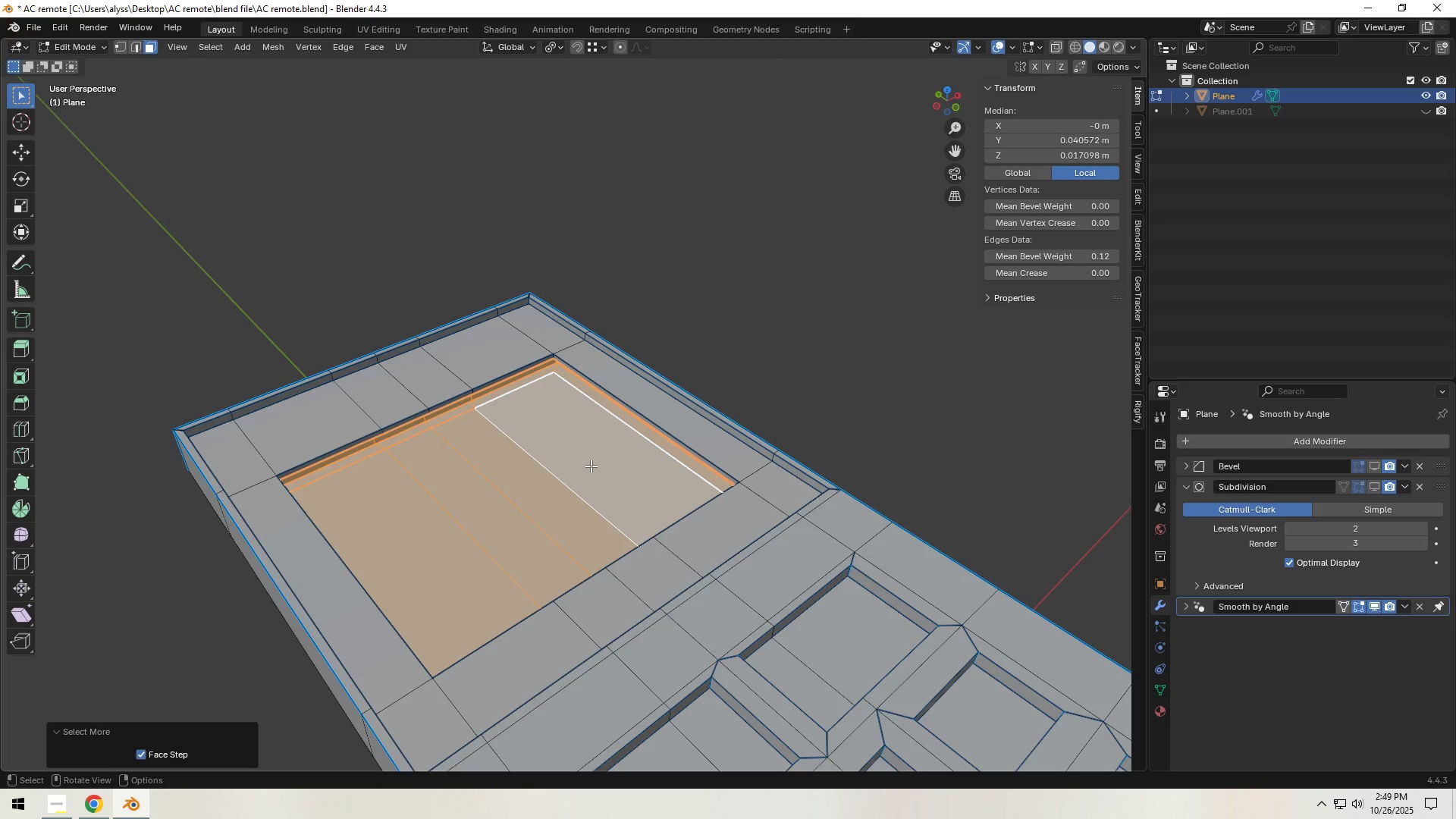 
triple_click([591, 466])
 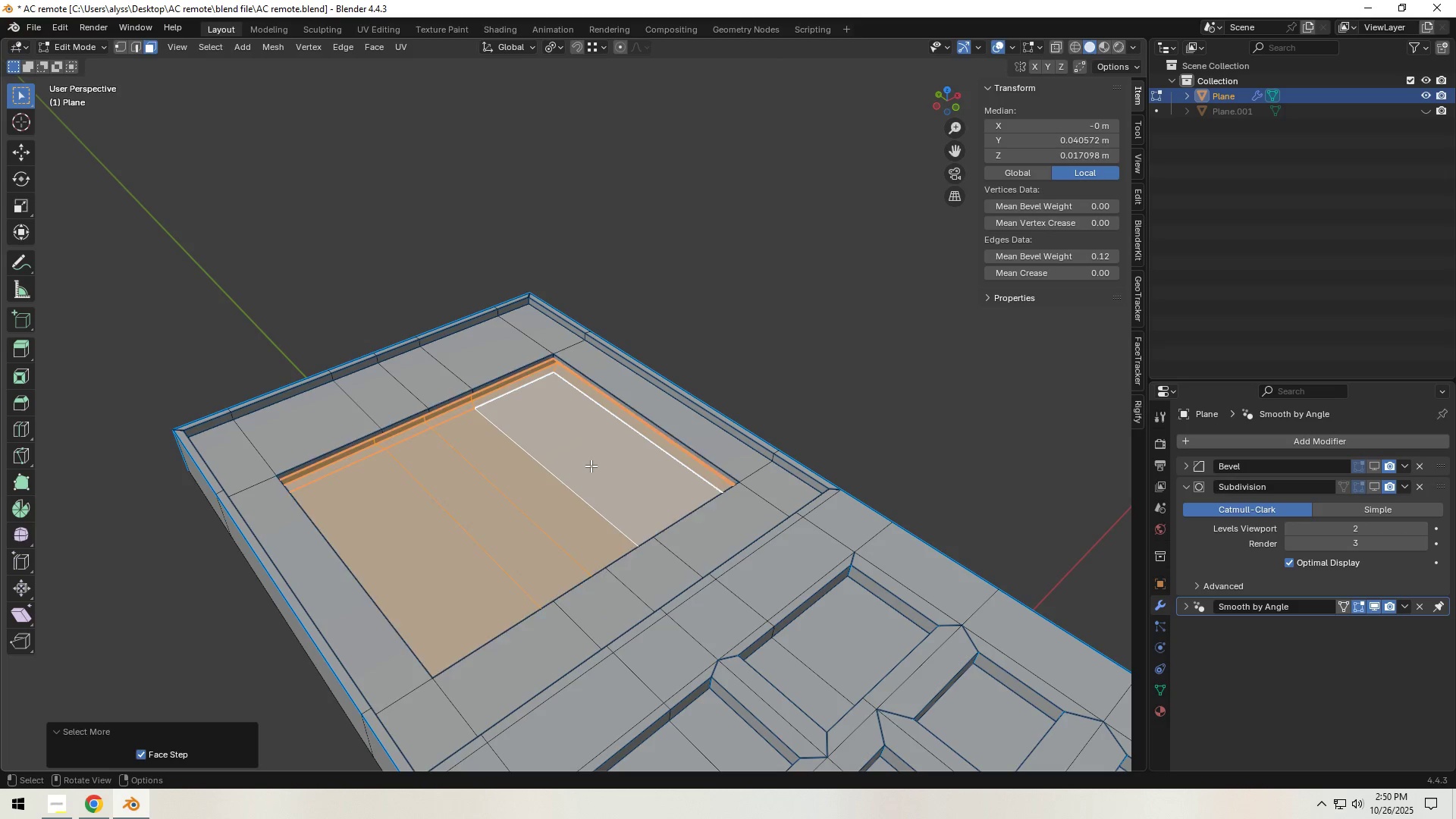 
 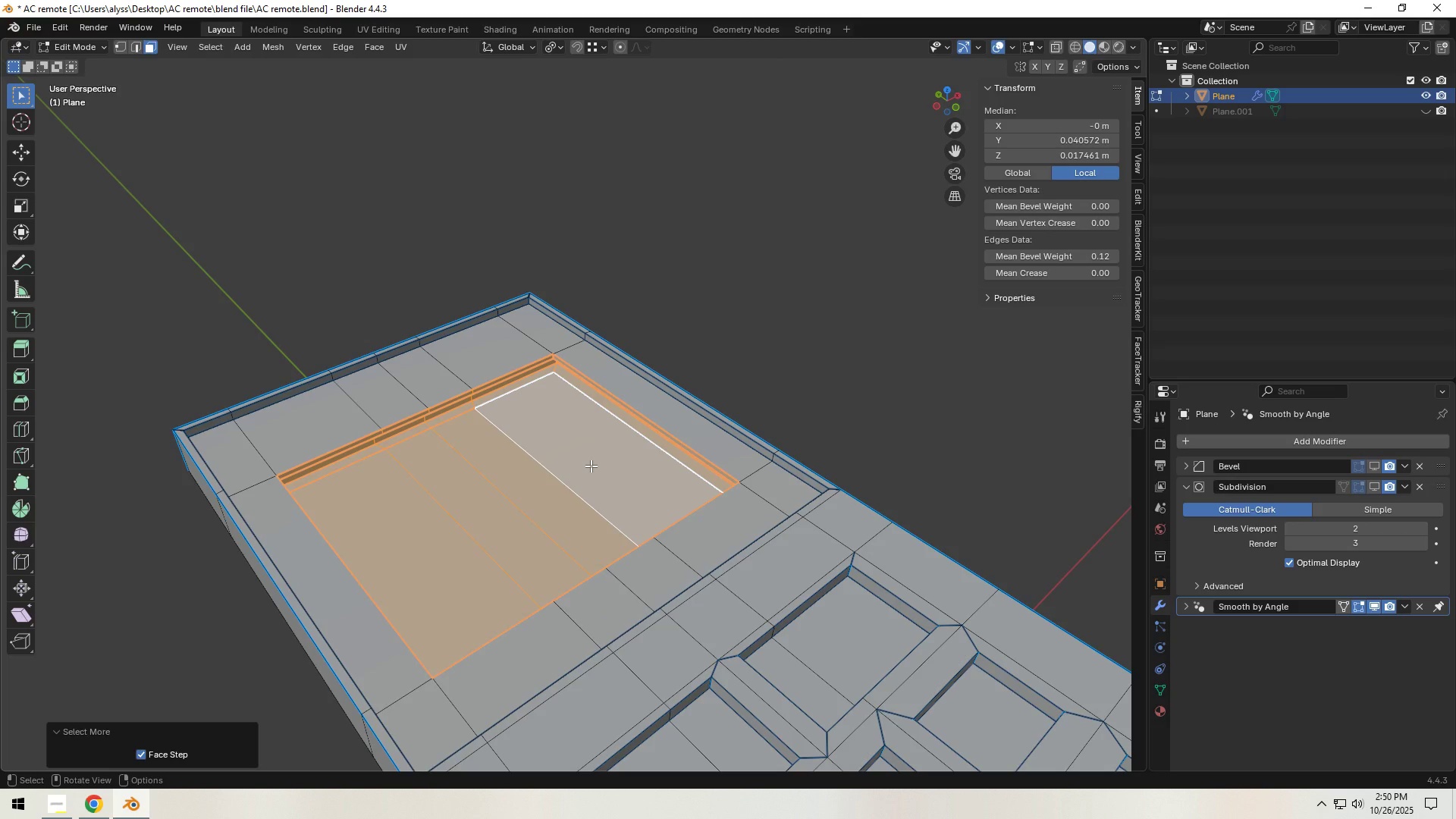 
key(Shift+H)
 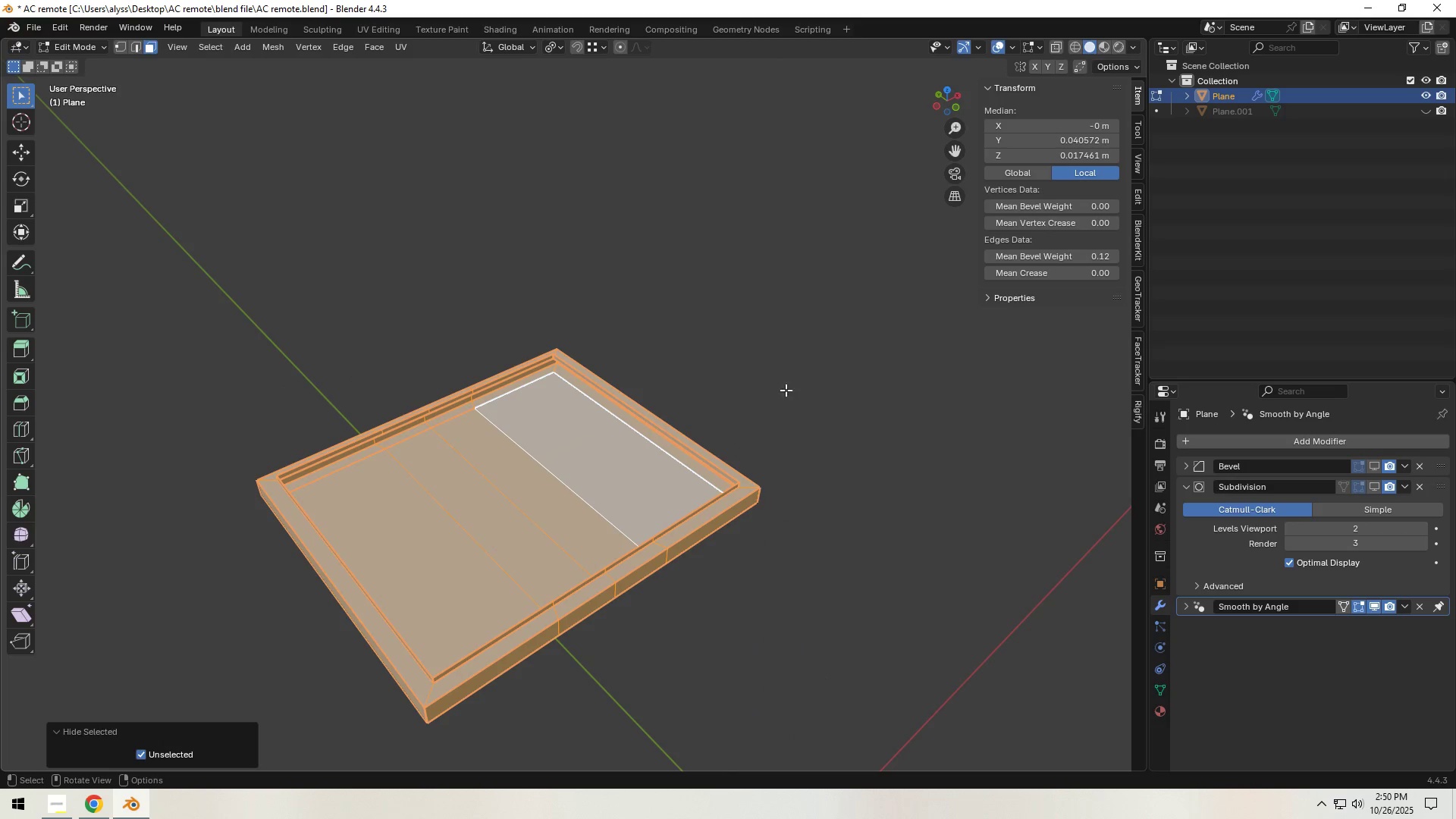 
left_click([797, 388])
 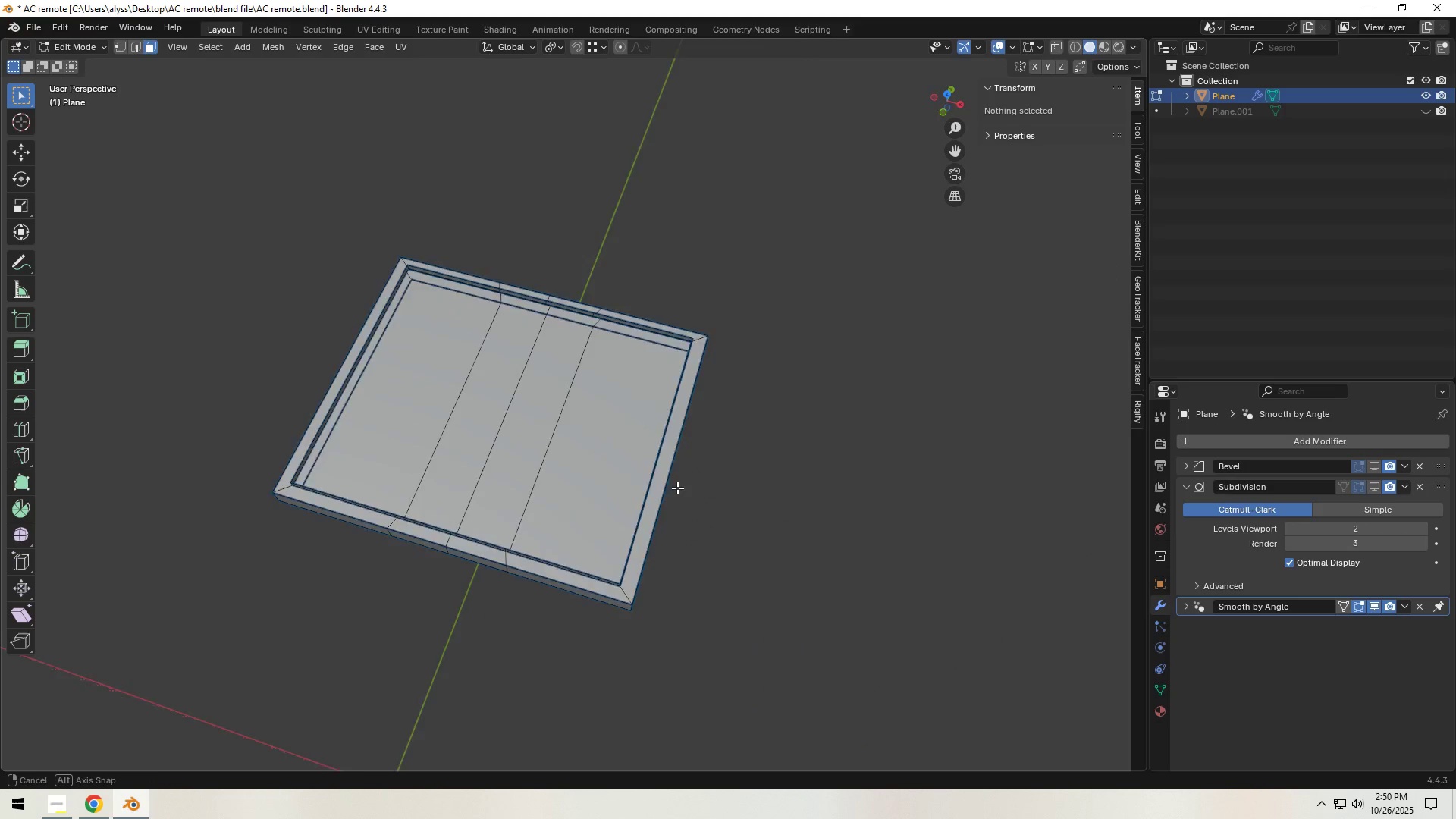 
hold_key(key=ShiftLeft, duration=0.8)
 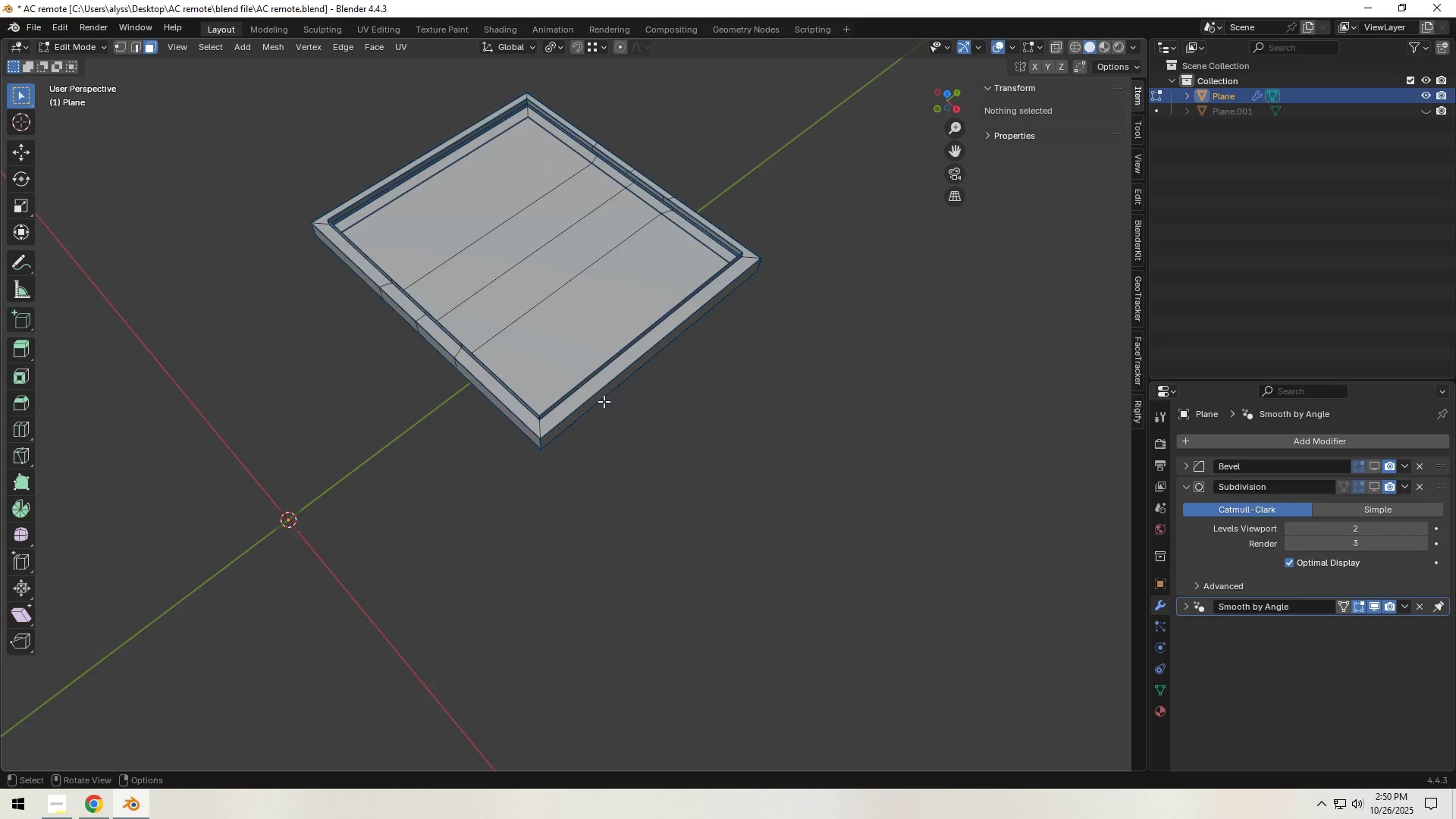 
scroll: coordinate [598, 413], scroll_direction: up, amount: 4.0
 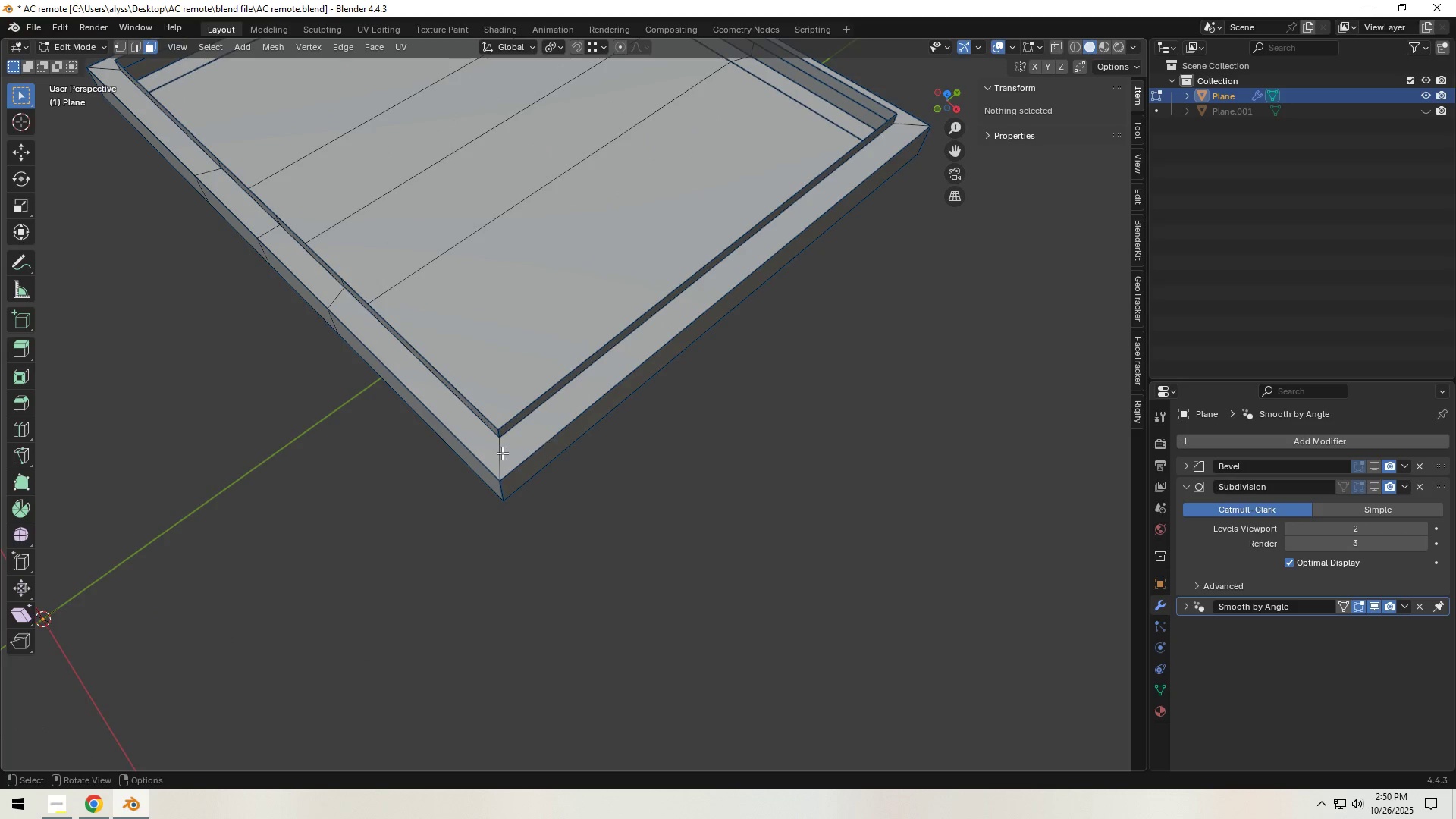 
left_click([496, 453])
 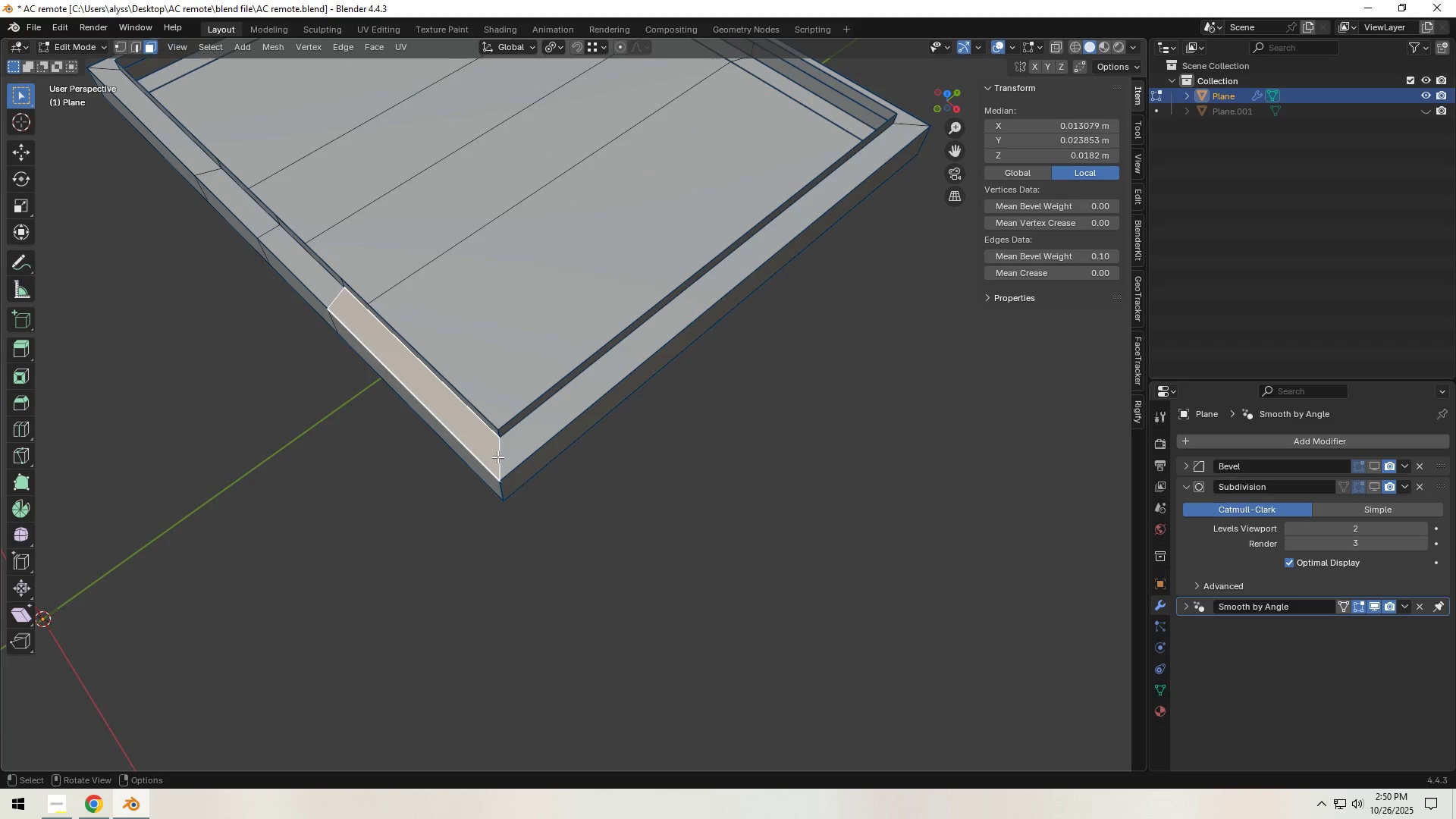 
key(2)
 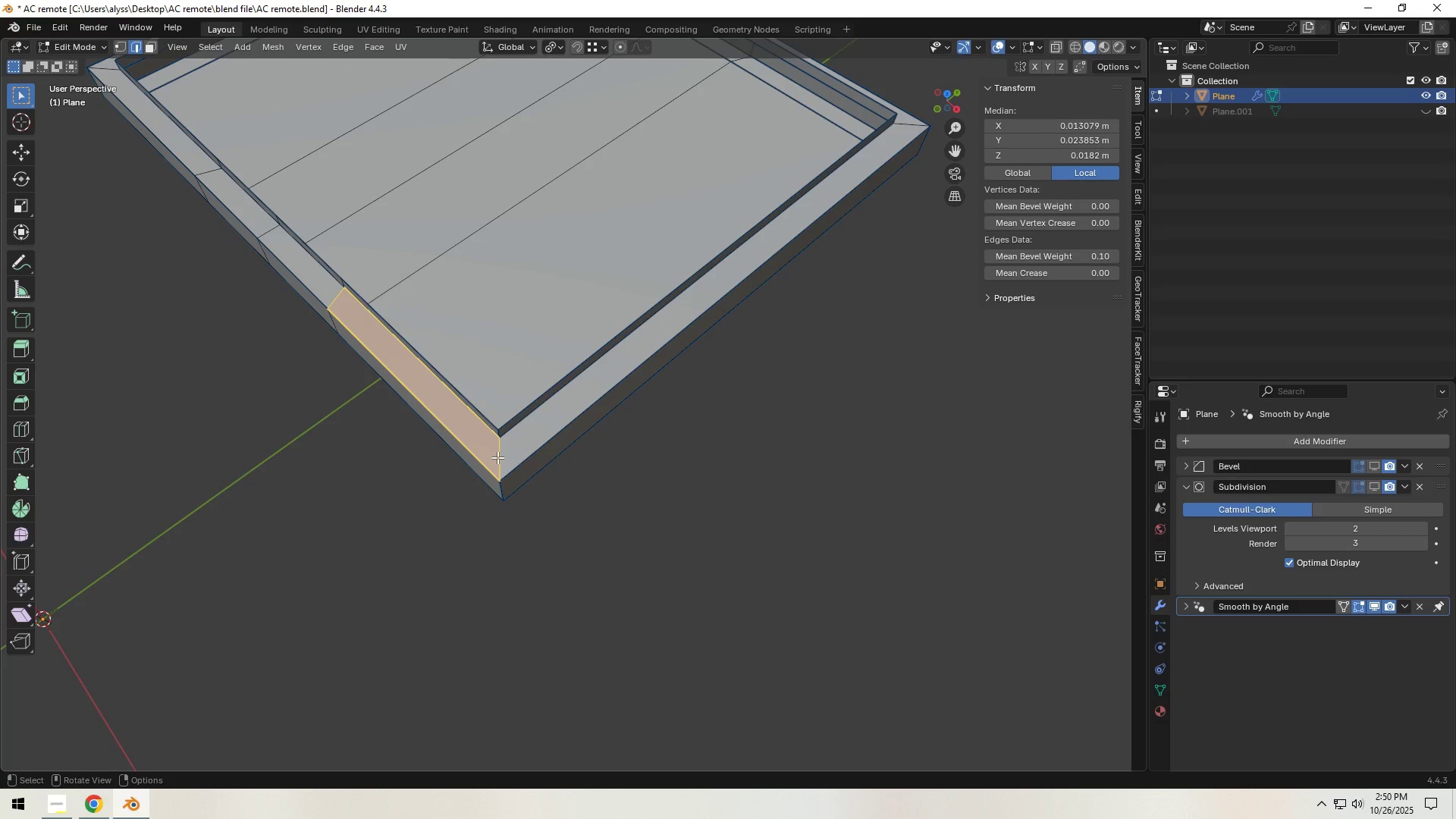 
left_click([497, 457])
 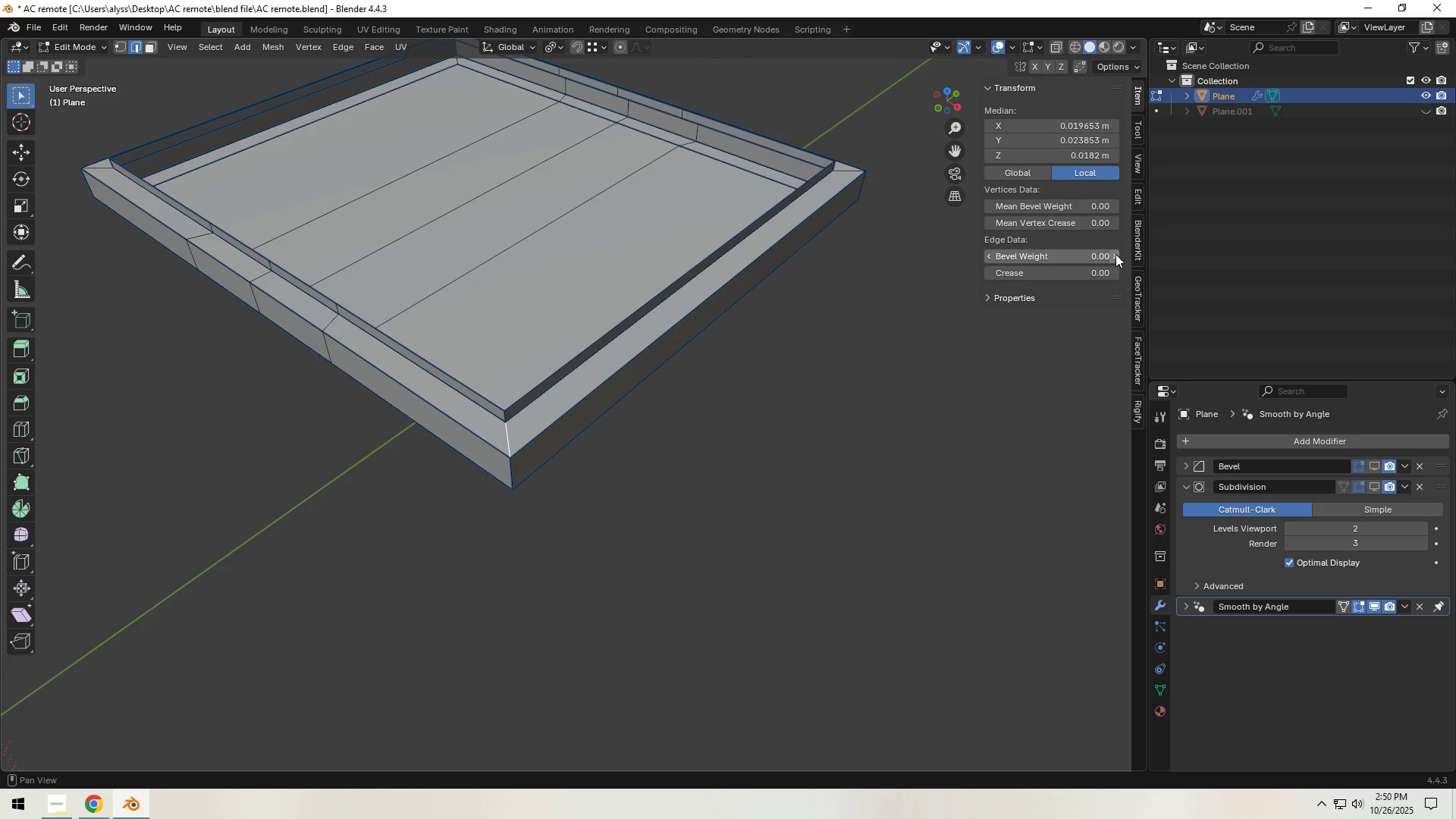 
left_click([1081, 257])
 